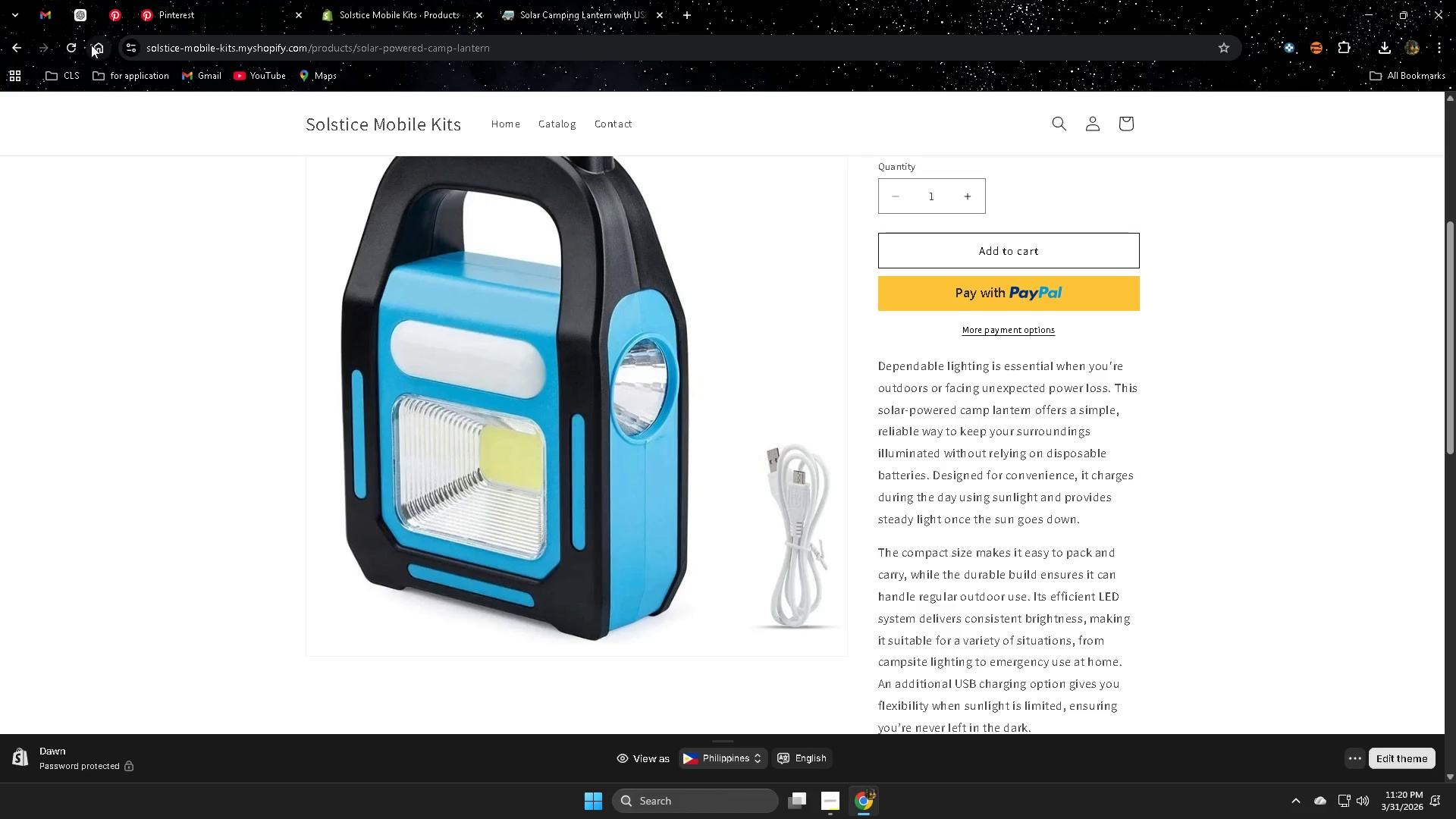 
scroll: coordinate [1294, 450], scroll_direction: up, amount: 3.0
 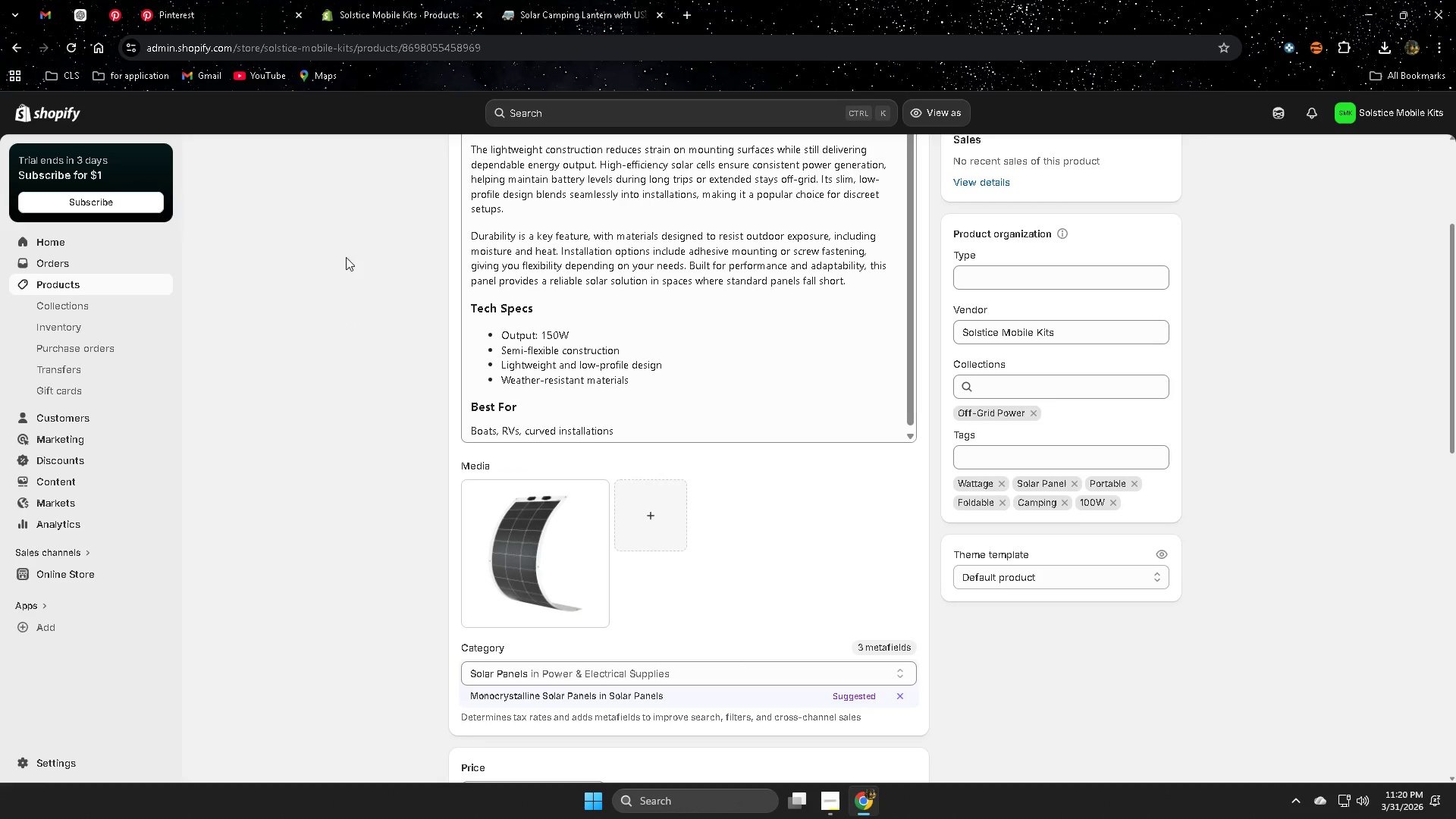 
left_click([64, 45])
 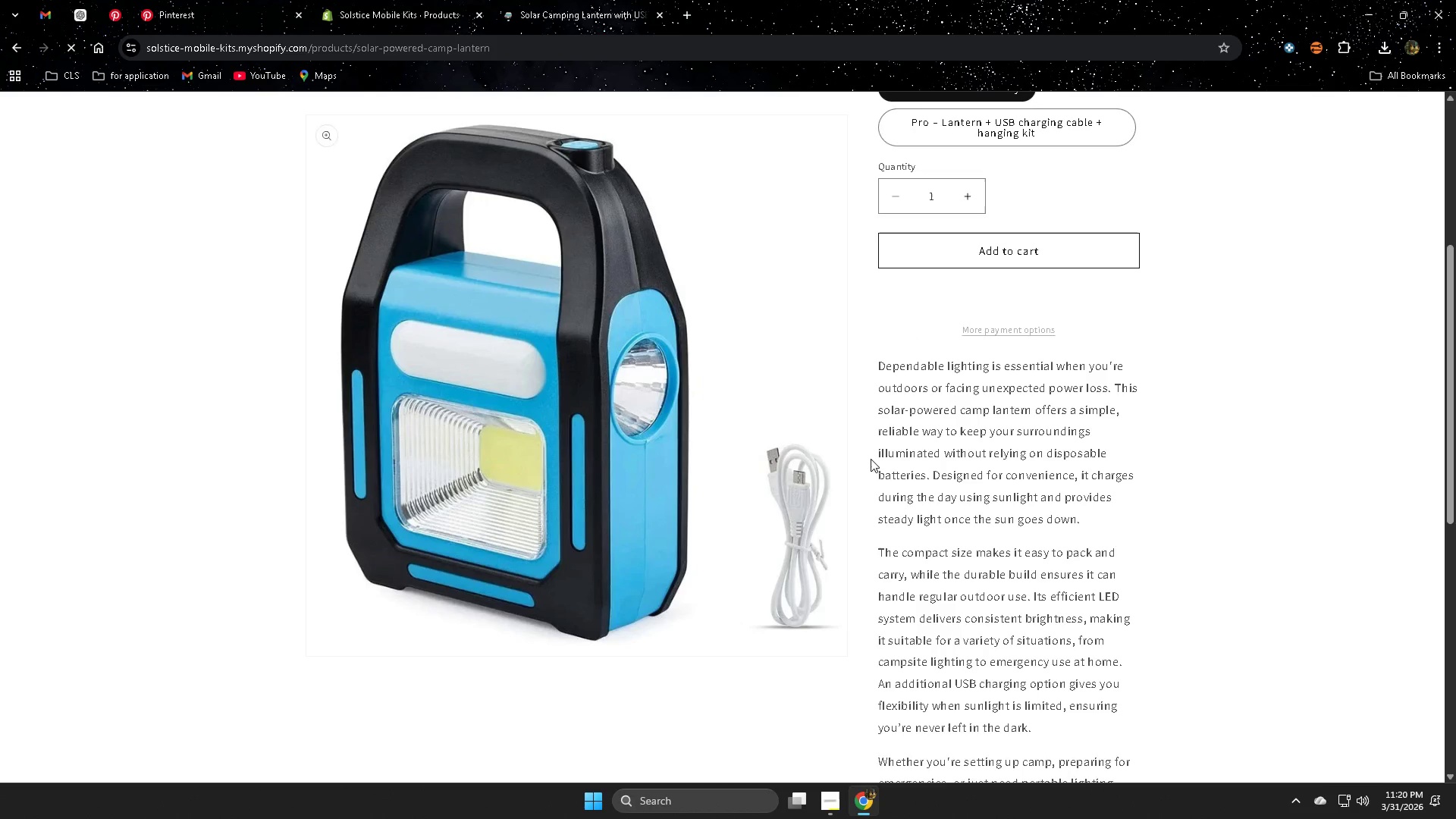 
scroll: coordinate [1291, 528], scroll_direction: down, amount: 11.0
 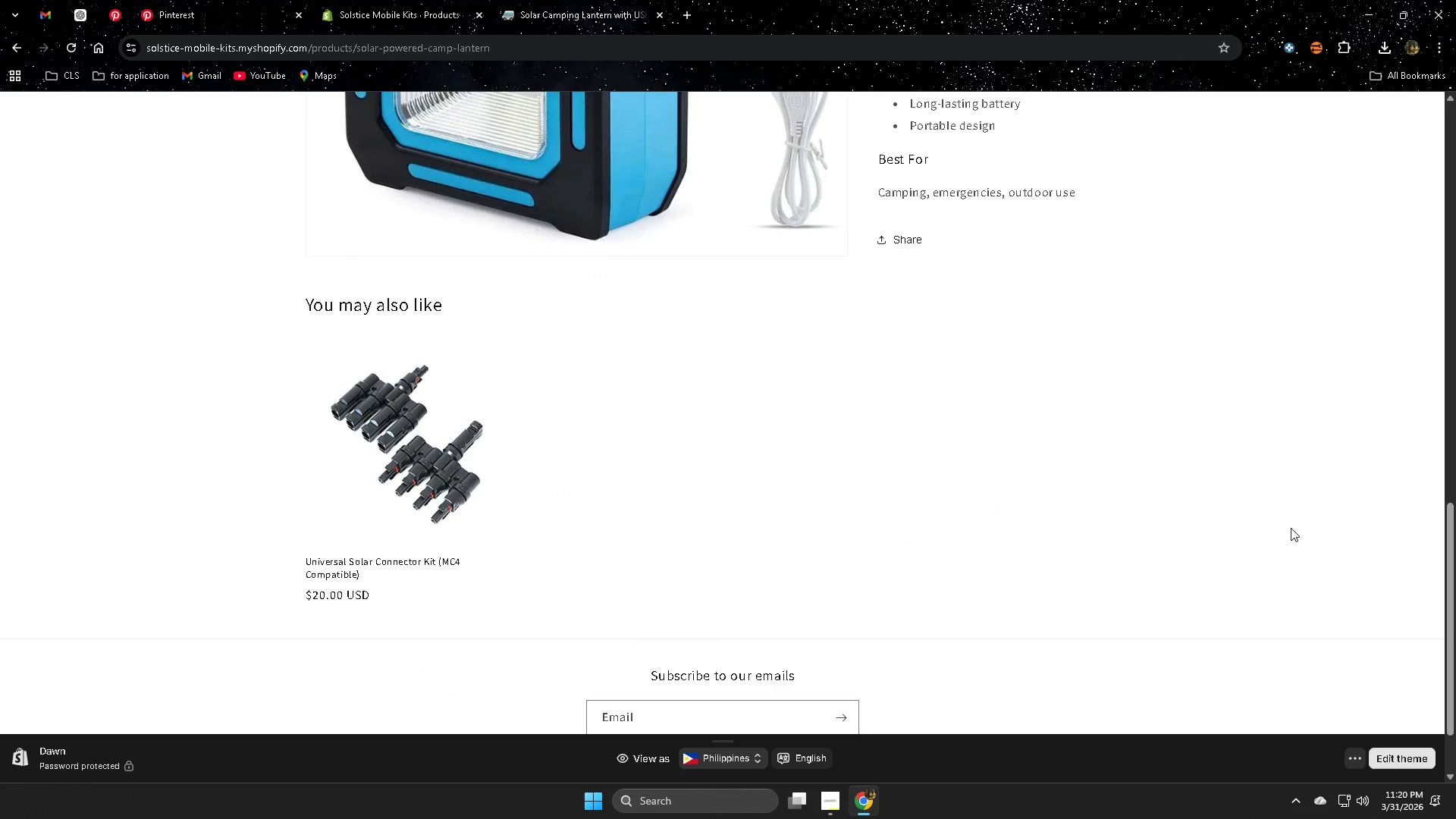 
left_click([1055, 157])
 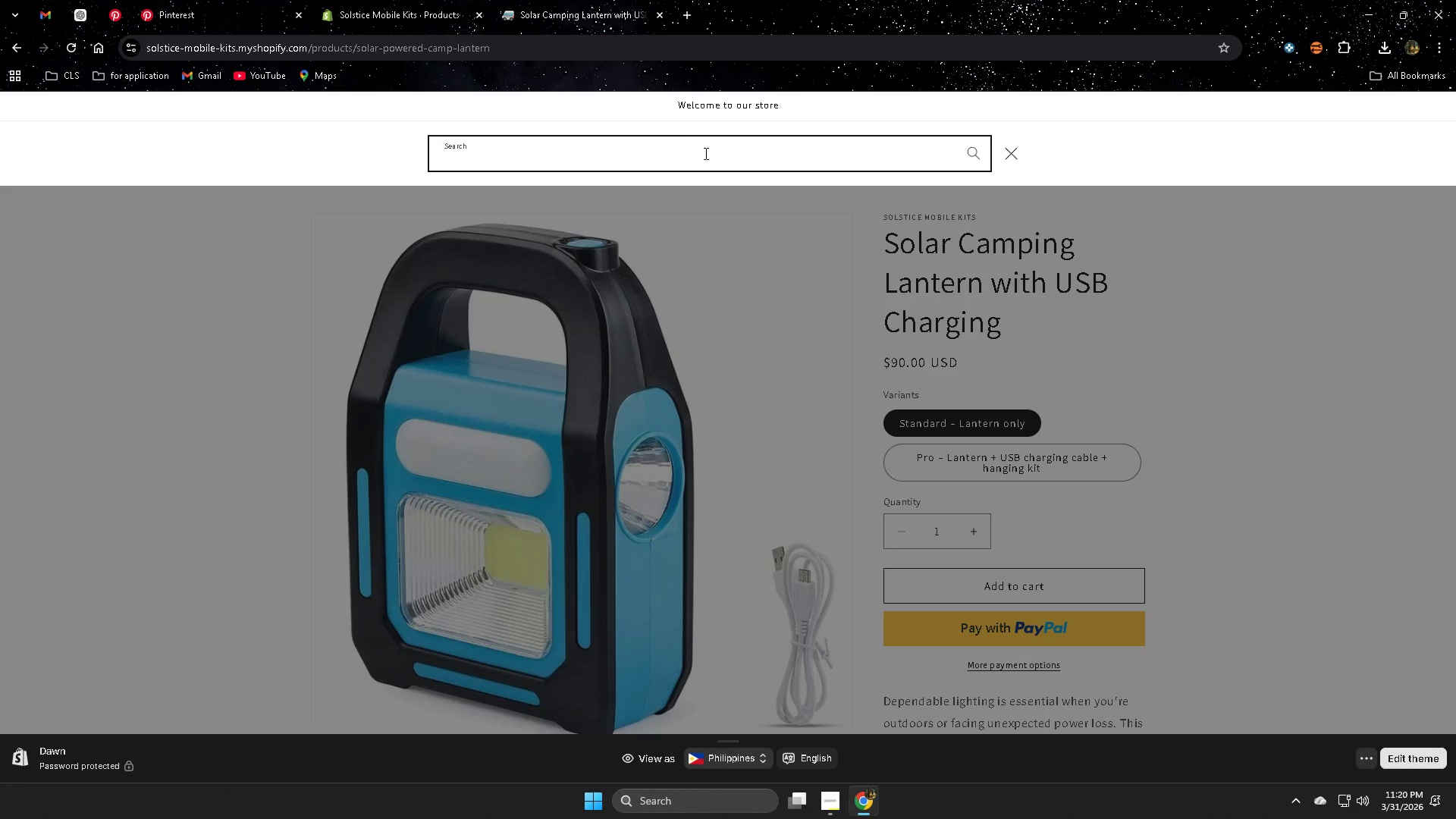 
left_click([693, 155])
 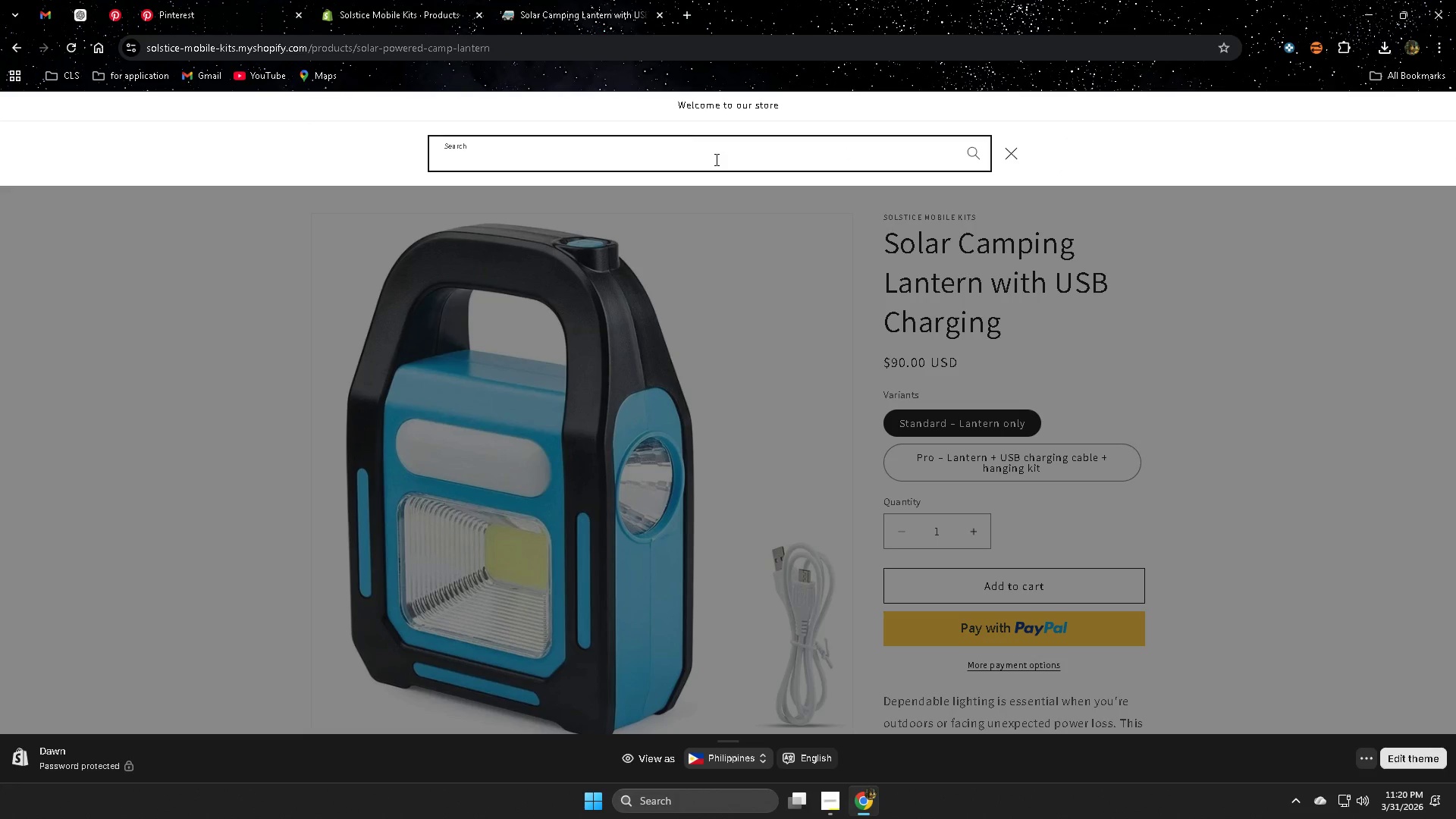 
scroll: coordinate [1291, 521], scroll_direction: up, amount: 19.0
 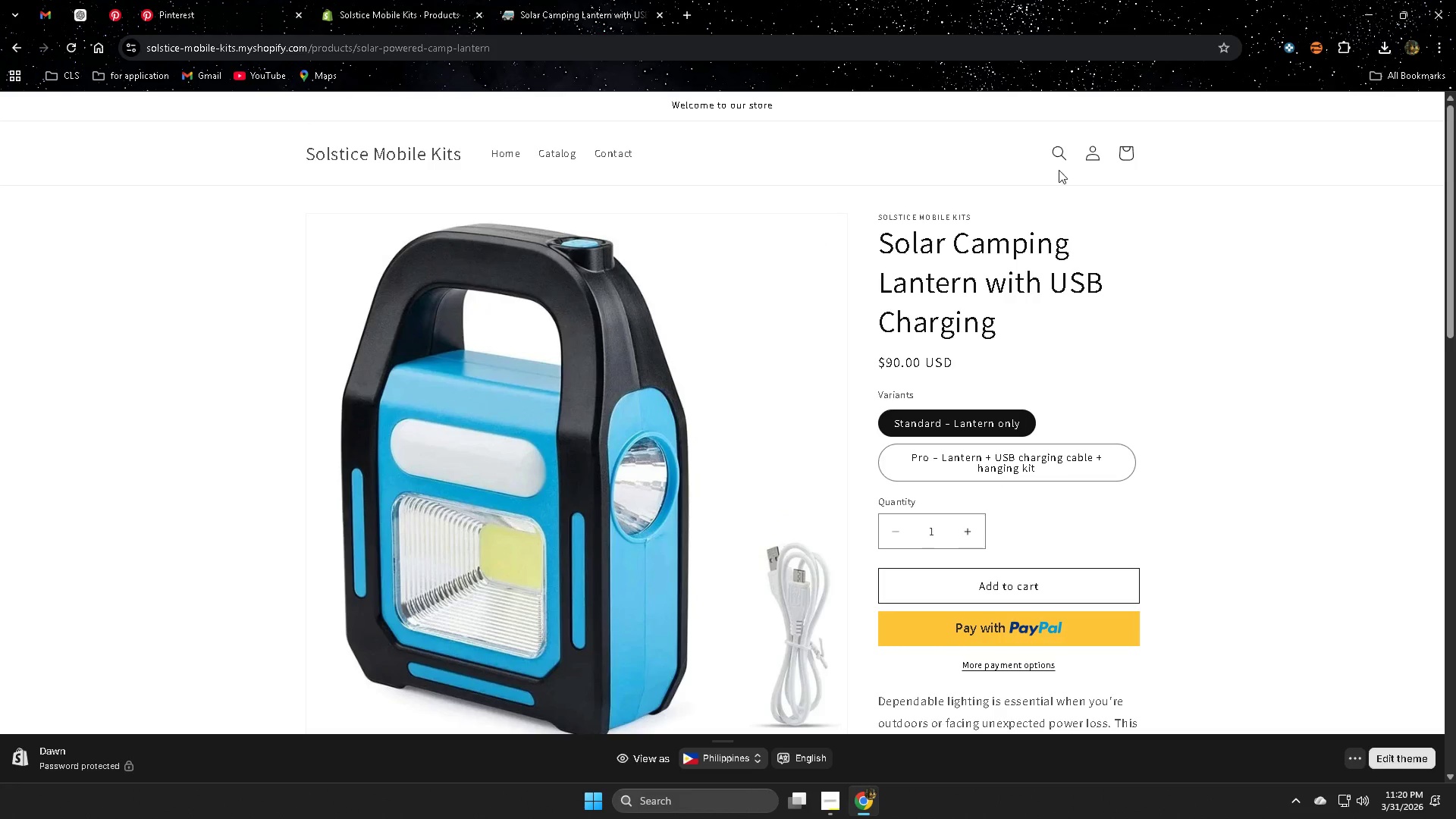 
type(14)
key(Backspace)
type(50w)
 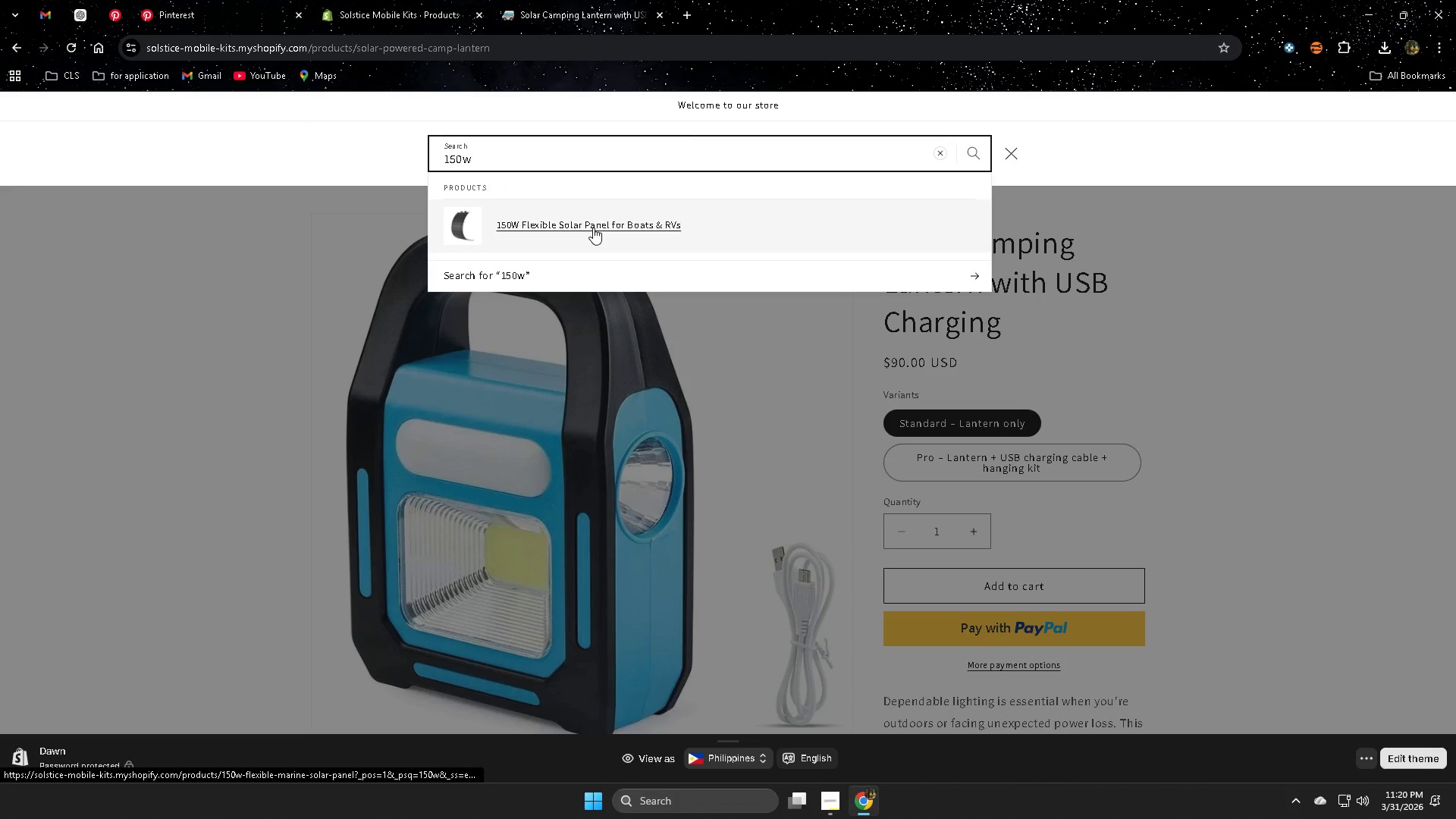 
left_click([593, 228])
 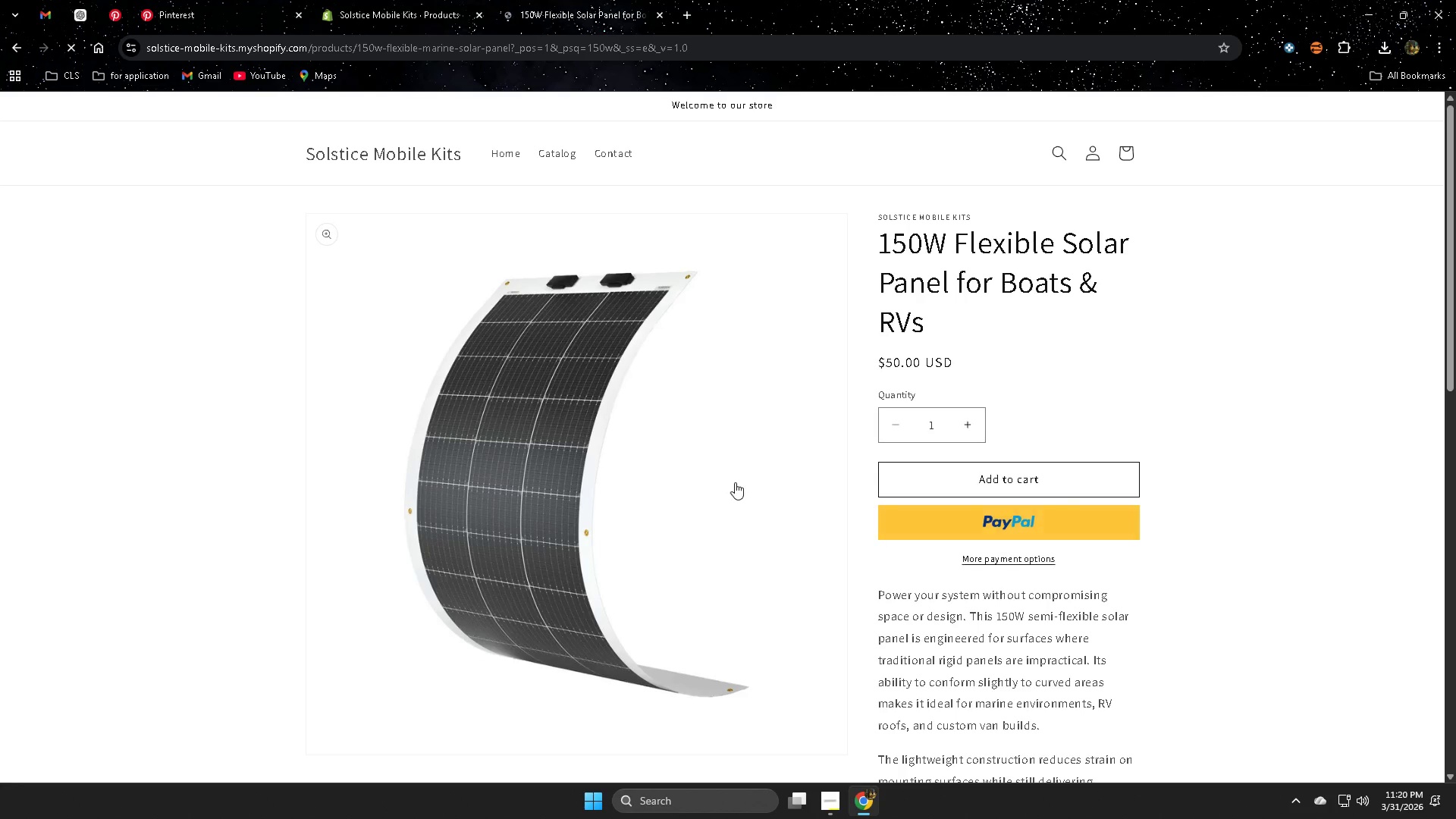 
scroll: coordinate [736, 483], scroll_direction: down, amount: 11.0
 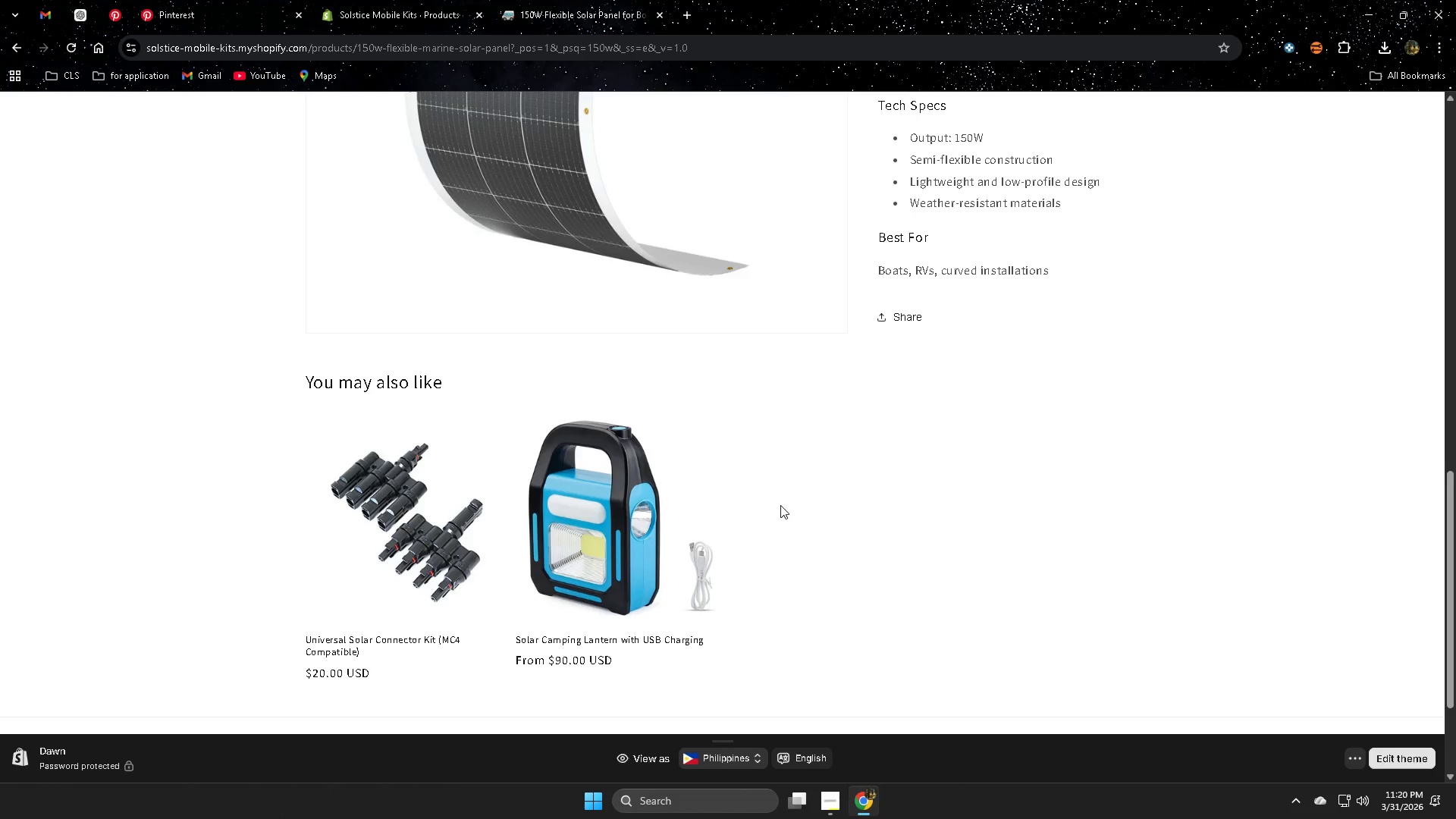 
scroll: coordinate [779, 506], scroll_direction: up, amount: 15.0
 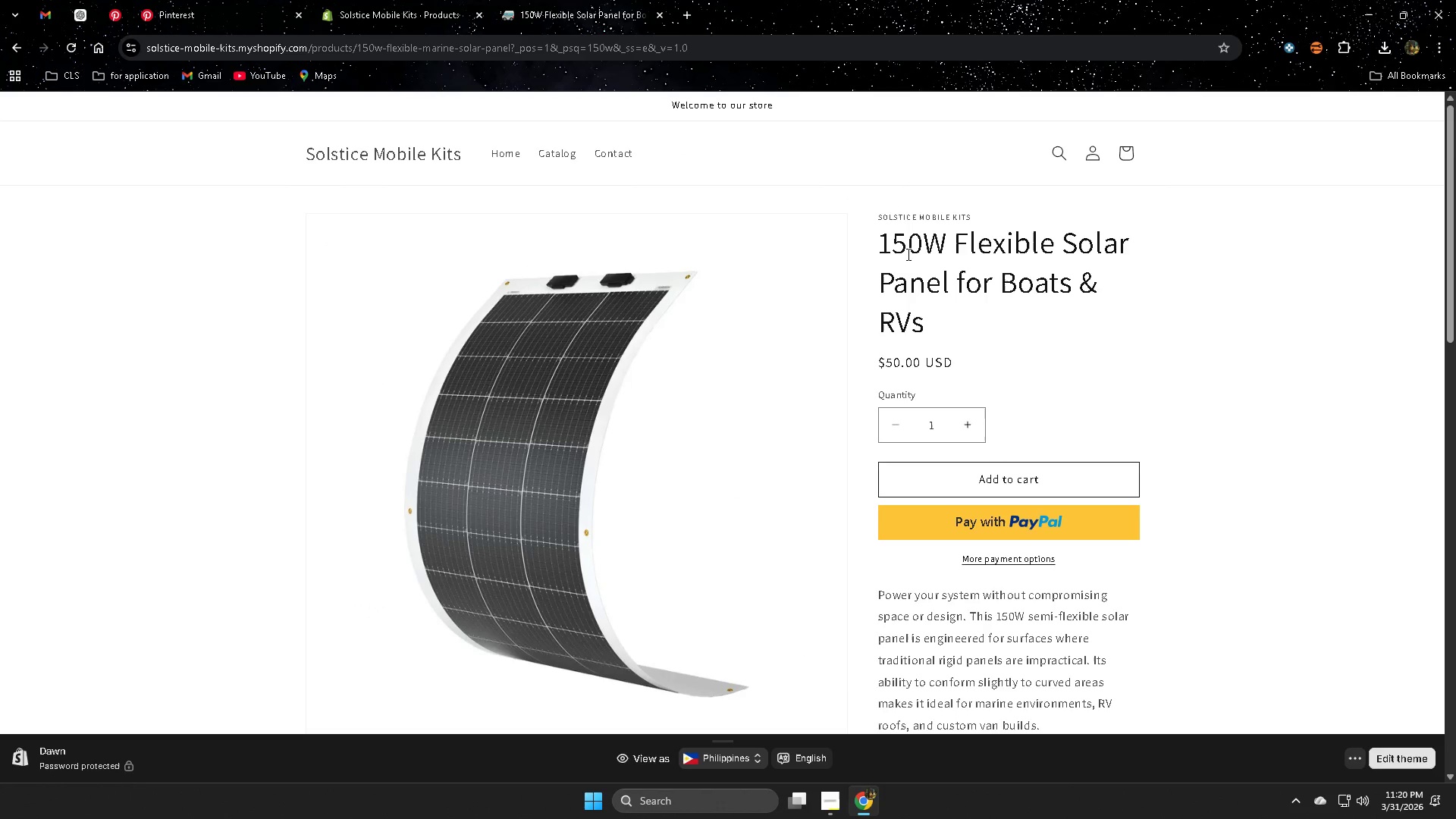 
left_click([597, 0])
 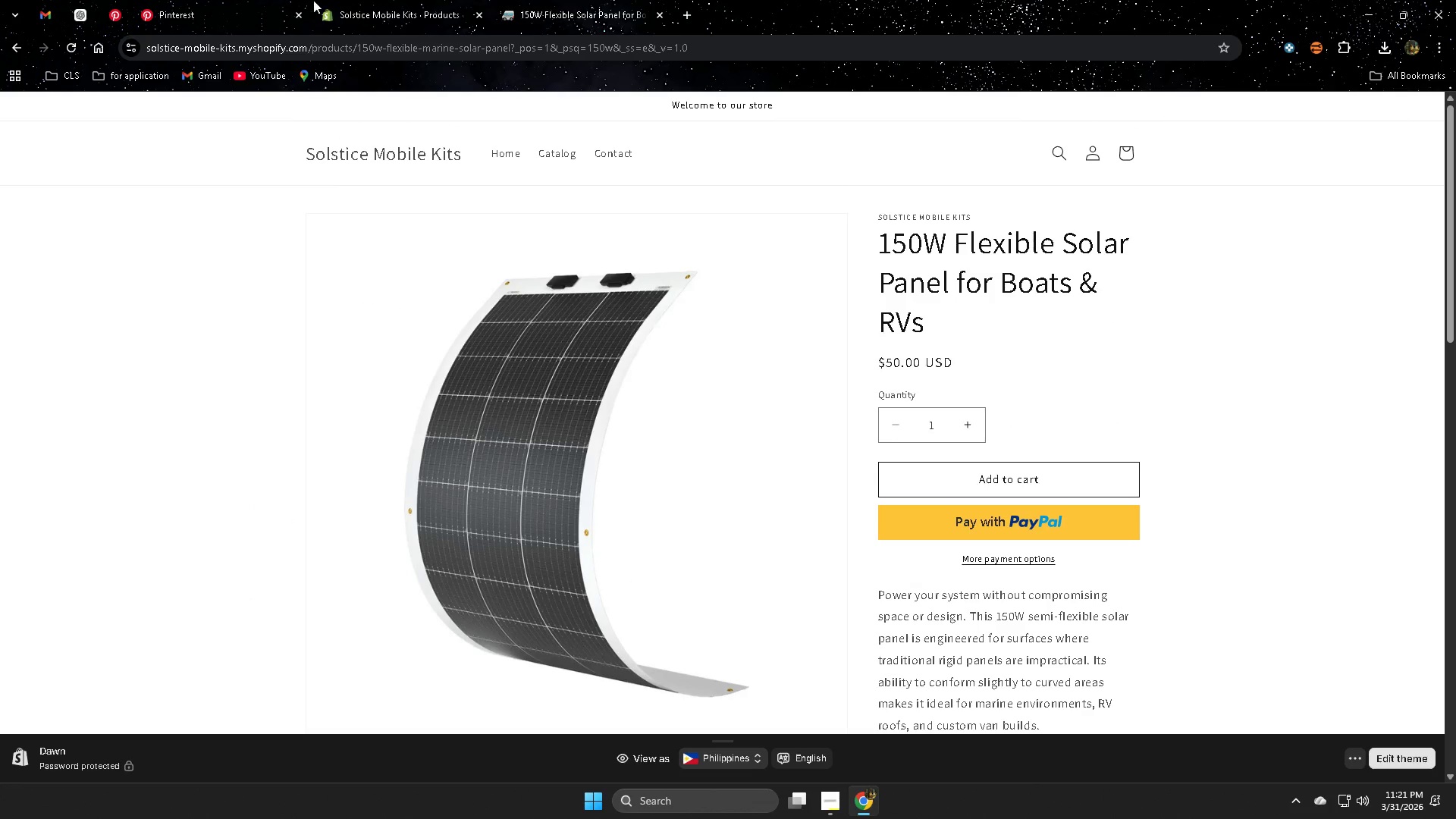 
left_click([400, 0])
 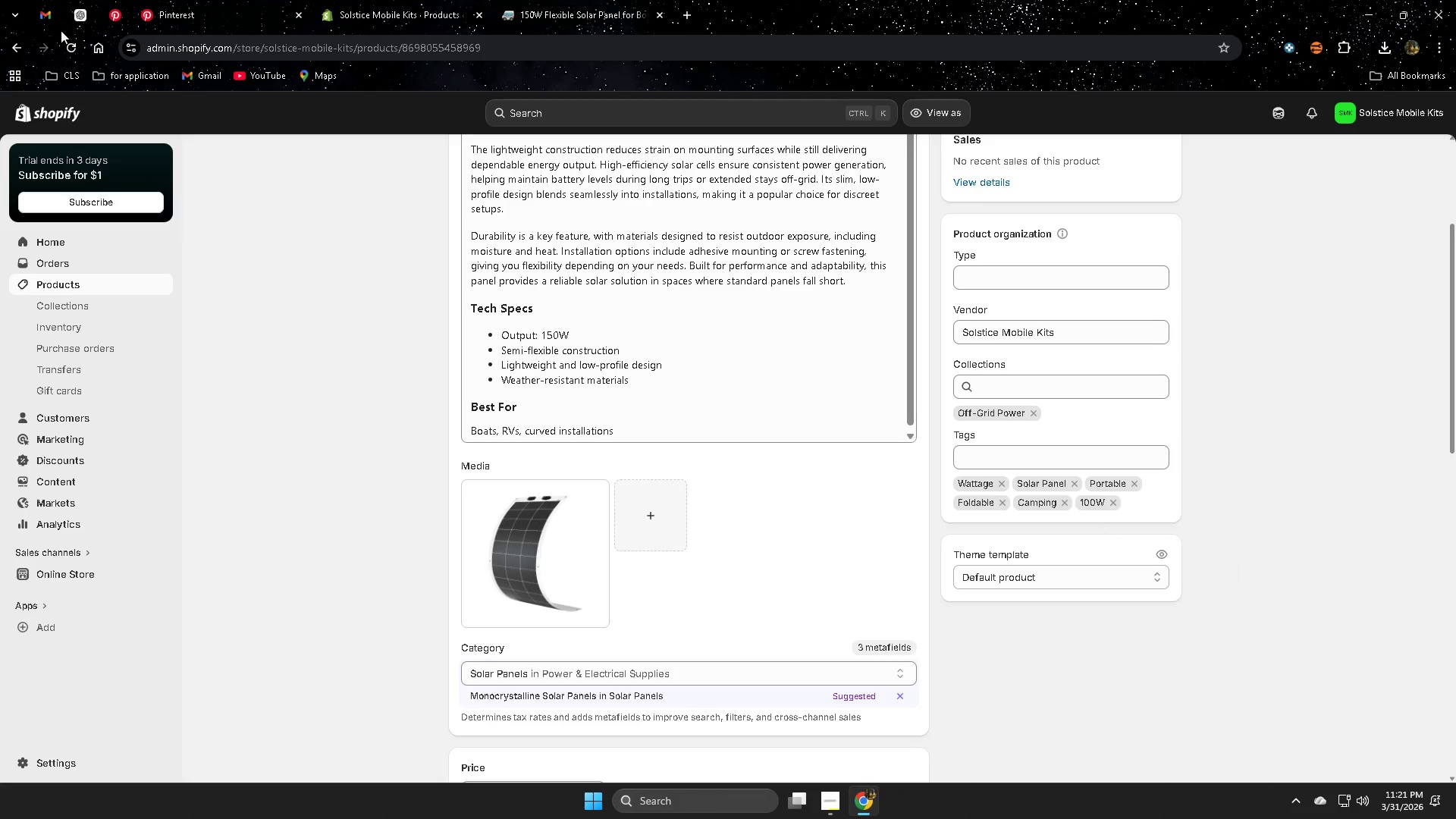 
scroll: coordinate [285, 512], scroll_direction: up, amount: 6.0
 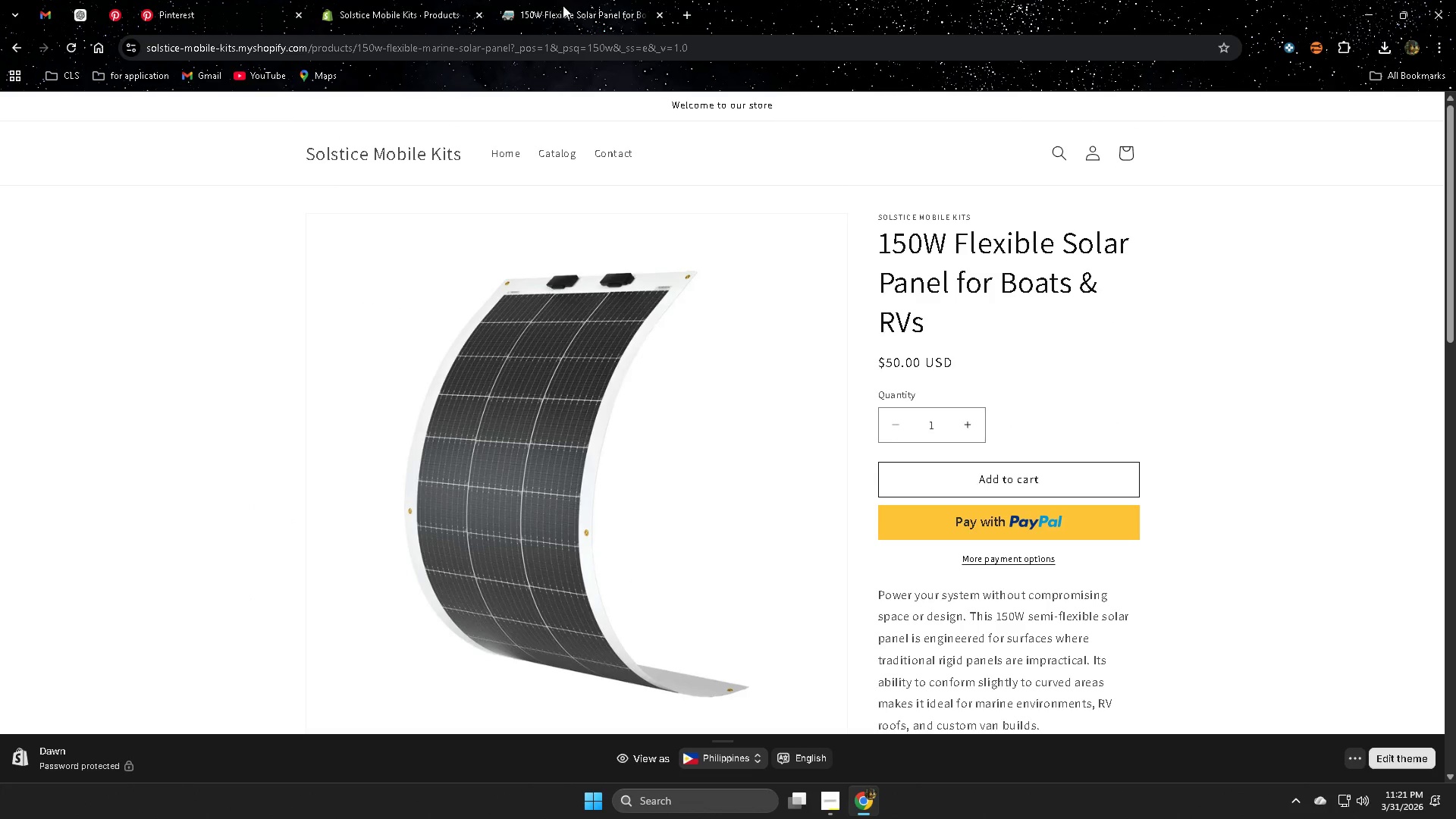 
left_click([81, 14])
 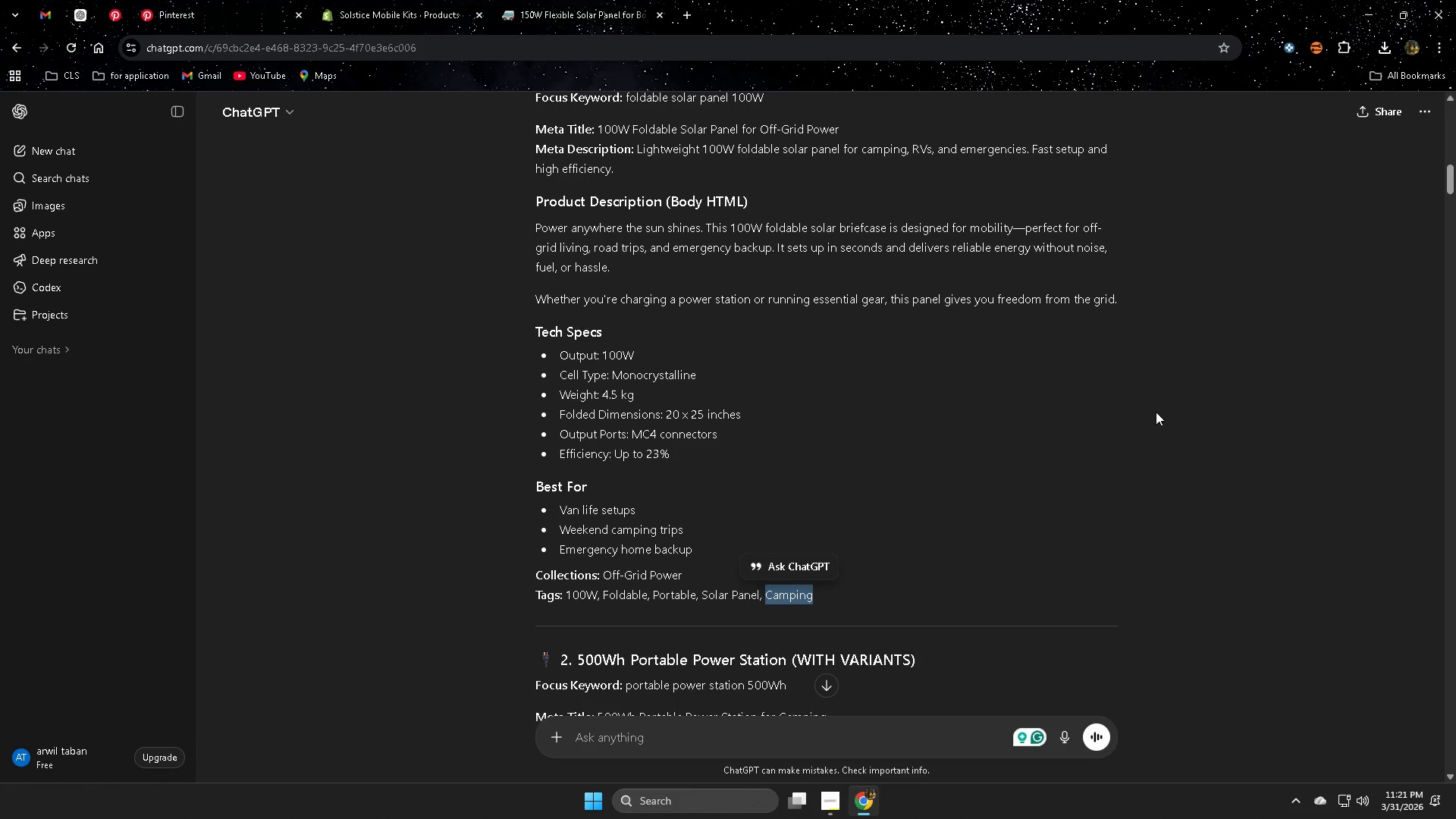 
left_click([1138, 412])
 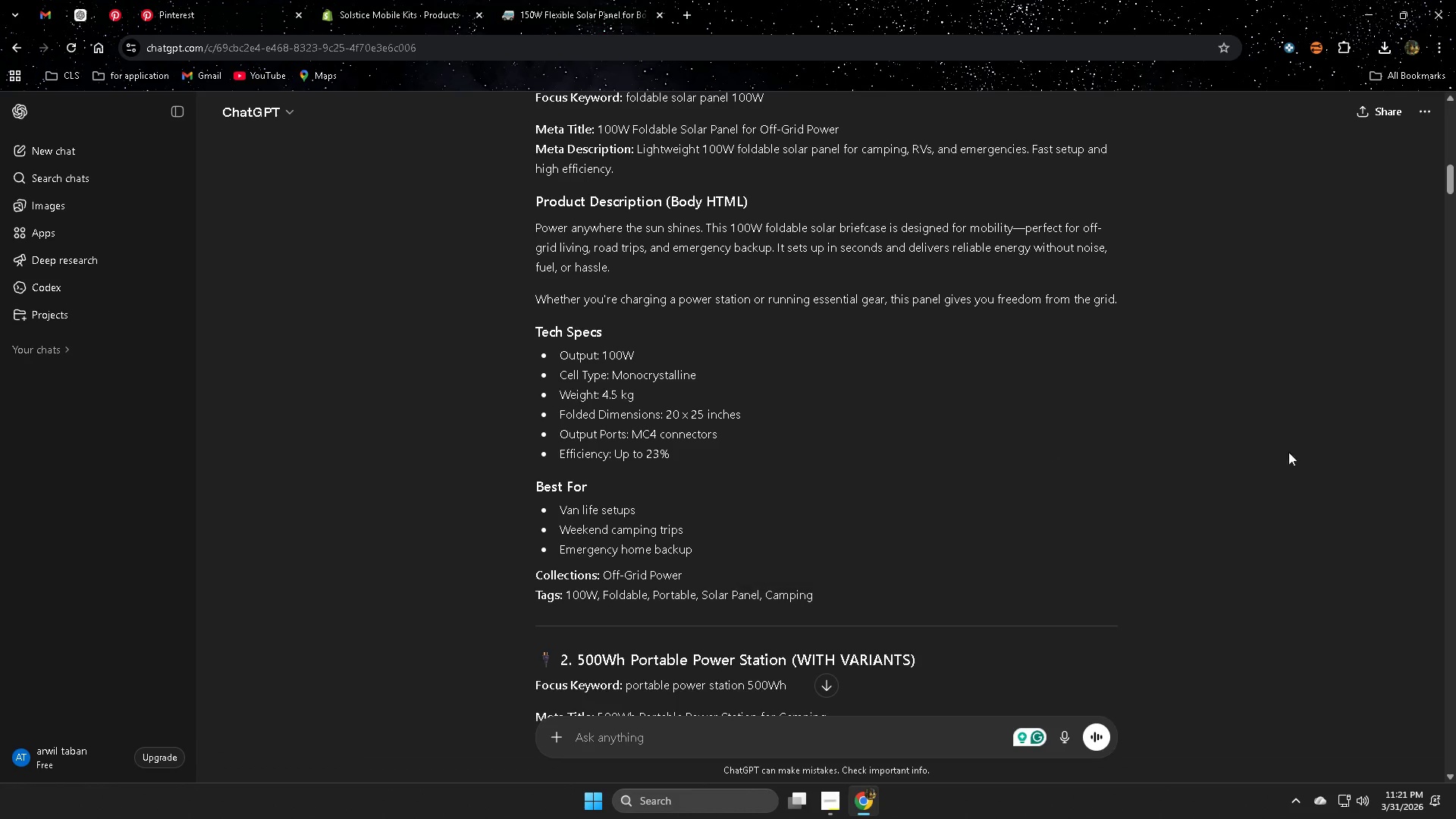 
scroll: coordinate [1310, 468], scroll_direction: down, amount: 9.0
 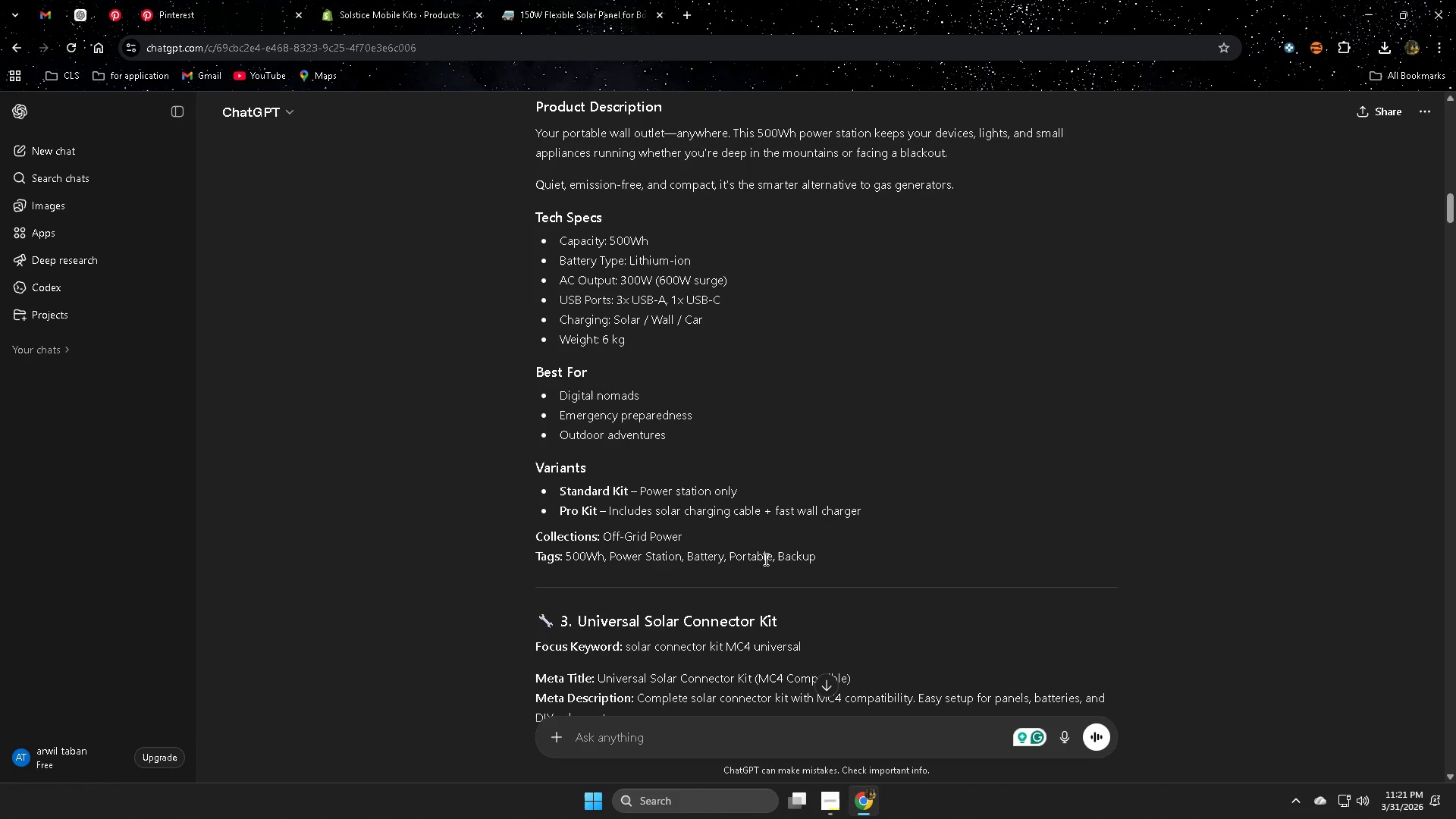 
scroll: coordinate [968, 563], scroll_direction: up, amount: 11.0
 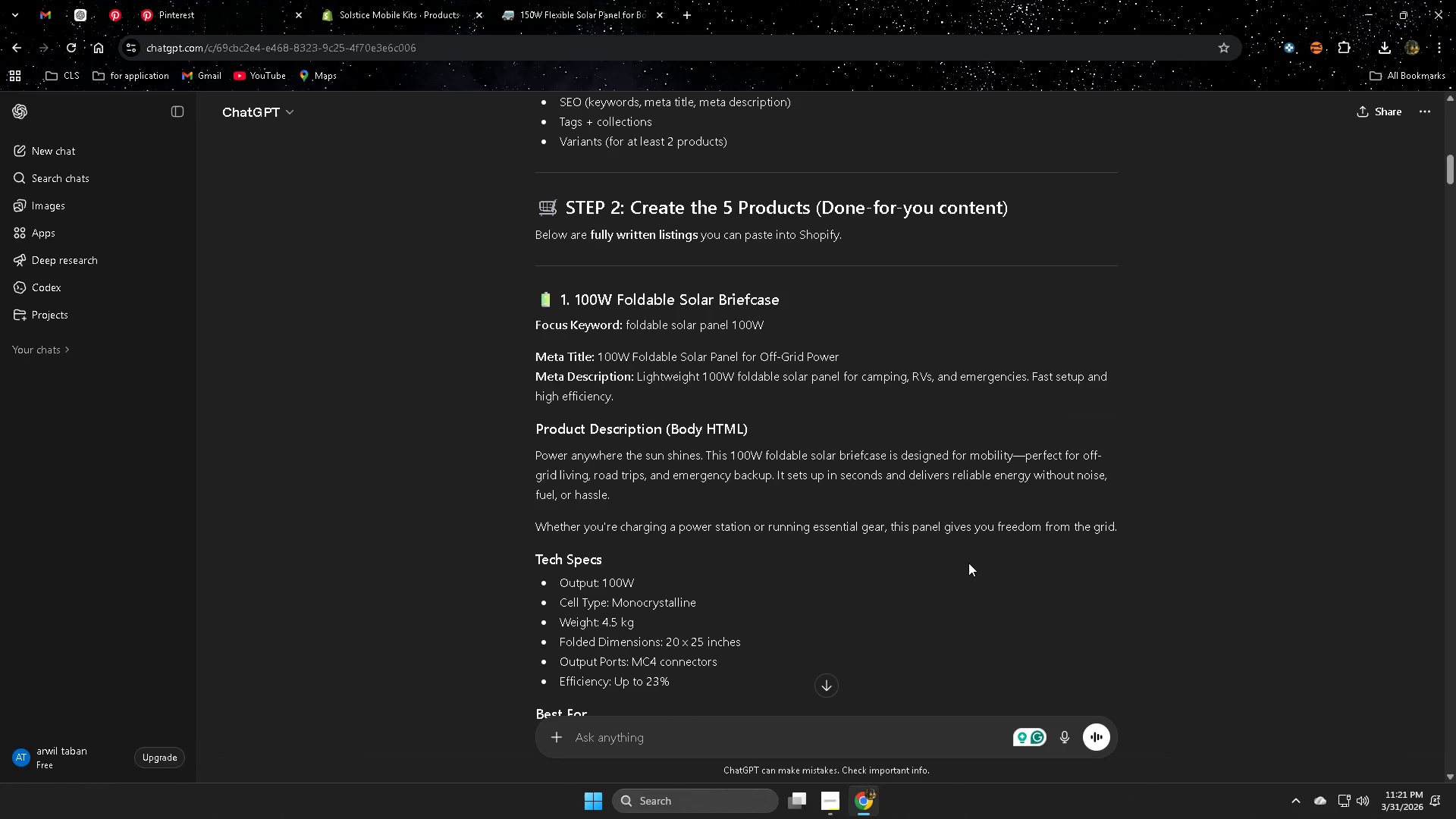 
scroll: coordinate [968, 563], scroll_direction: down, amount: 2.0
 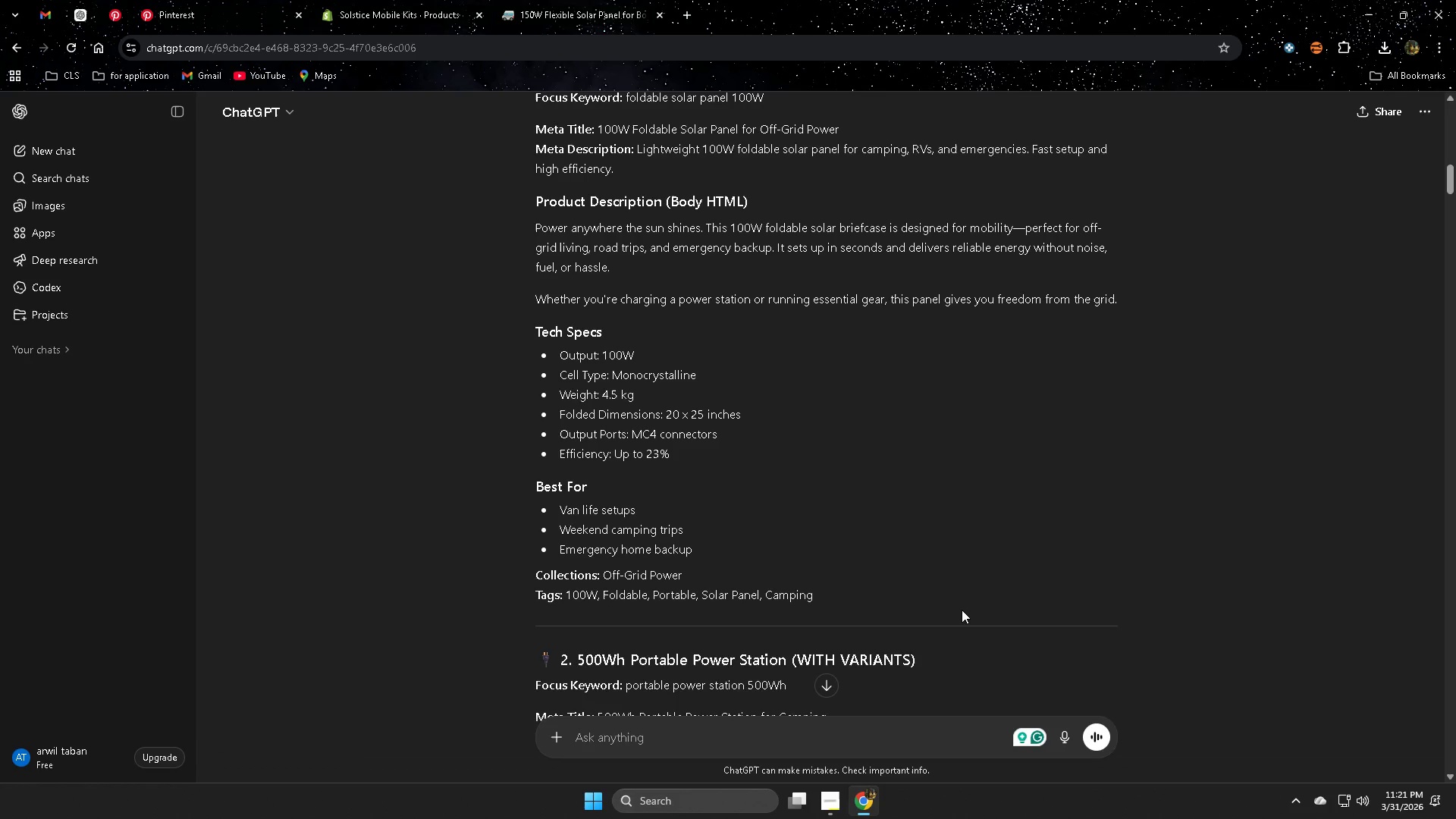 
scroll: coordinate [962, 610], scroll_direction: up, amount: 2.0
 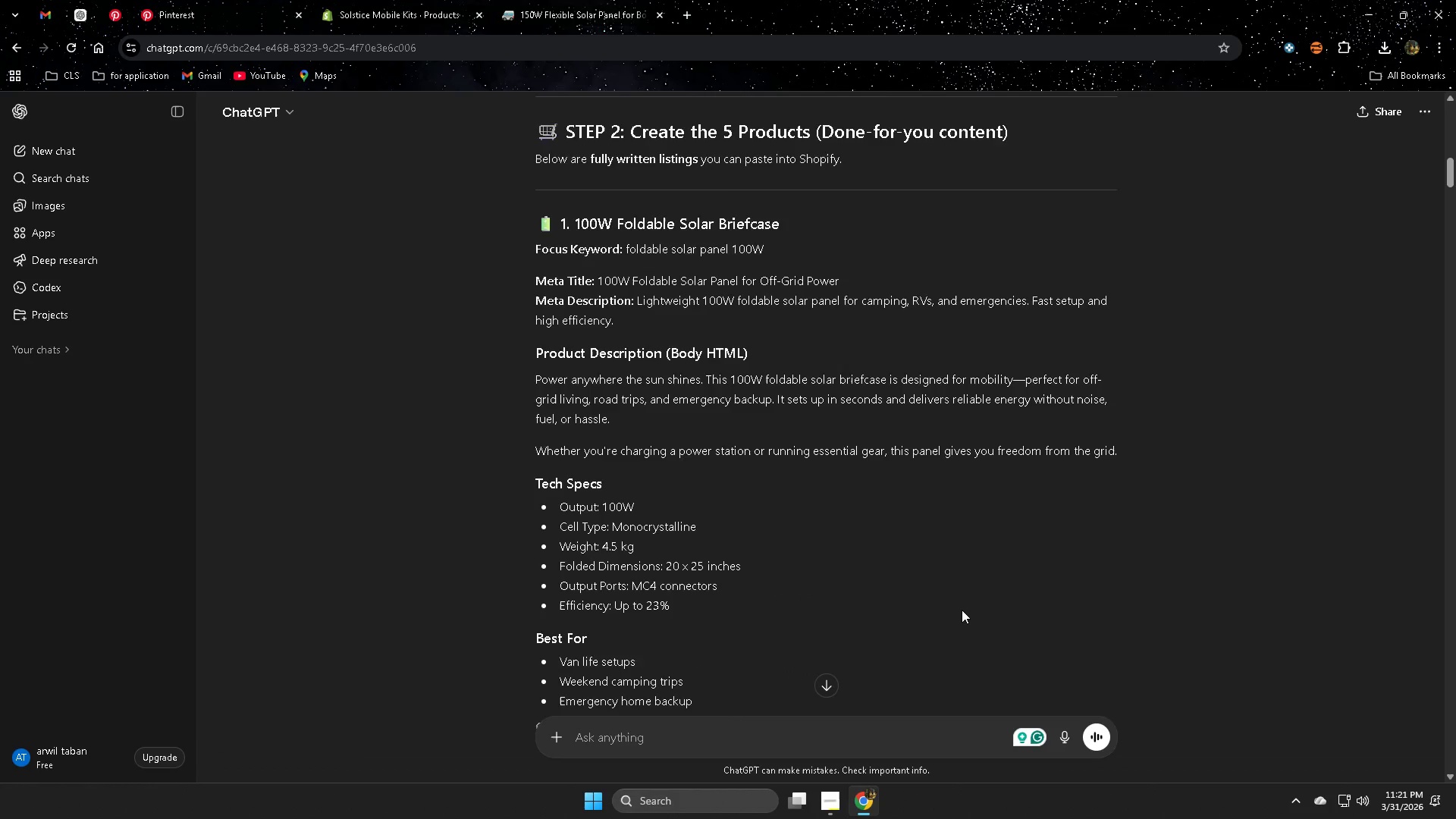 
scroll: coordinate [961, 486], scroll_direction: down, amount: 24.0
 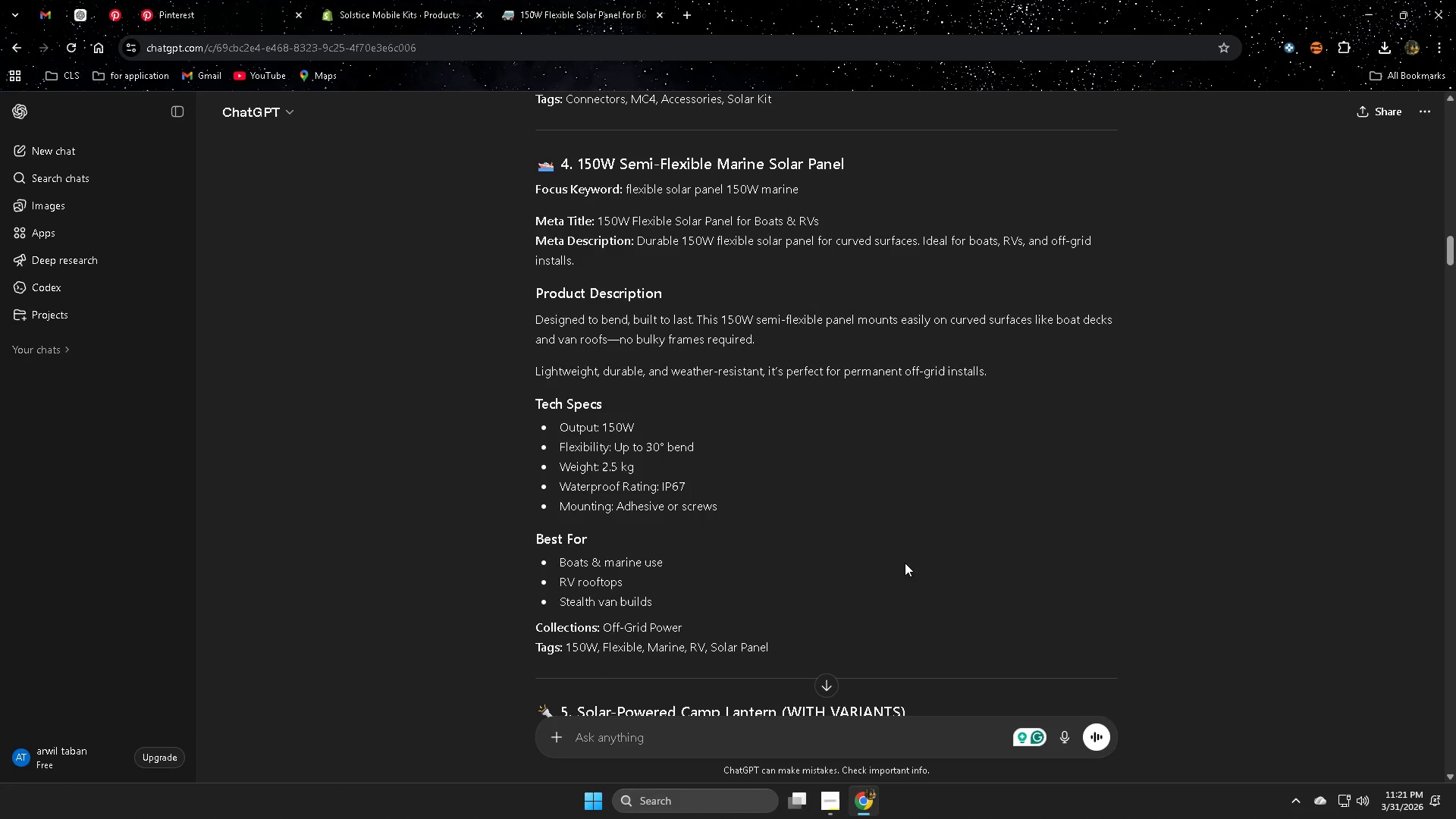 
left_click([83, 10])
 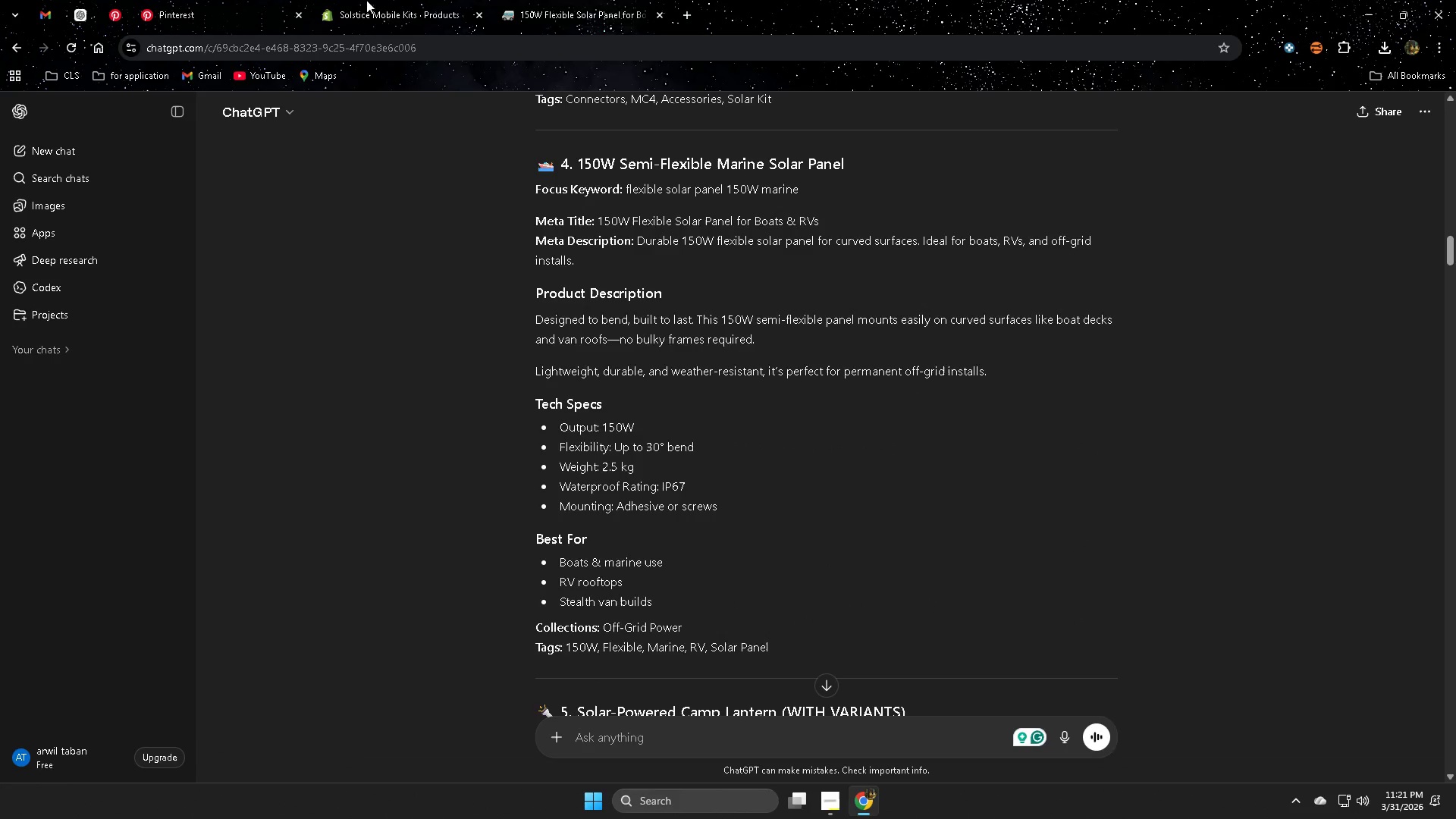 
left_click([380, 0])
 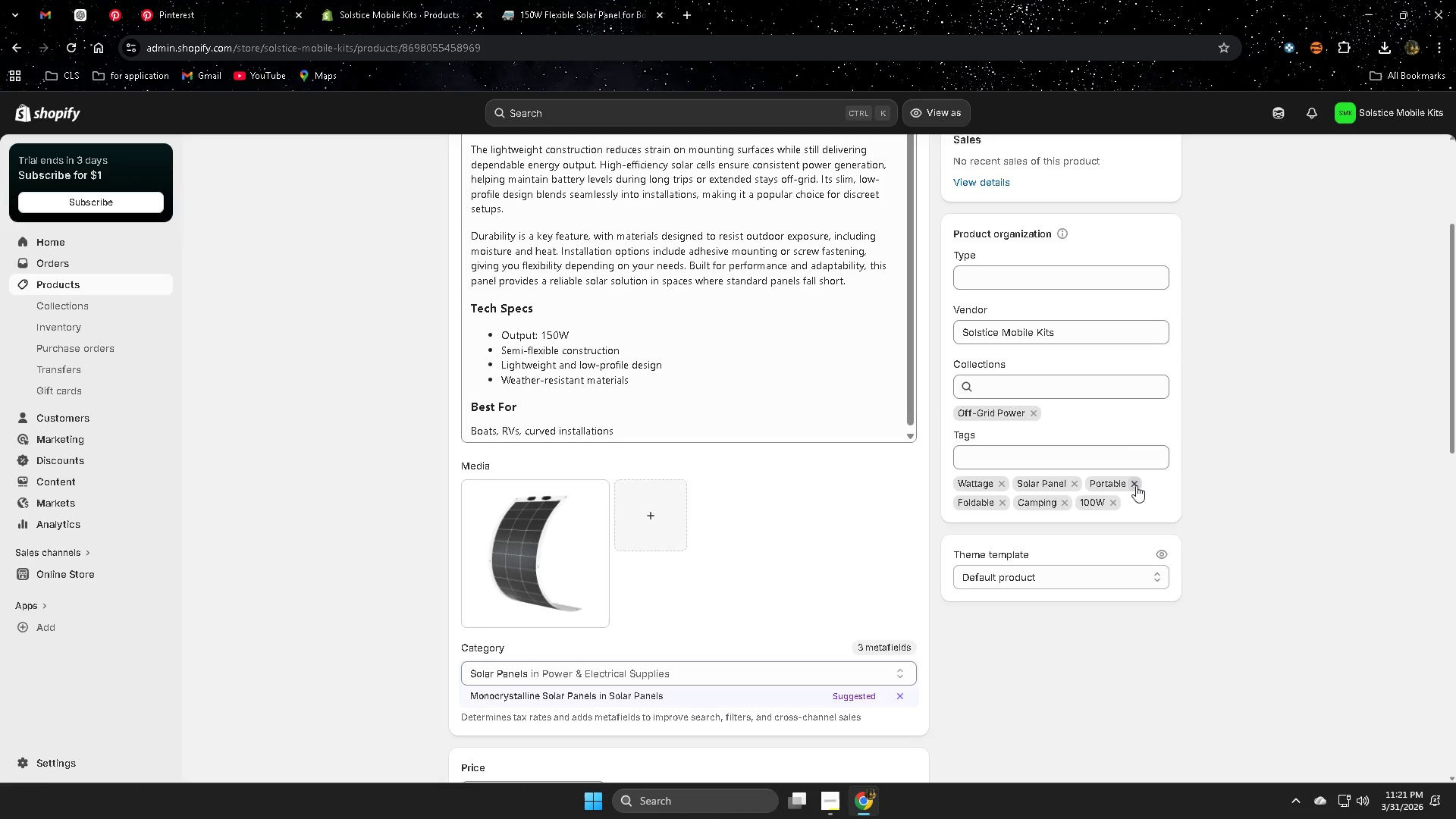 
double_click([1134, 485])
 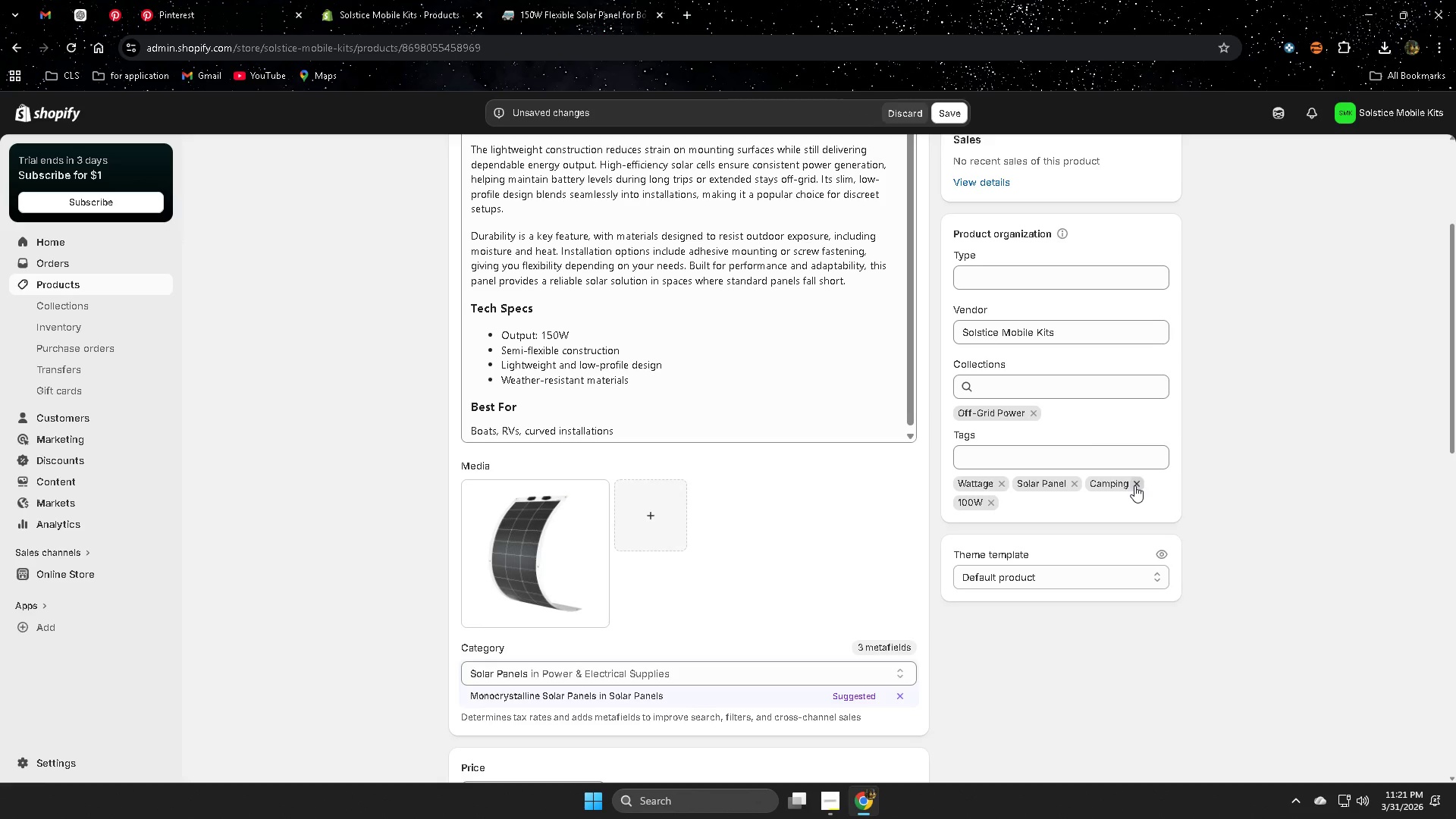 
triple_click([1134, 485])
 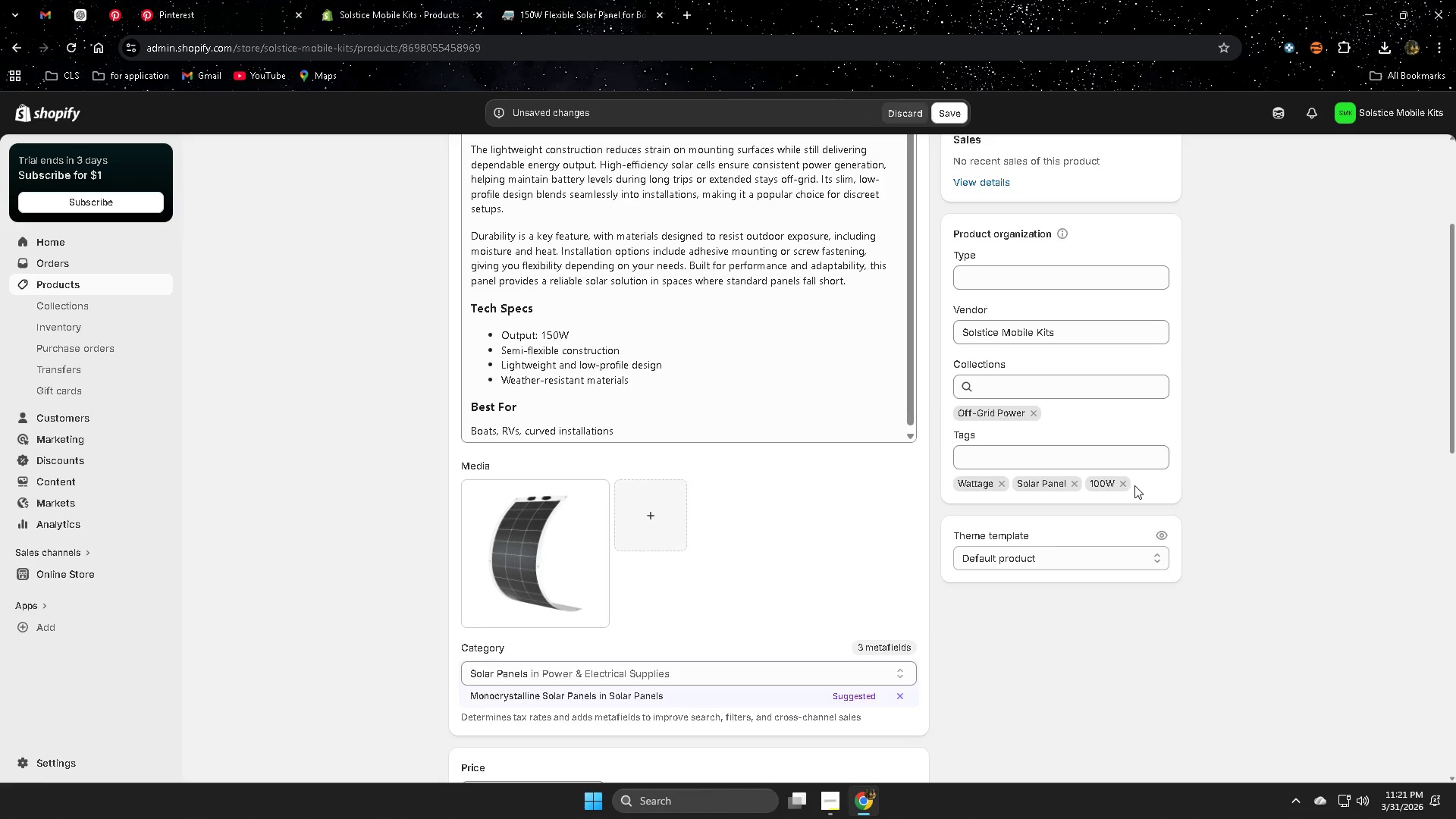 
triple_click([1134, 485])
 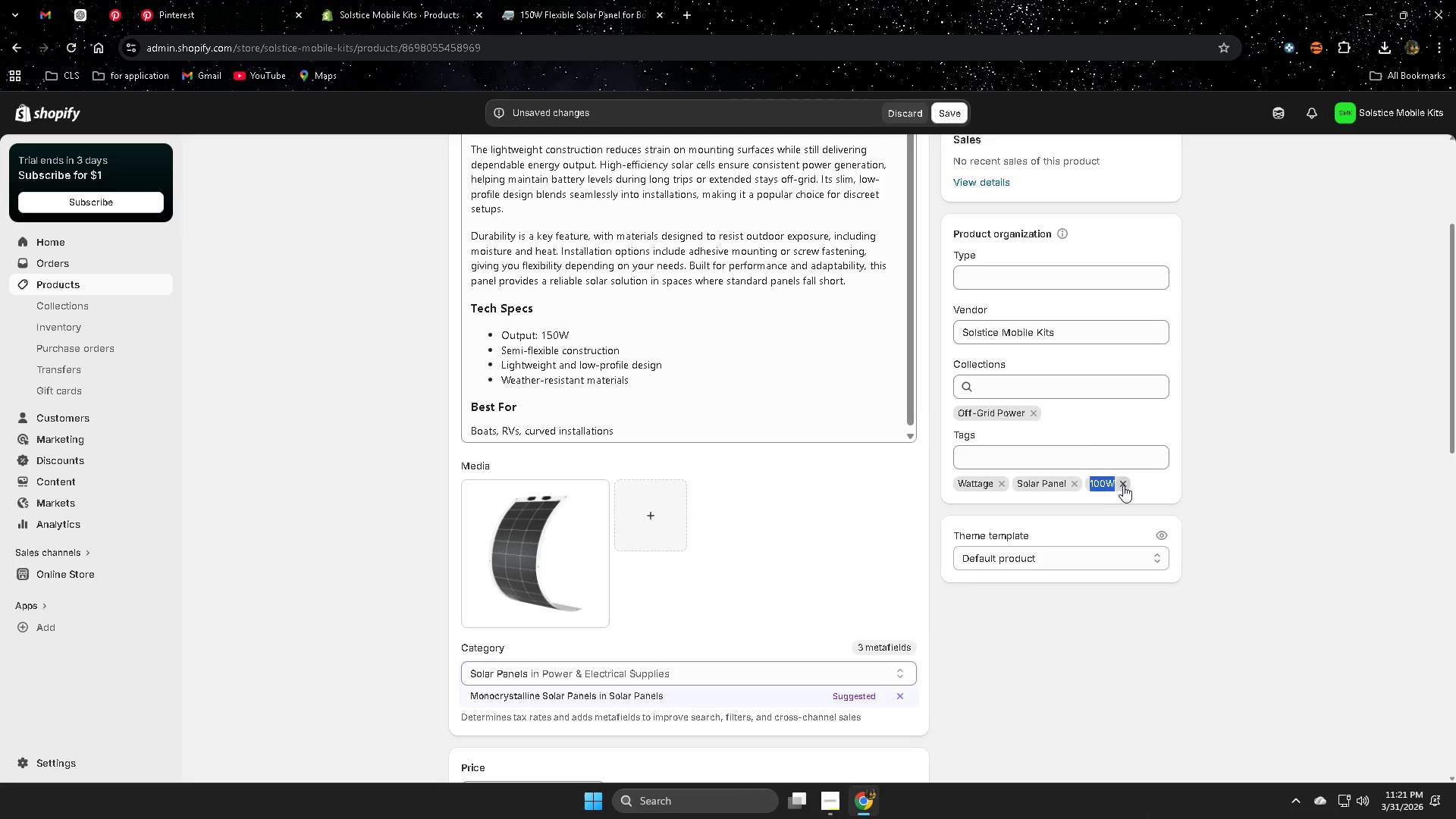 
left_click([1125, 485])
 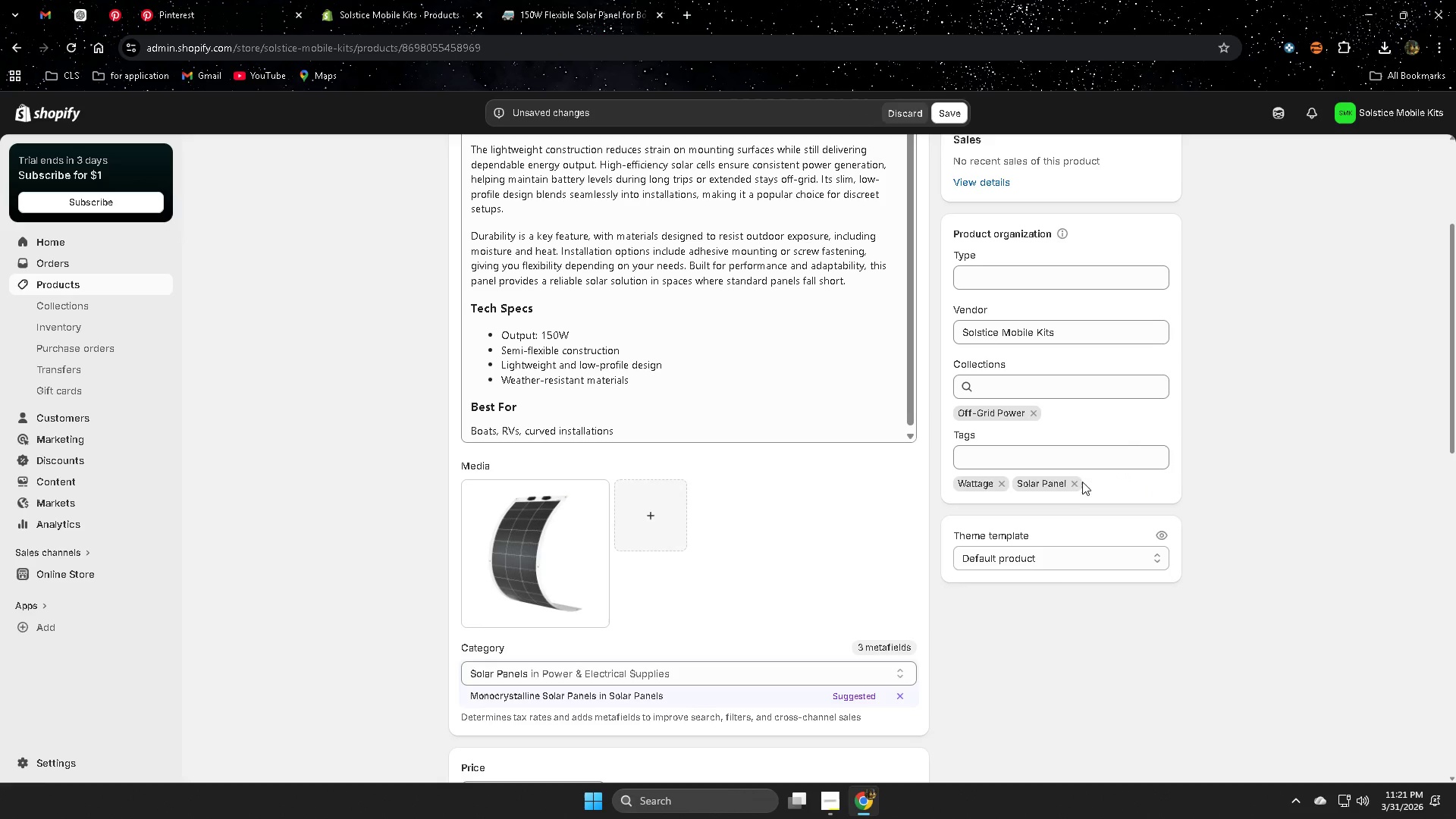 
left_click([1075, 482])
 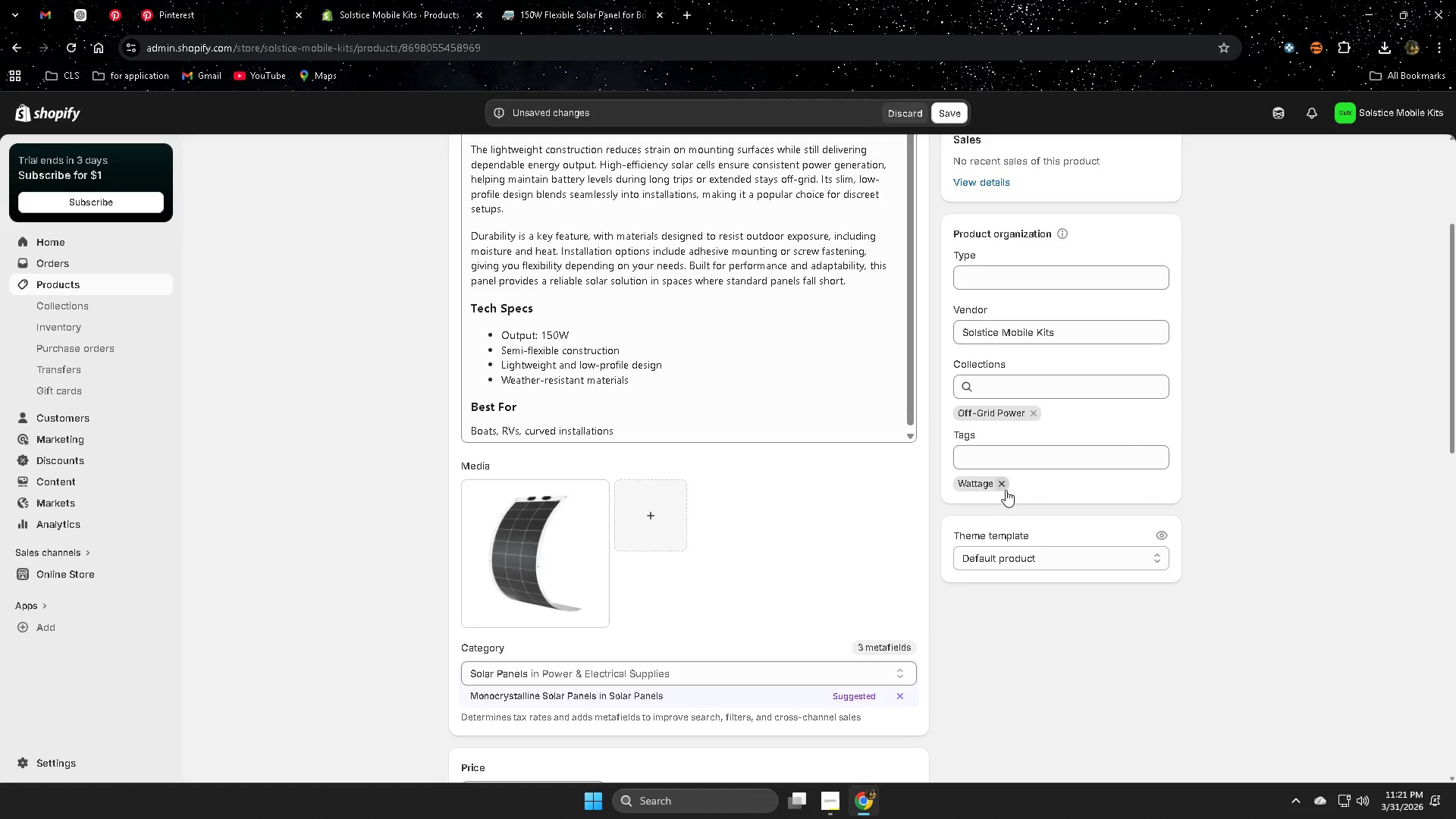 
left_click([1002, 488])
 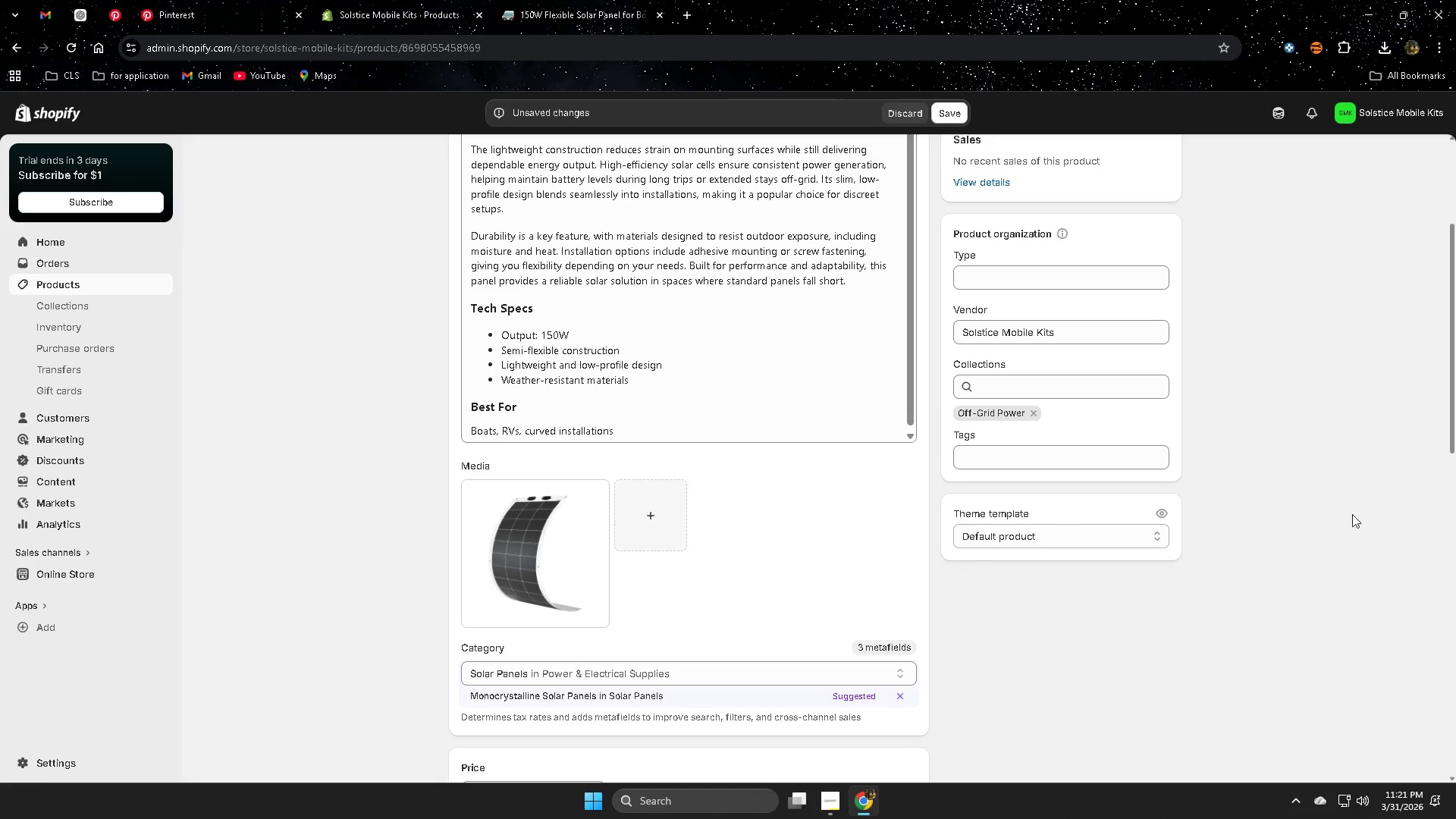 
left_click([82, 17])
 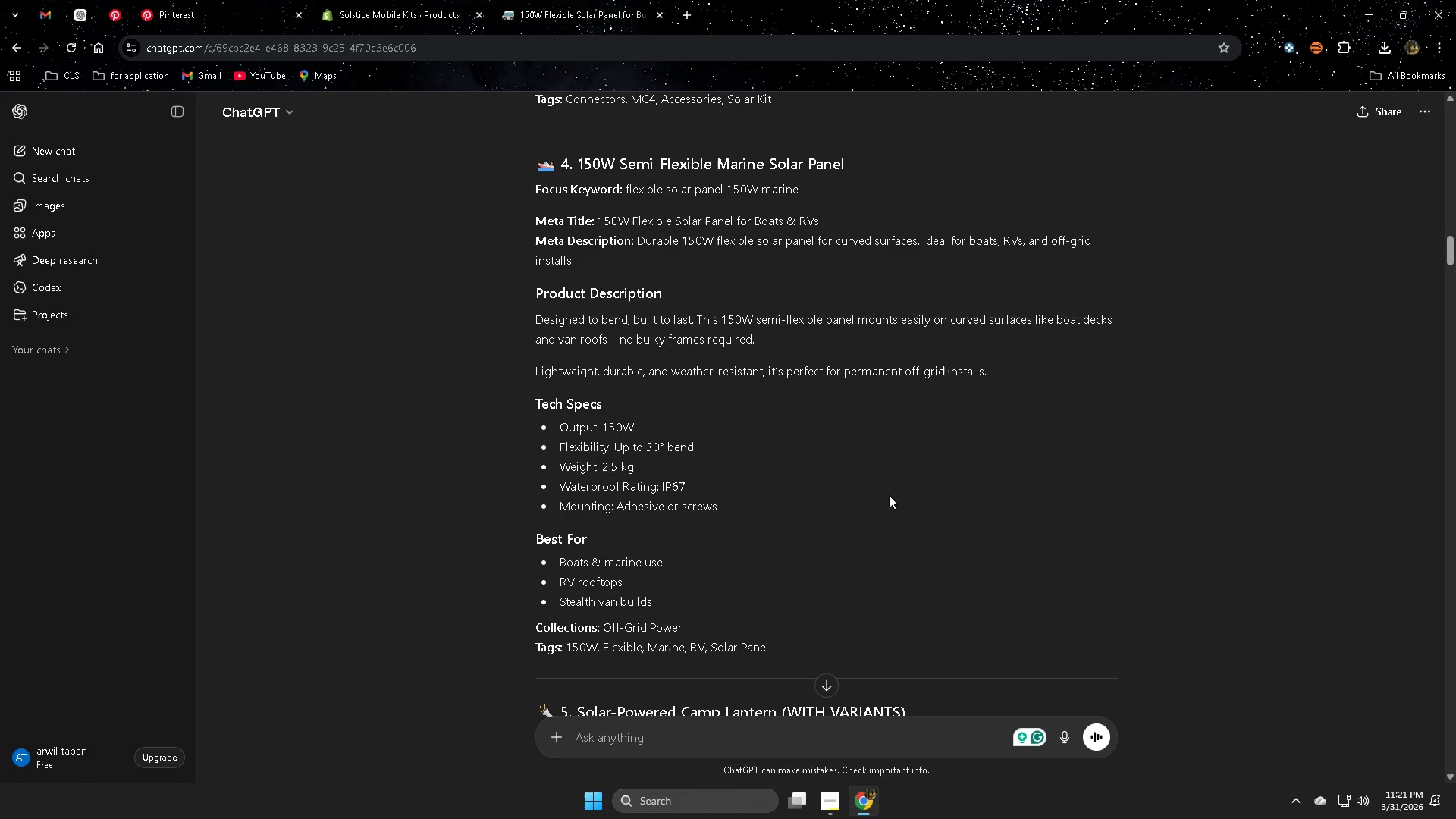 
scroll: coordinate [1361, 479], scroll_direction: up, amount: 4.0
 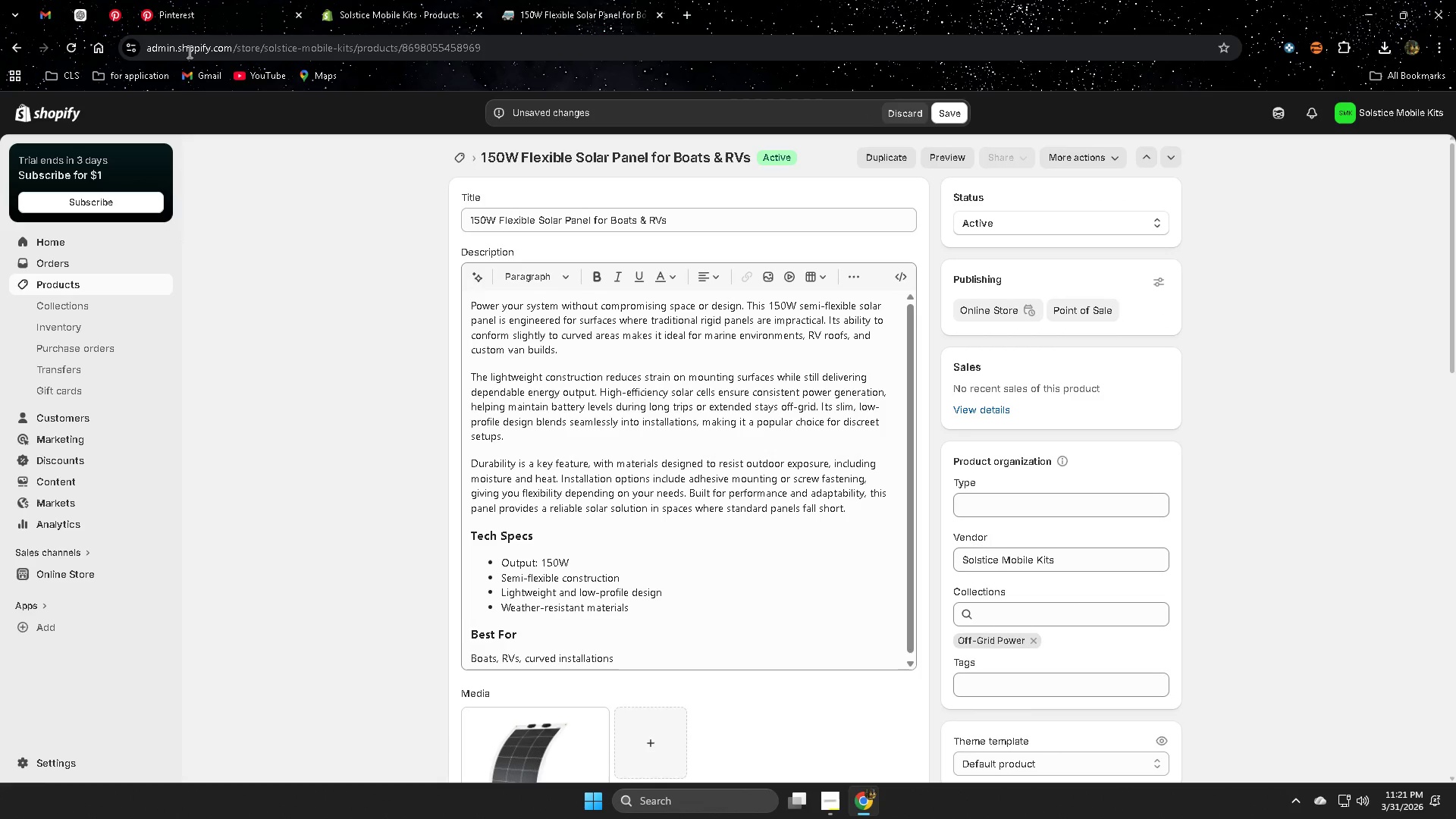 
left_click([358, 0])
 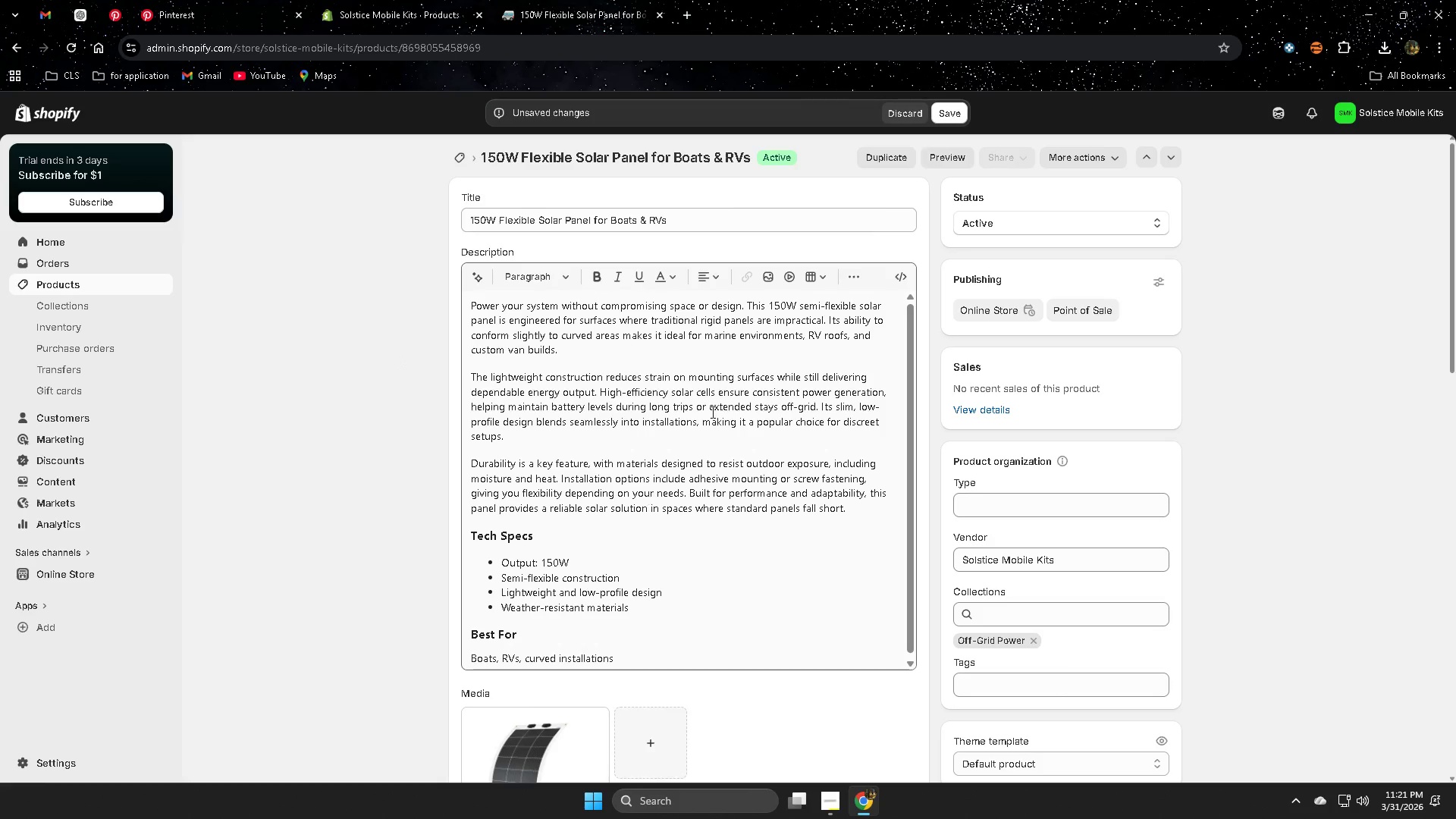 
left_click([962, 115])
 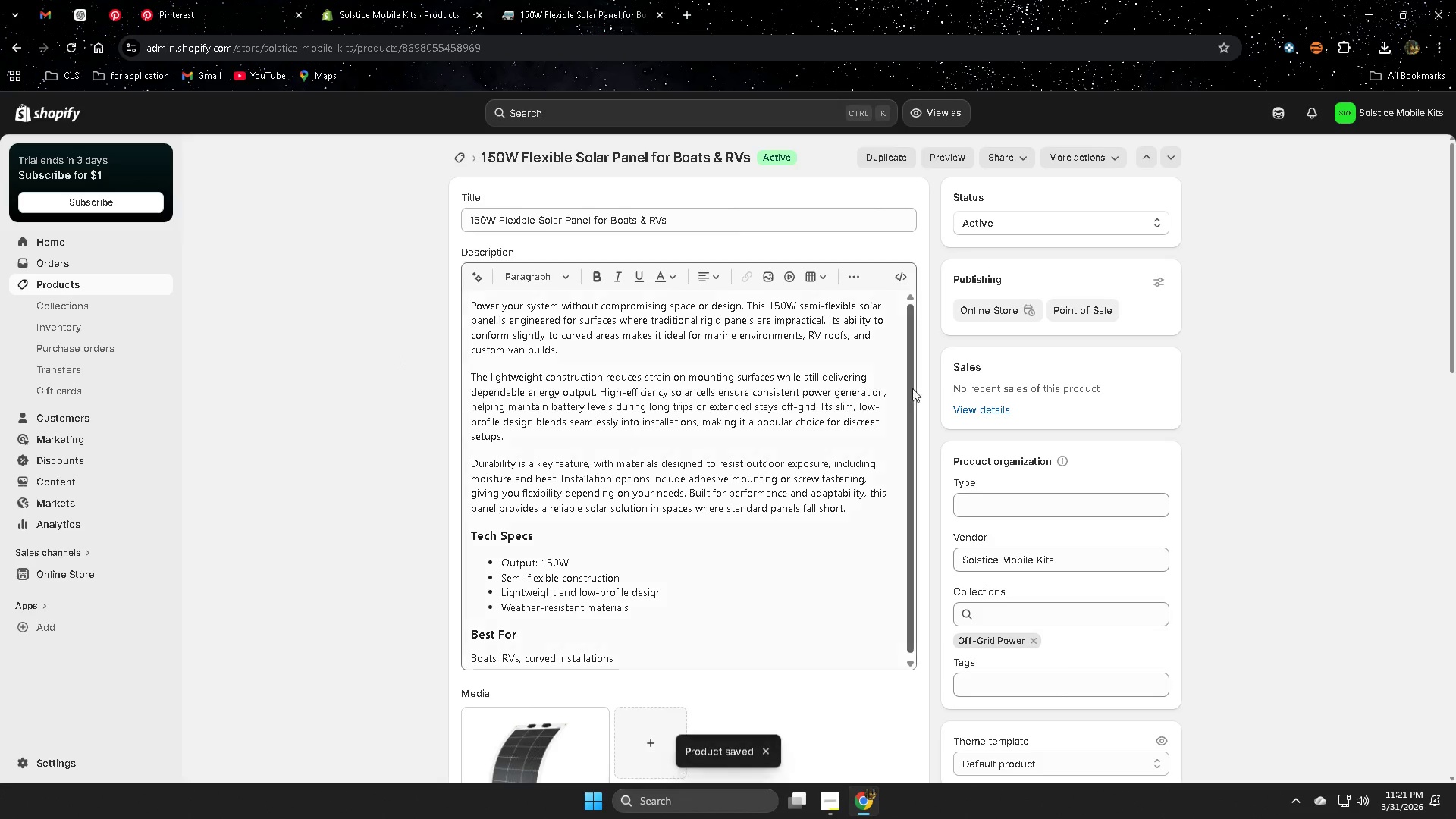 
left_click([74, 284])
 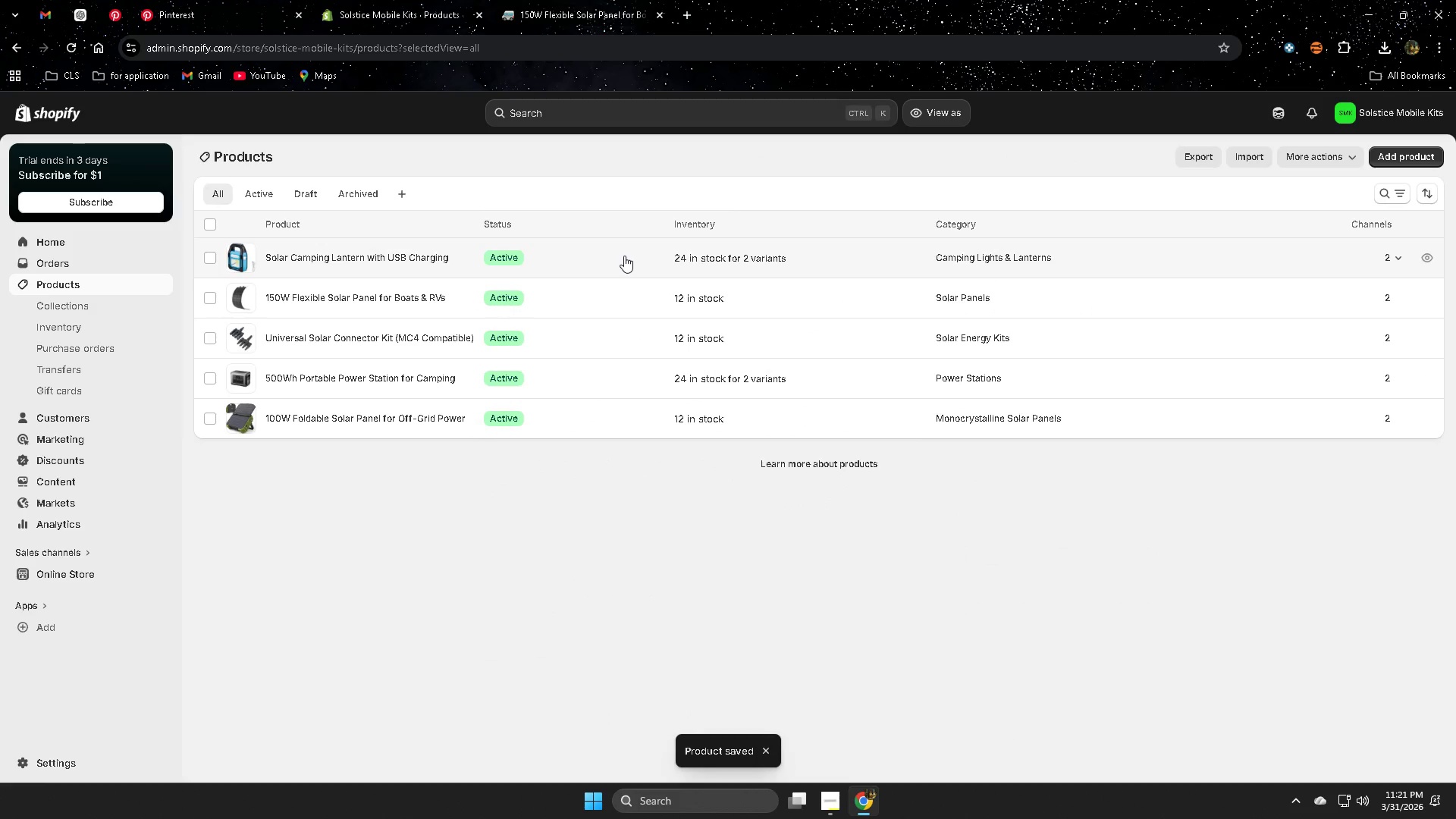 
left_click([624, 256])
 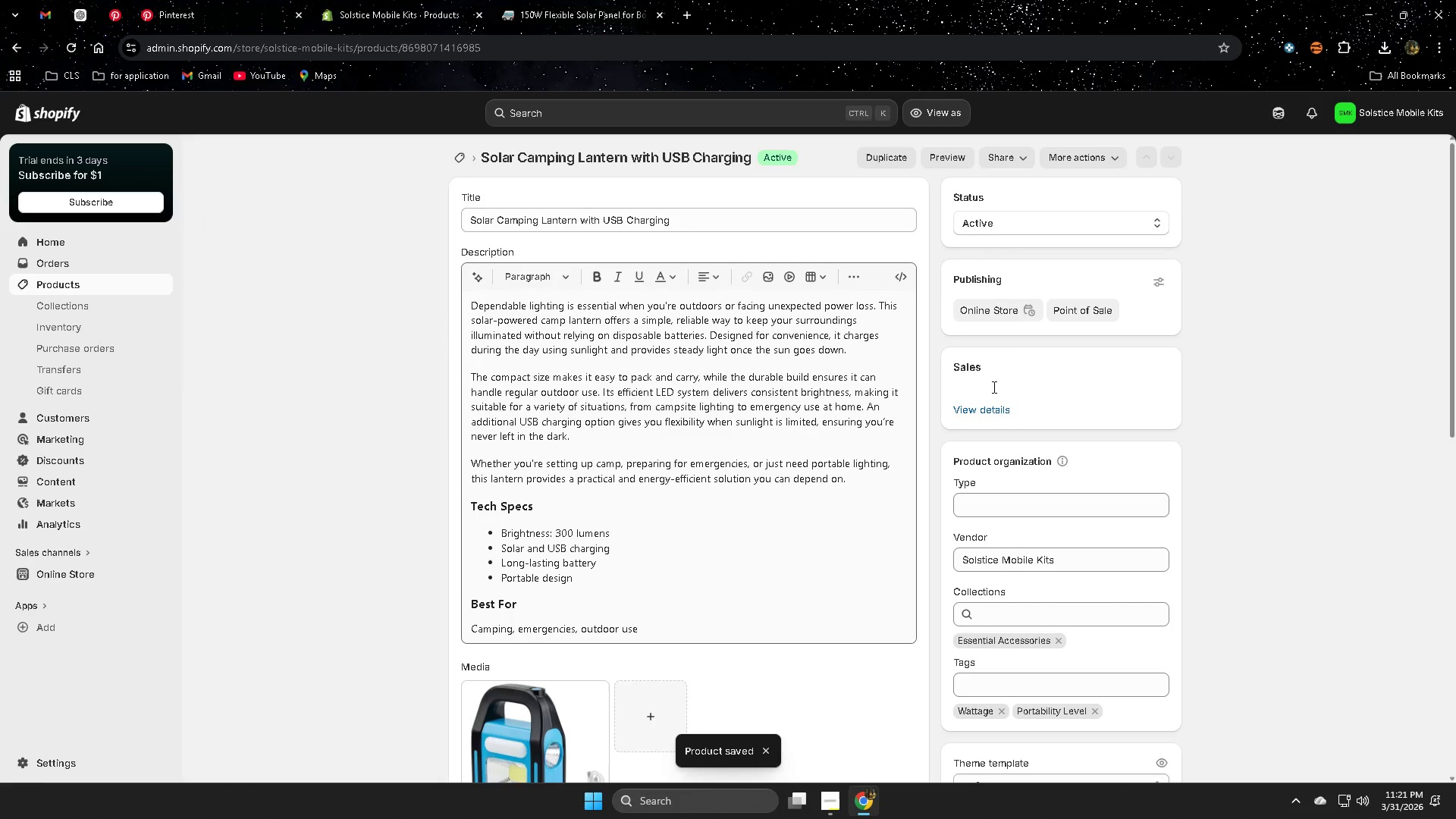 
scroll: coordinate [1209, 511], scroll_direction: down, amount: 3.0
 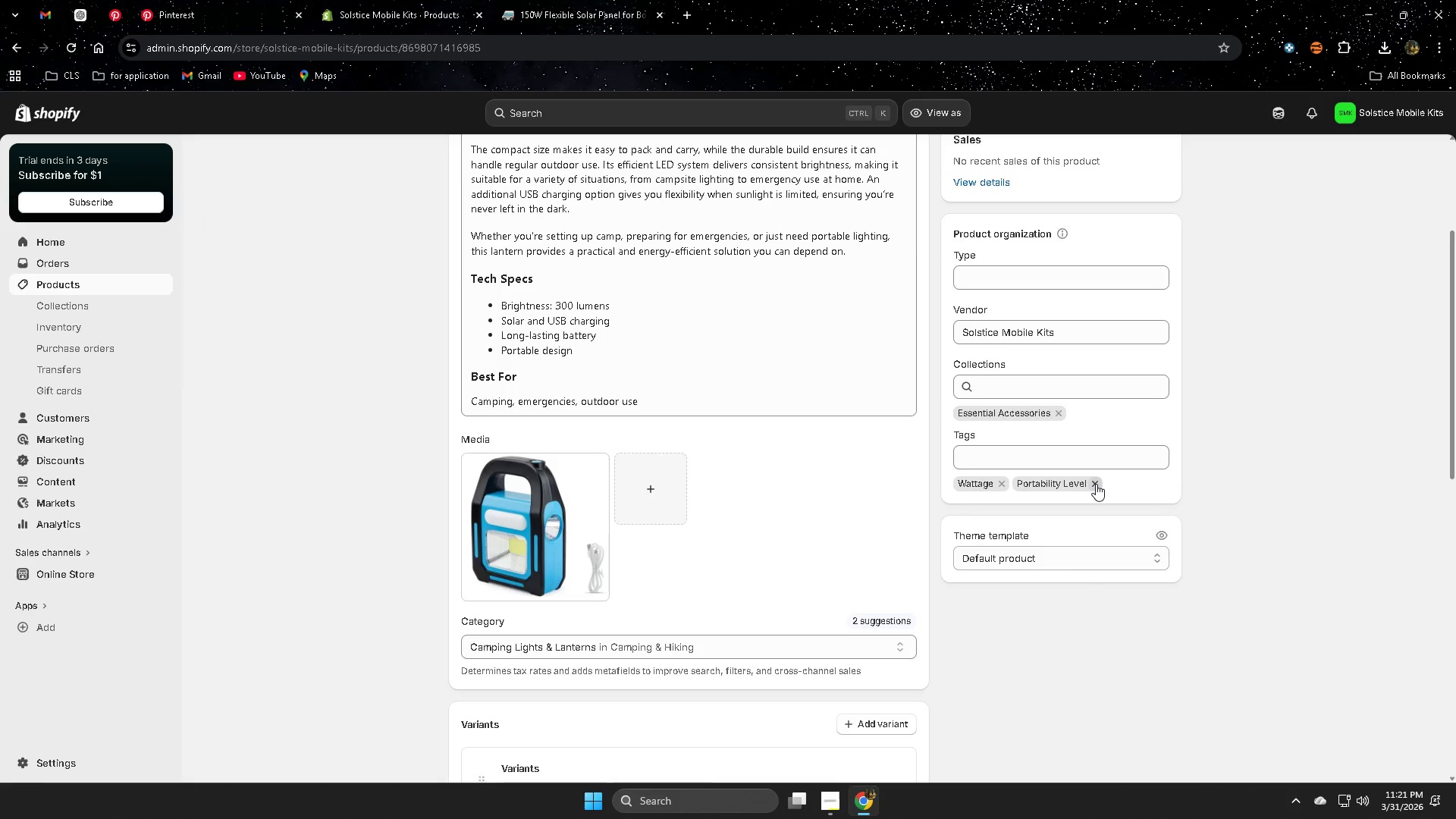 
left_click([1096, 484])
 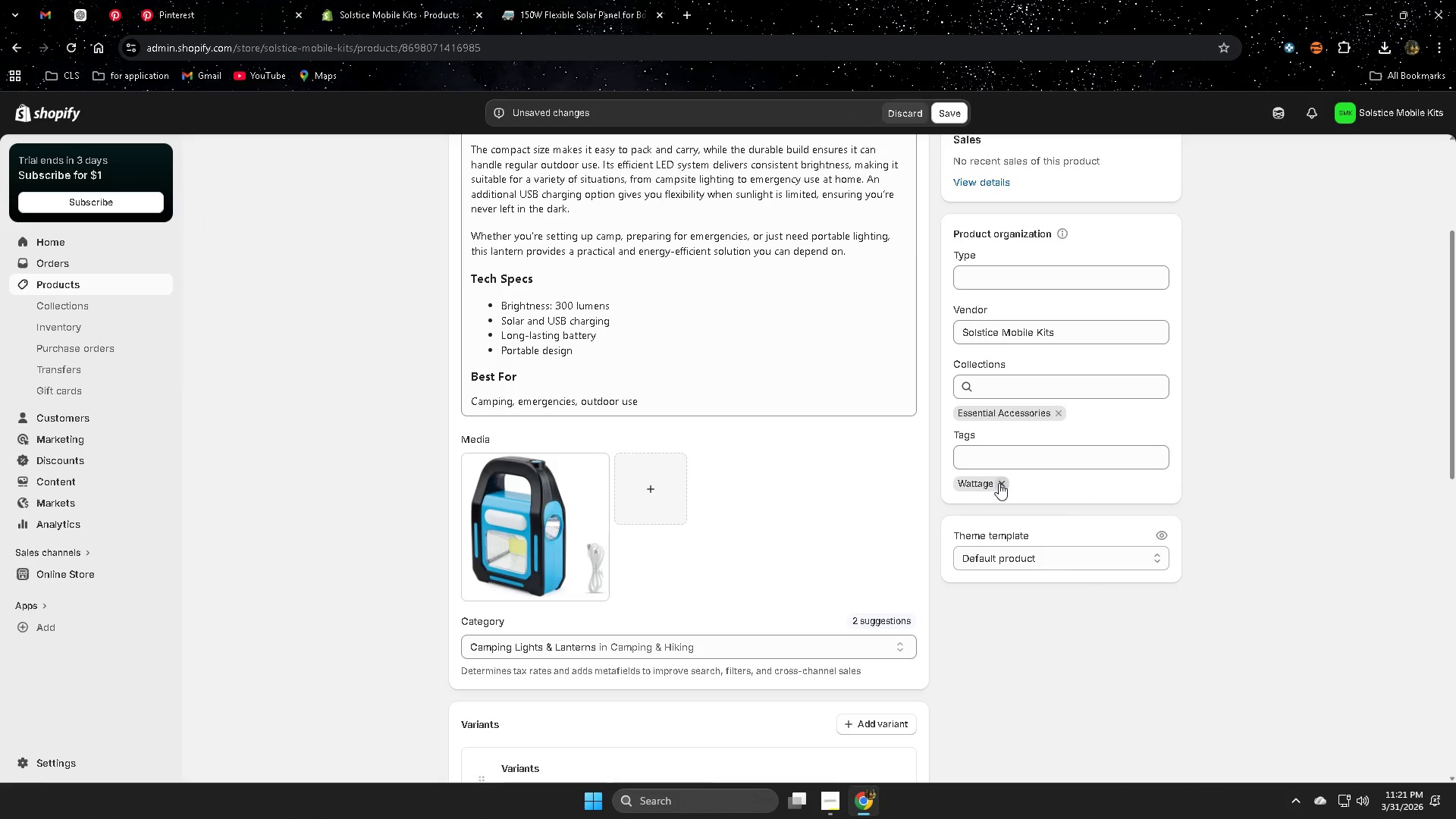 
left_click([999, 483])
 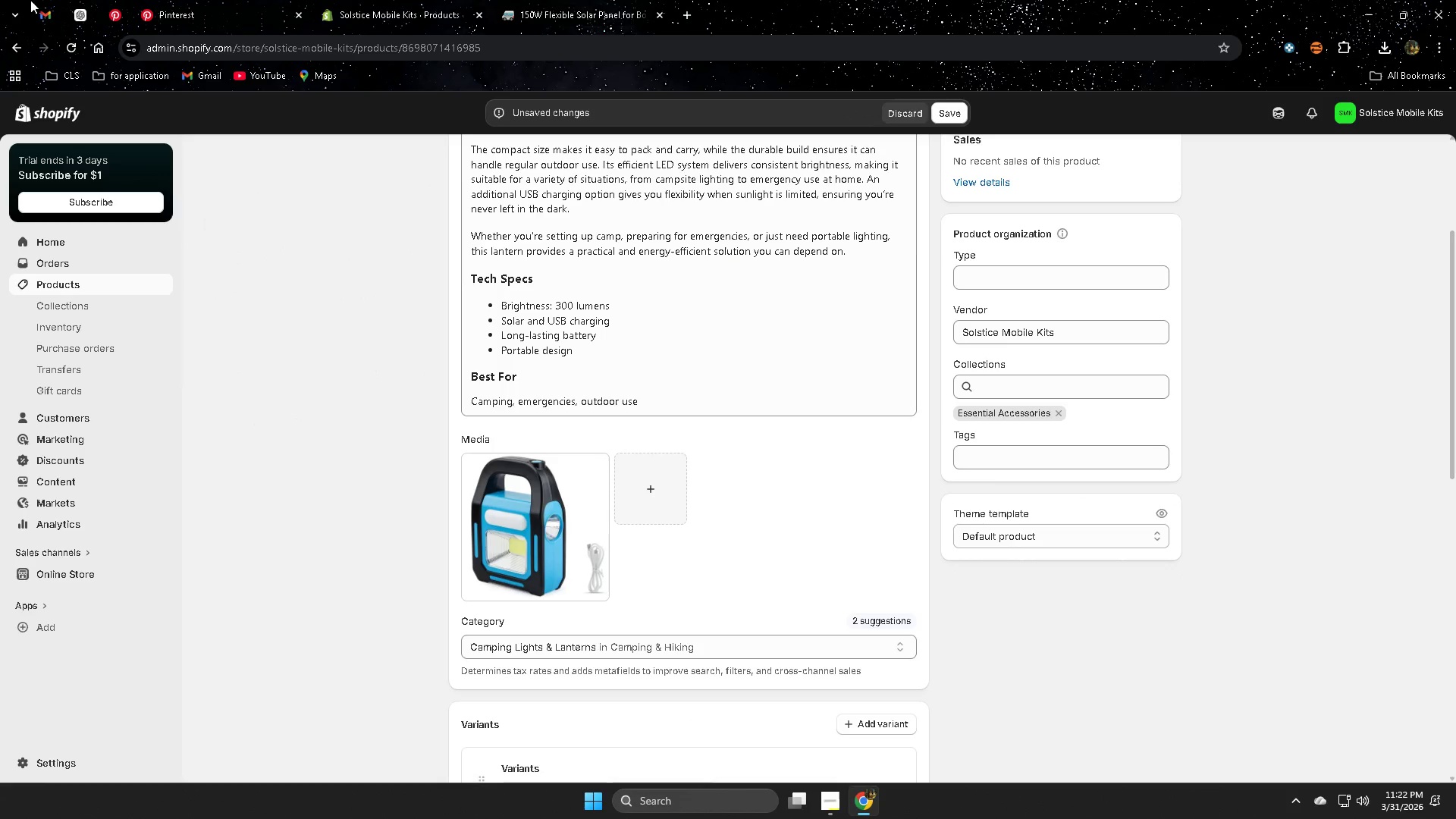 
left_click([80, 10])
 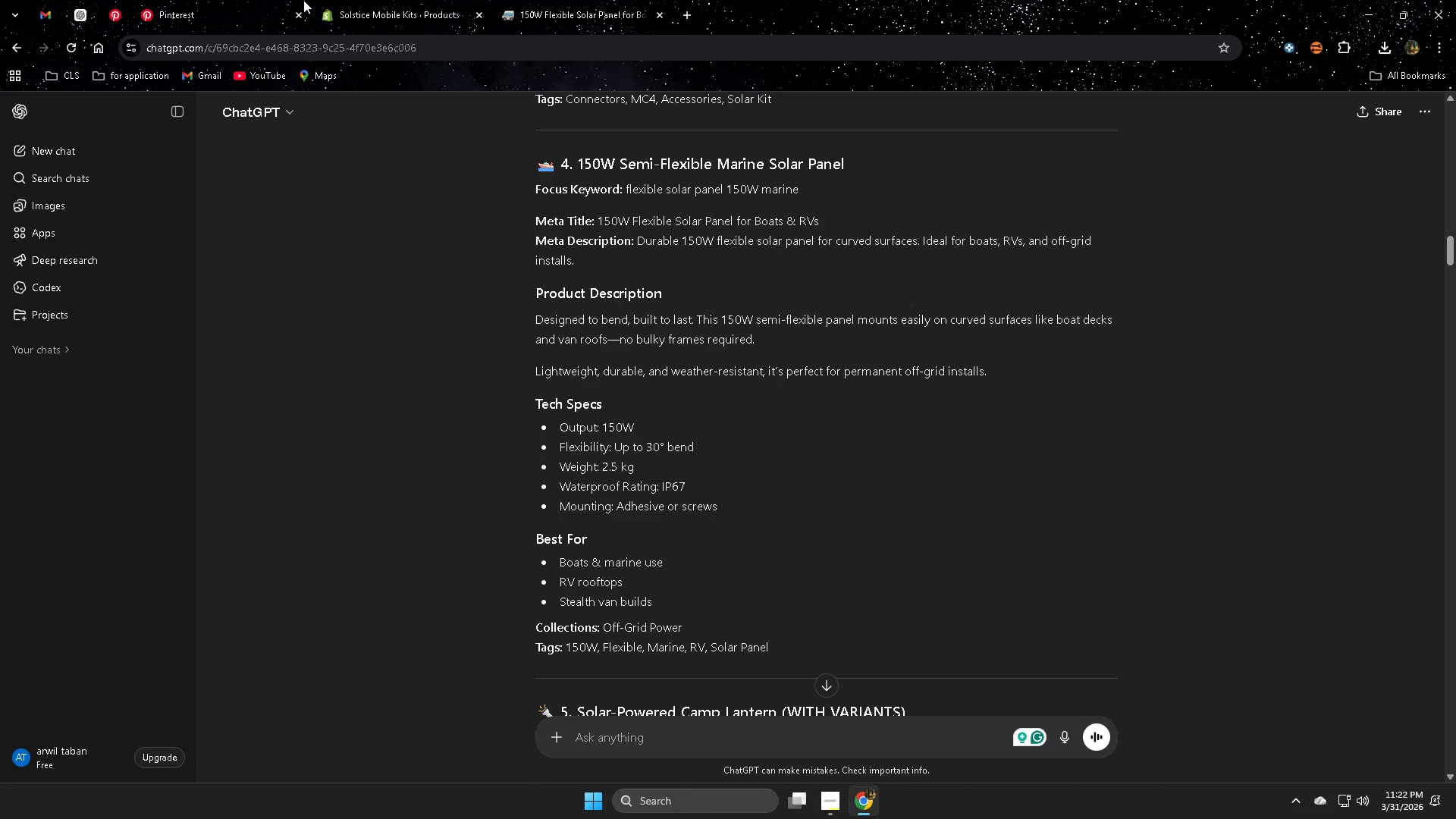 
left_click([432, 2])
 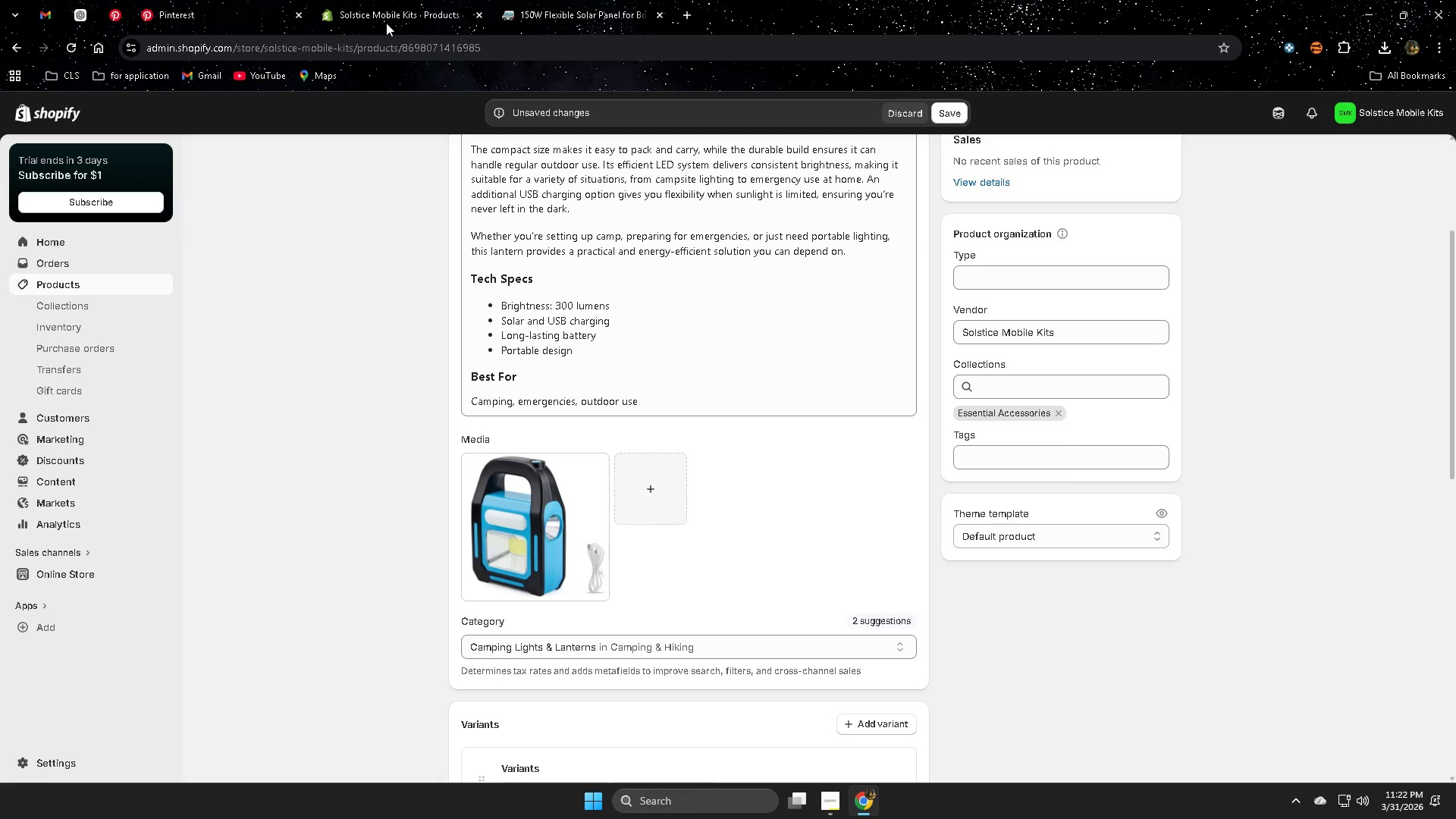 
left_click([80, 6])
 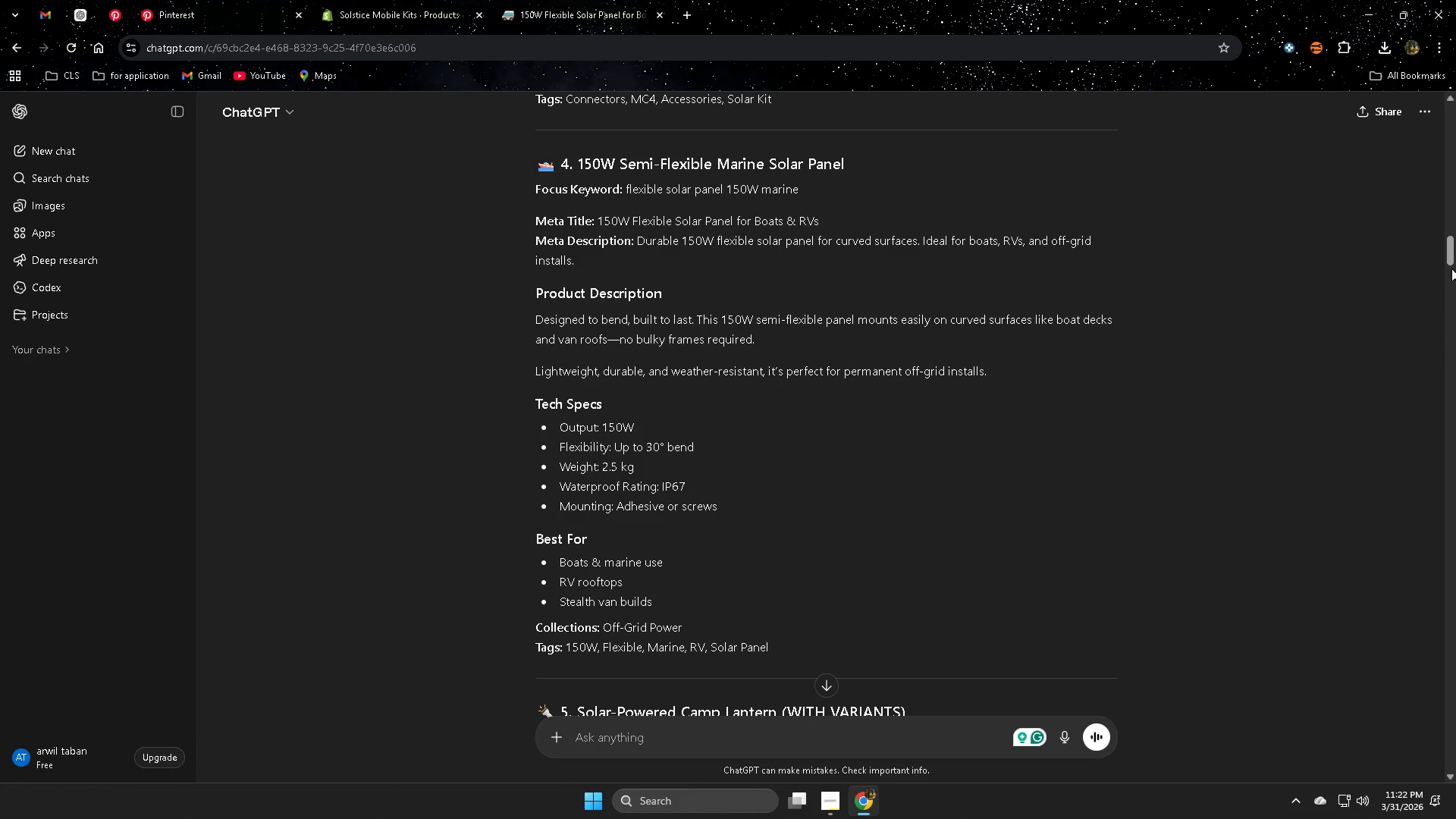 
scroll: coordinate [886, 499], scroll_direction: up, amount: 4.0
 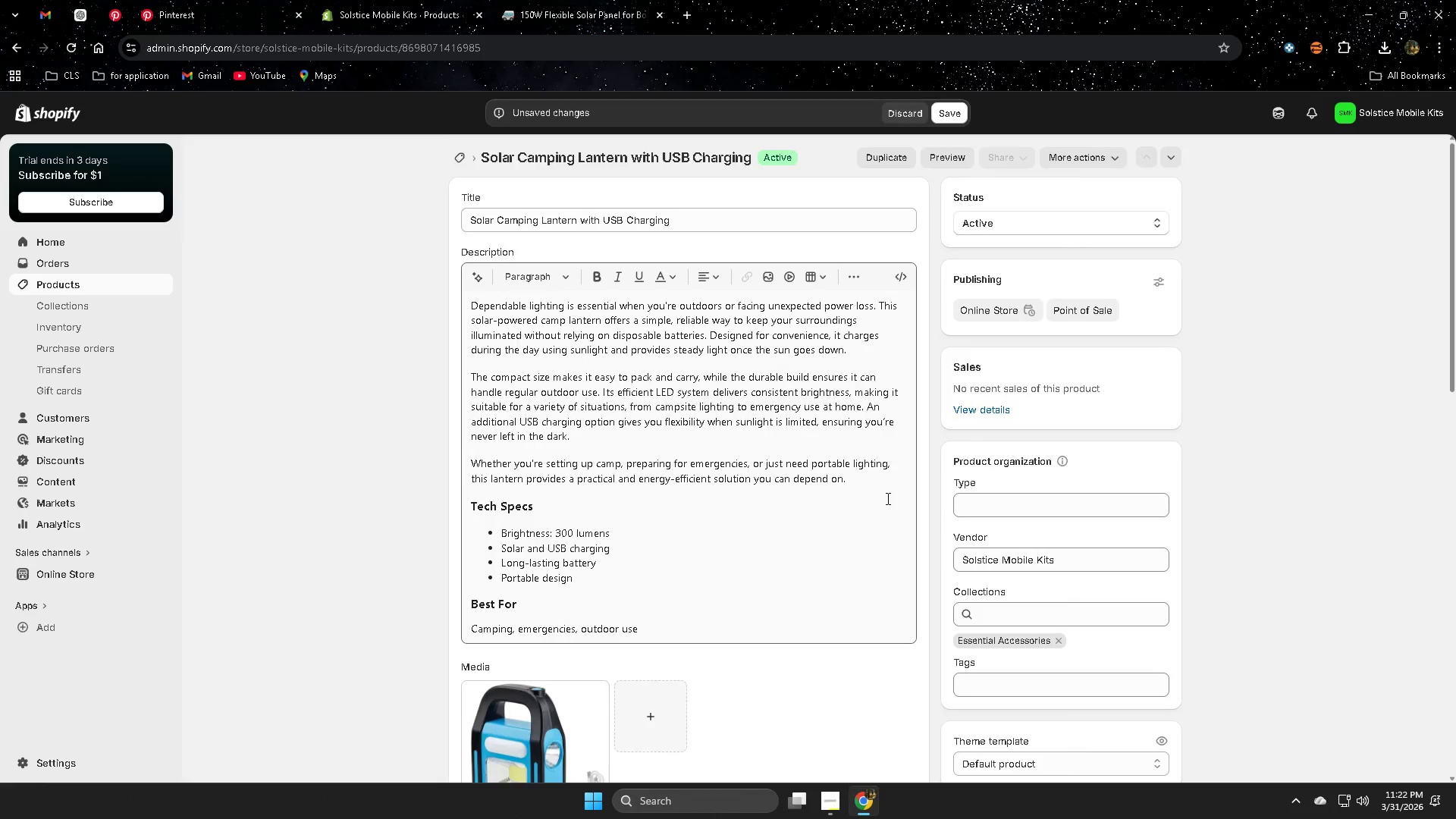 
left_click_drag(start_coordinate=[1448, 259], to_coordinate=[1442, 231])
 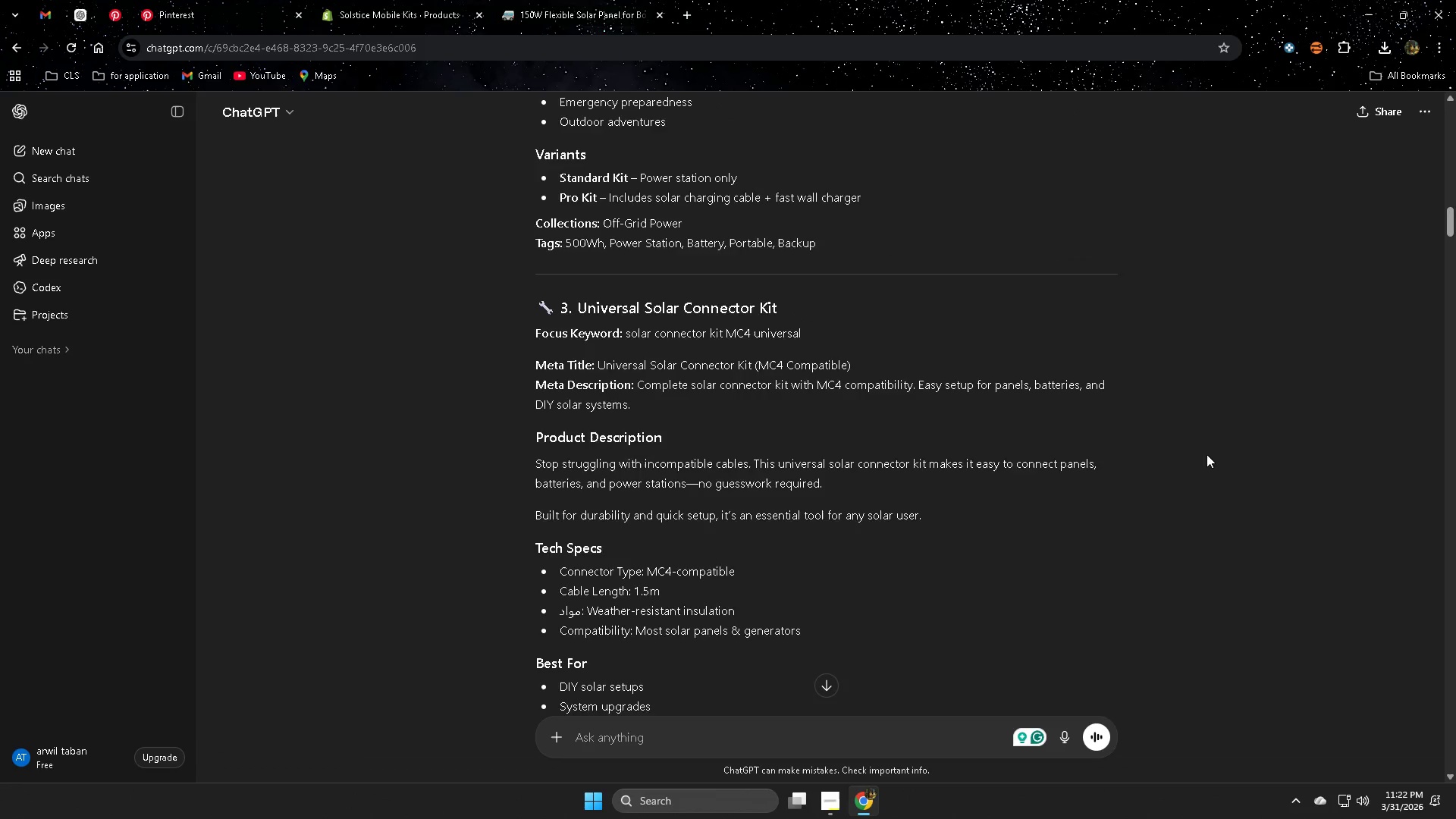 
scroll: coordinate [886, 498], scroll_direction: down, amount: 3.0
 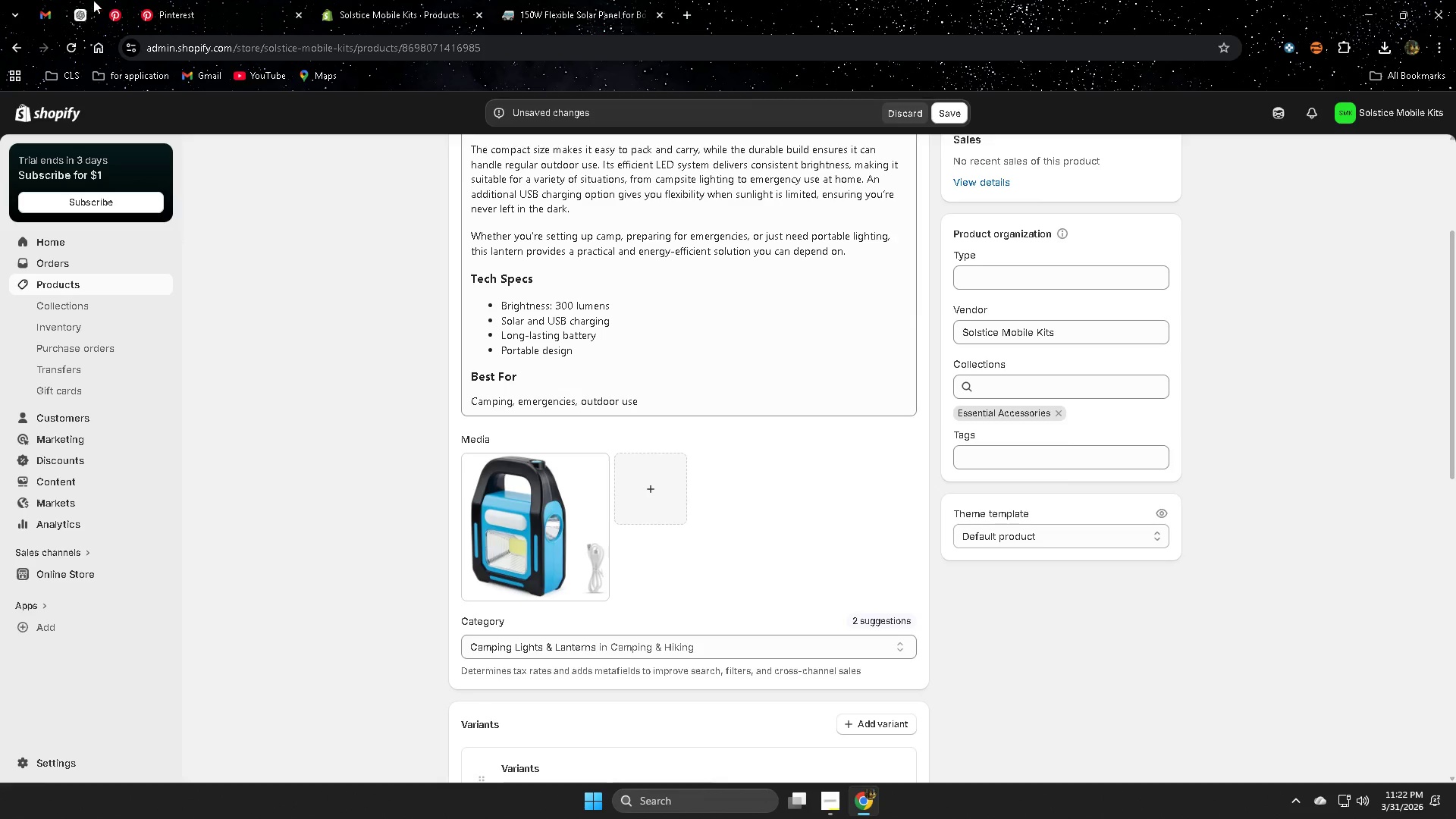 
scroll: coordinate [1180, 443], scroll_direction: up, amount: 11.0
 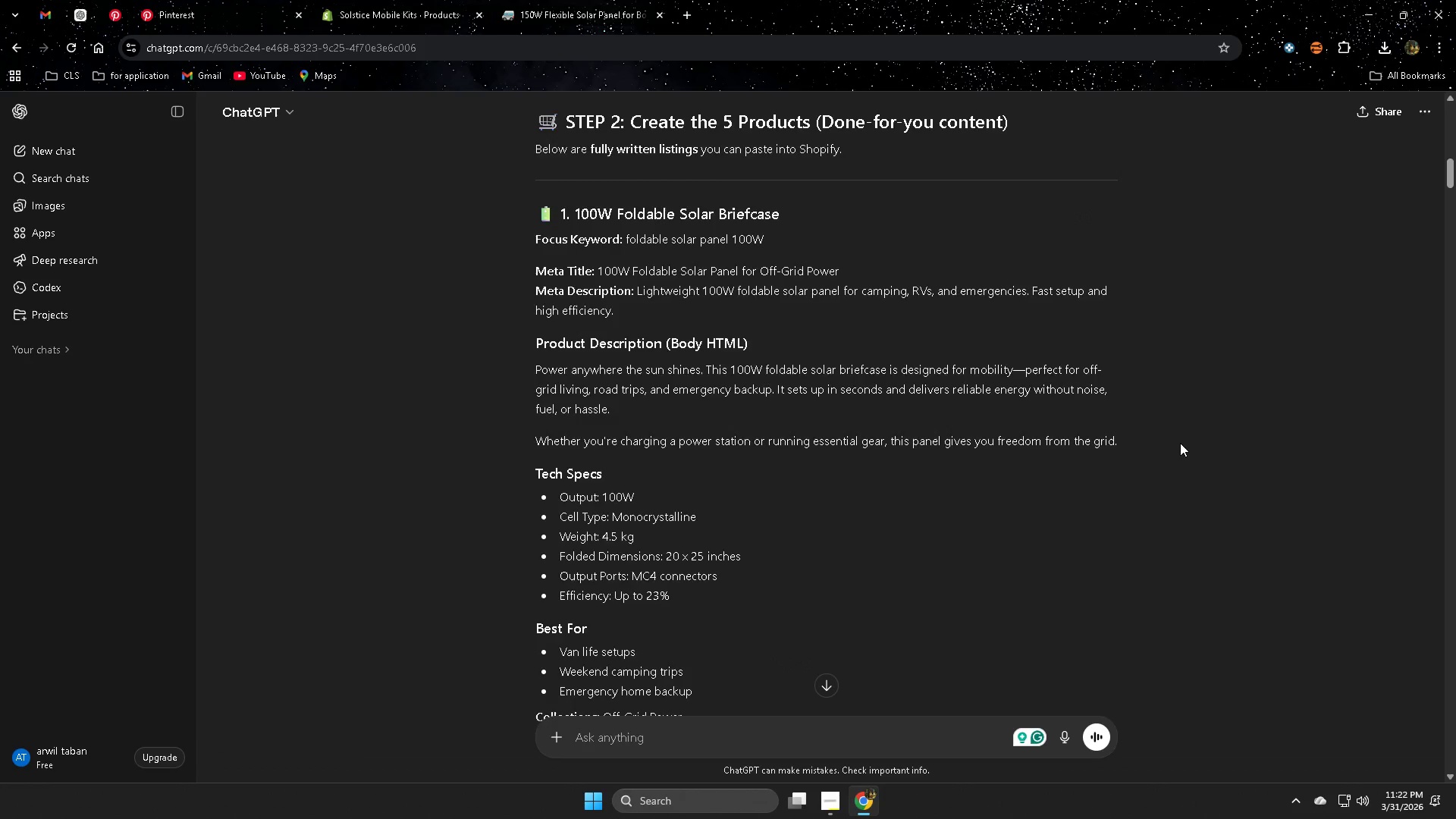 
scroll: coordinate [874, 441], scroll_direction: down, amount: 35.0
 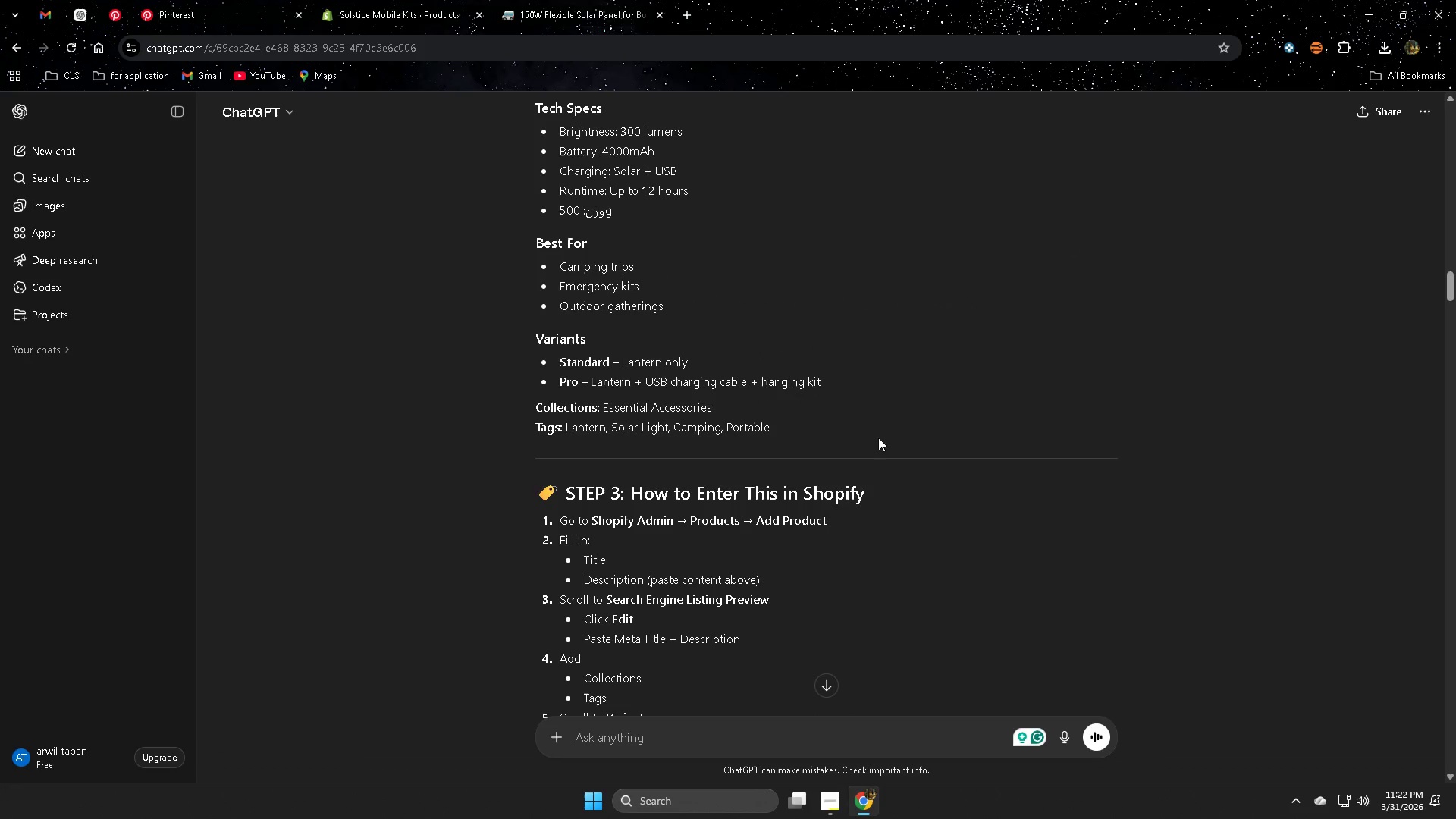 
left_click([376, 11])
 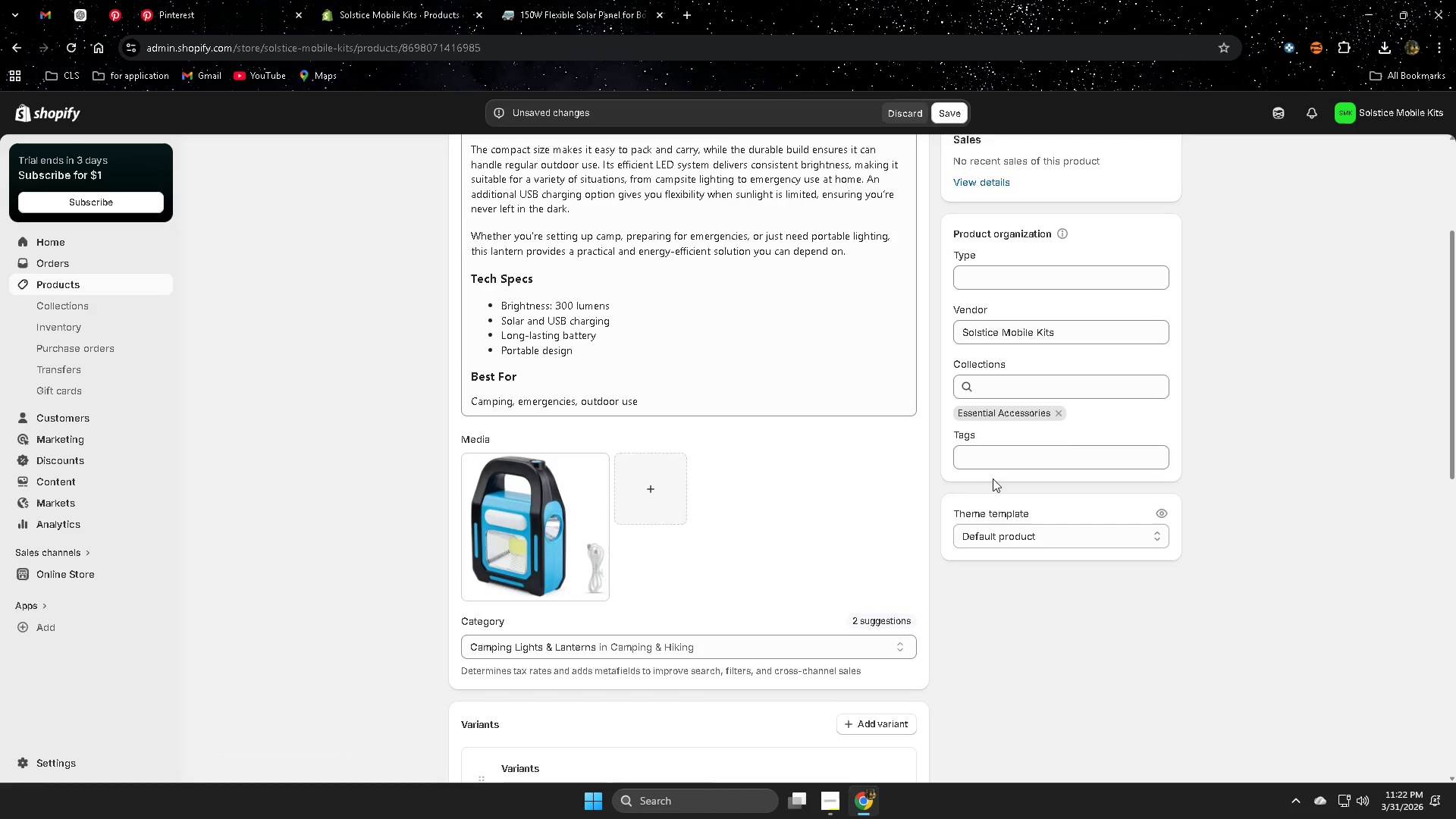 
scroll: coordinate [877, 406], scroll_direction: up, amount: 5.0
 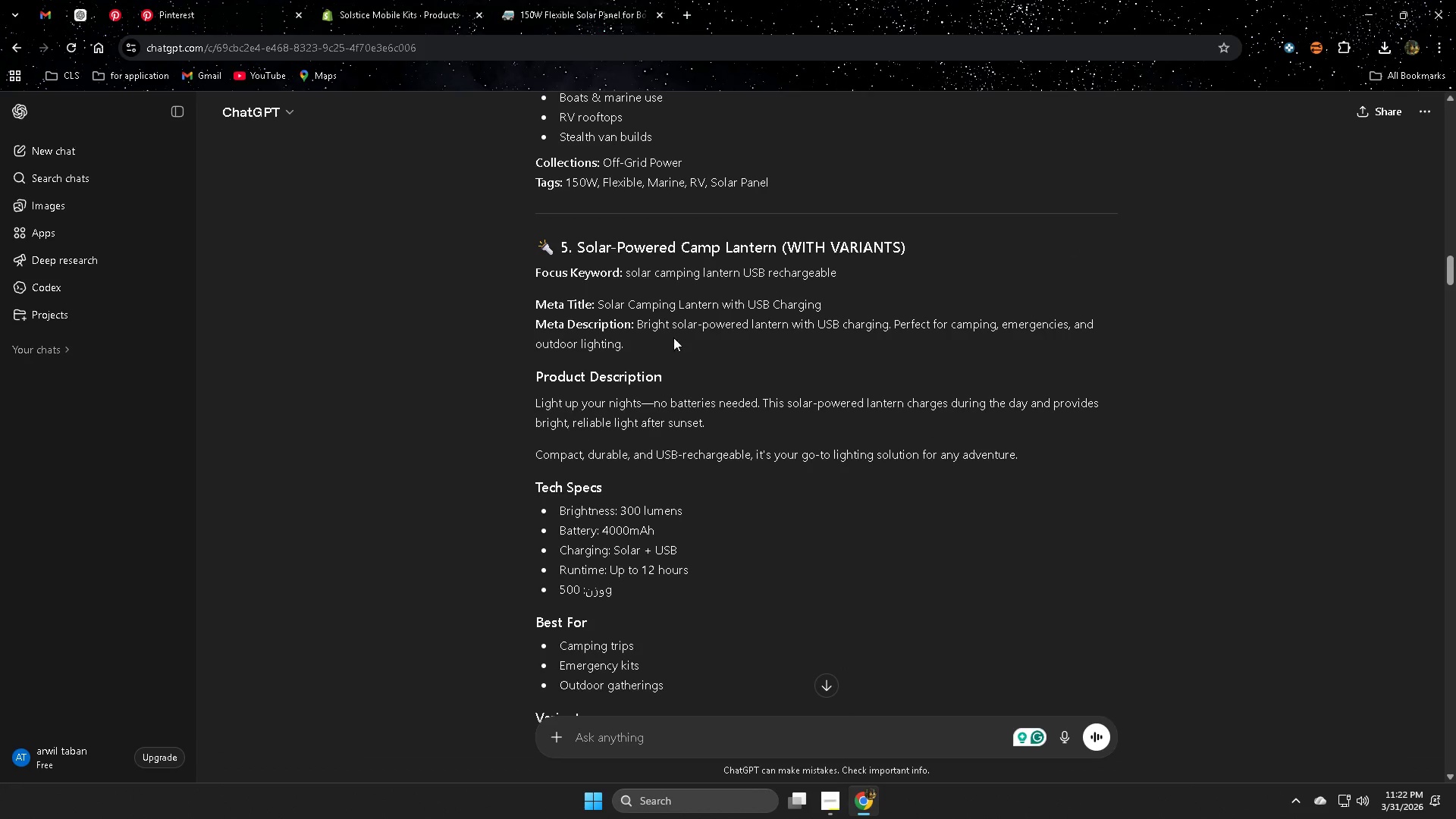 
left_click([80, 13])
 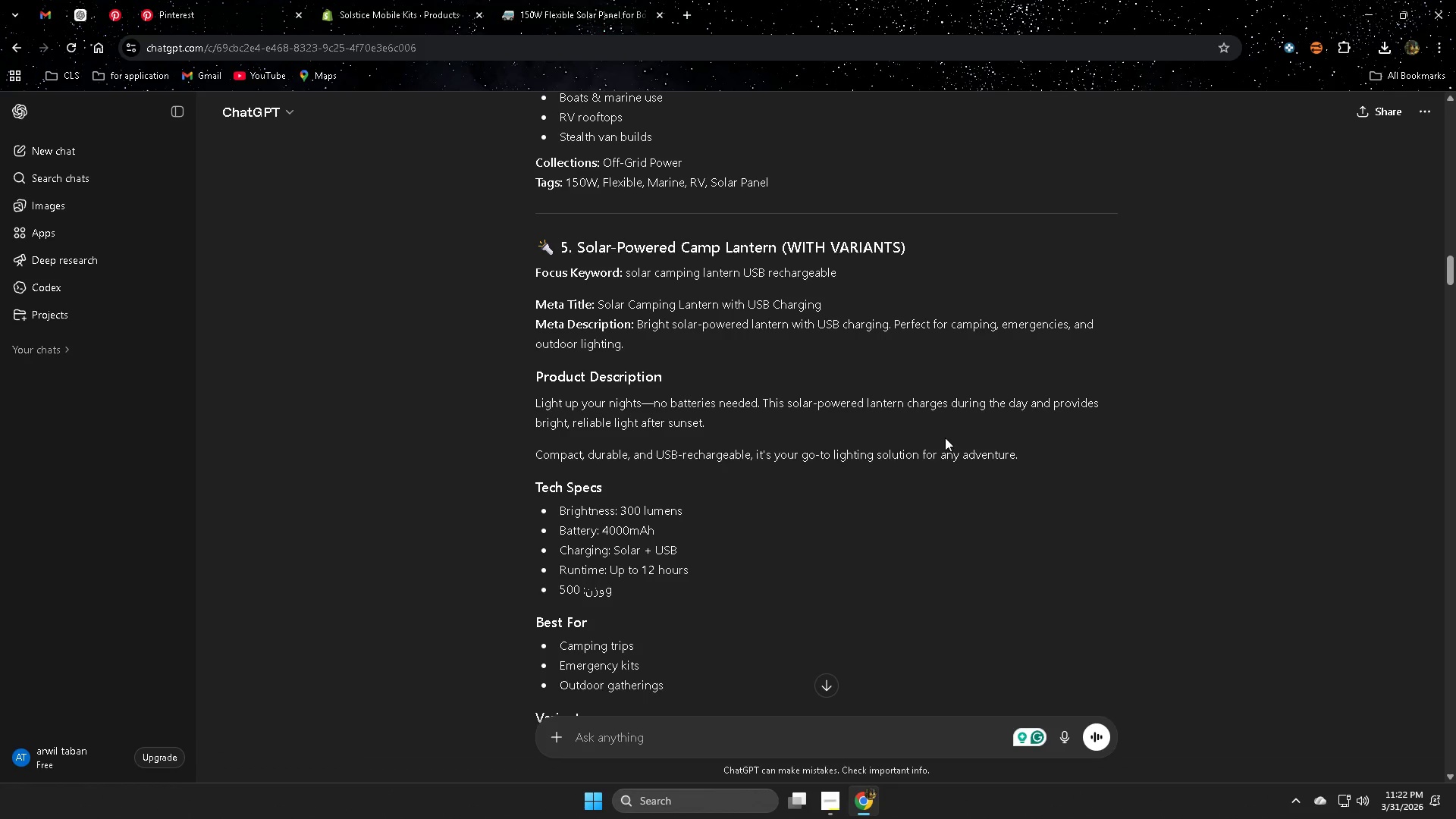 
scroll: coordinate [779, 434], scroll_direction: up, amount: 3.0
 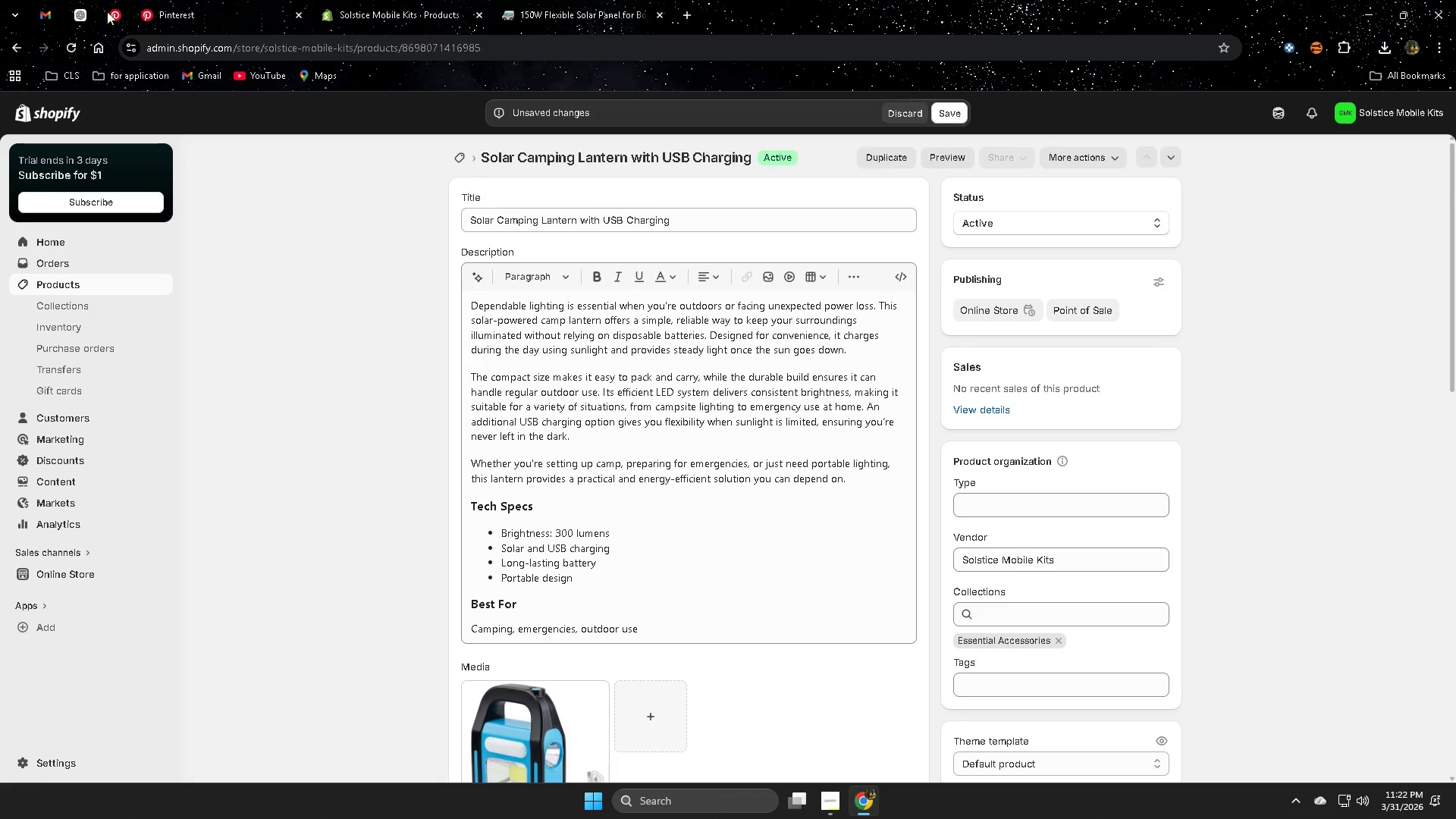 
scroll: coordinate [932, 455], scroll_direction: down, amount: 2.0
 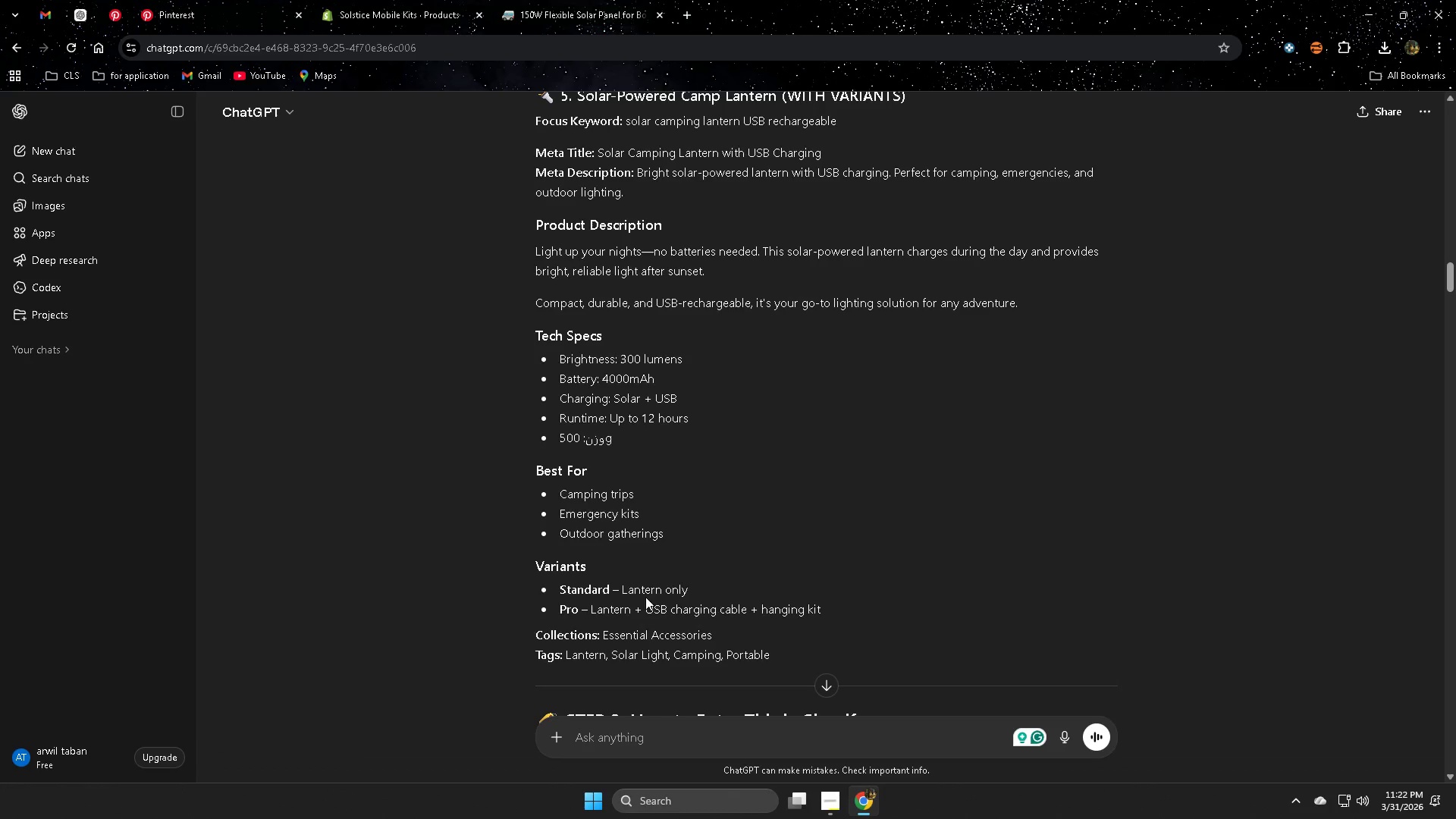 
double_click([591, 579])
 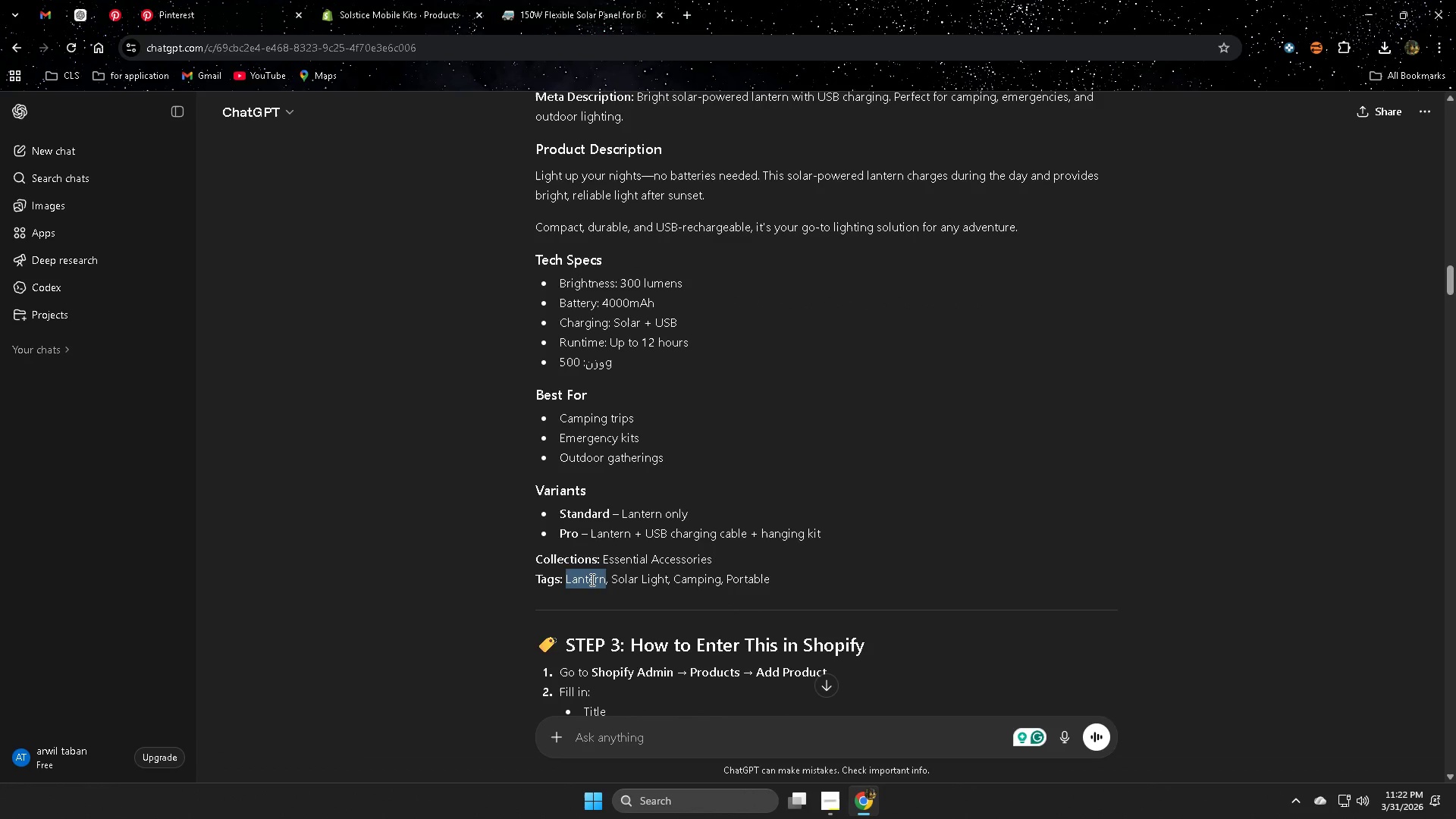 
key(Control+C)
 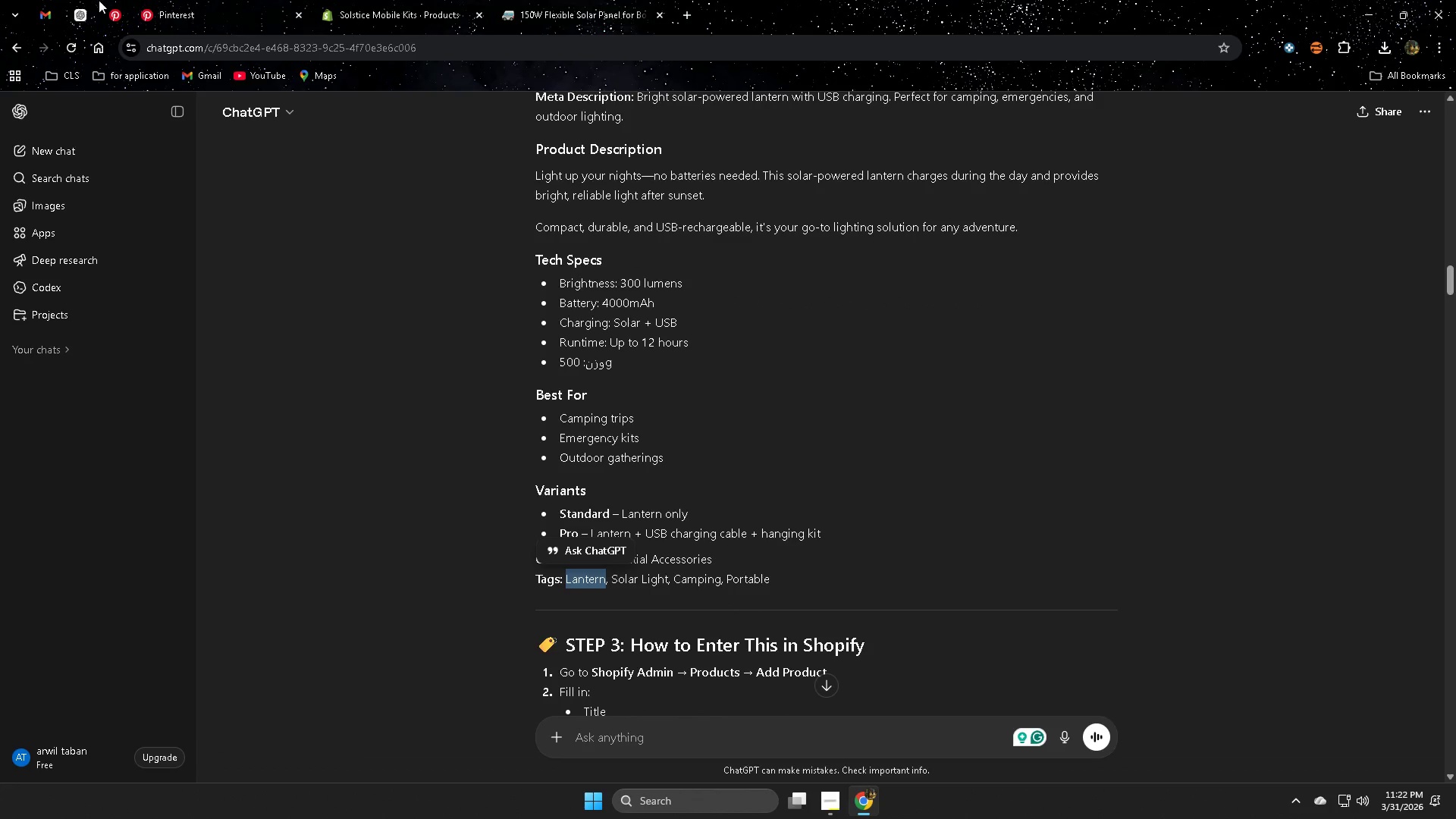 
scroll: coordinate [795, 566], scroll_direction: down, amount: 1.0
 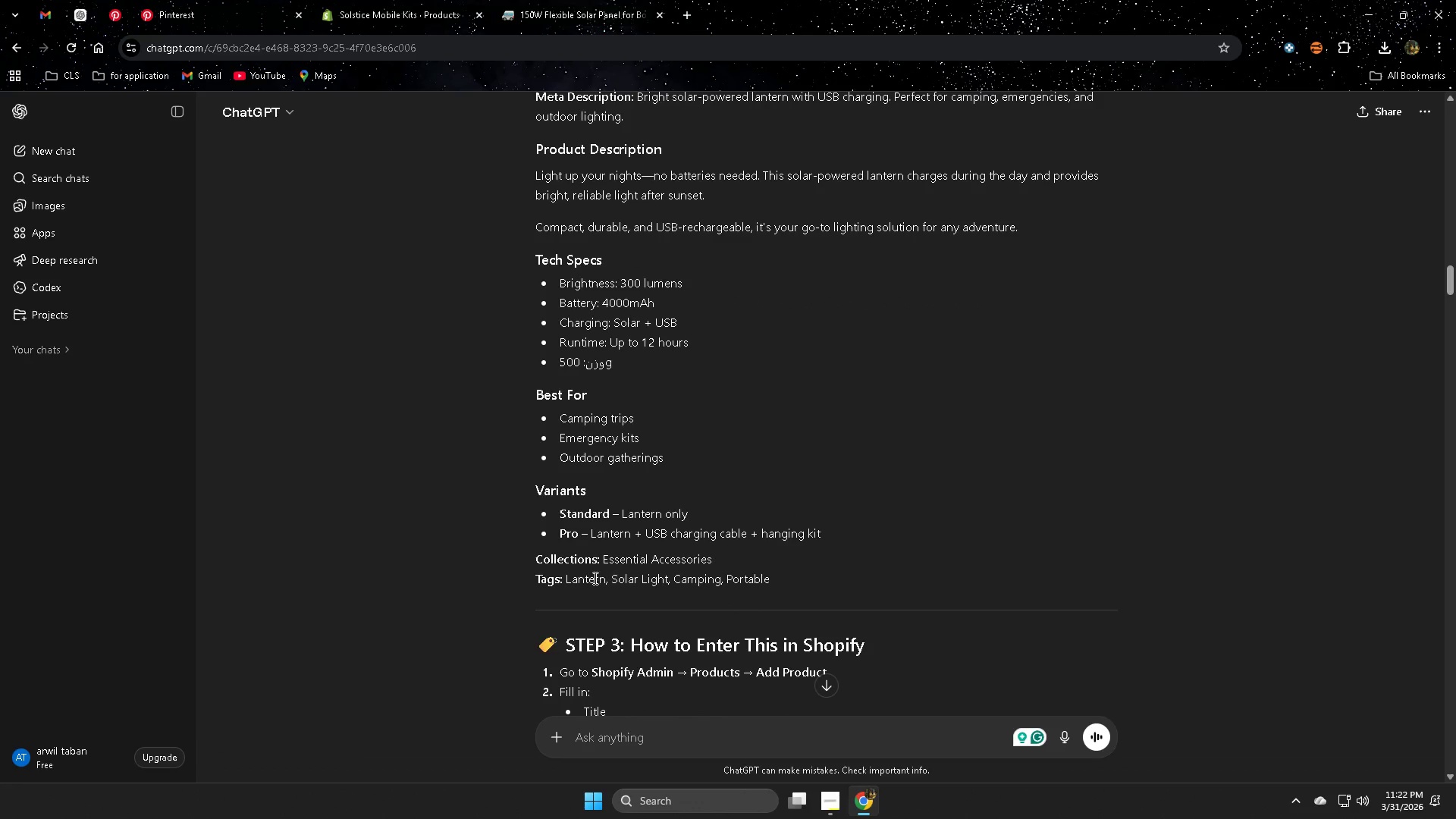 
left_click([82, 10])
 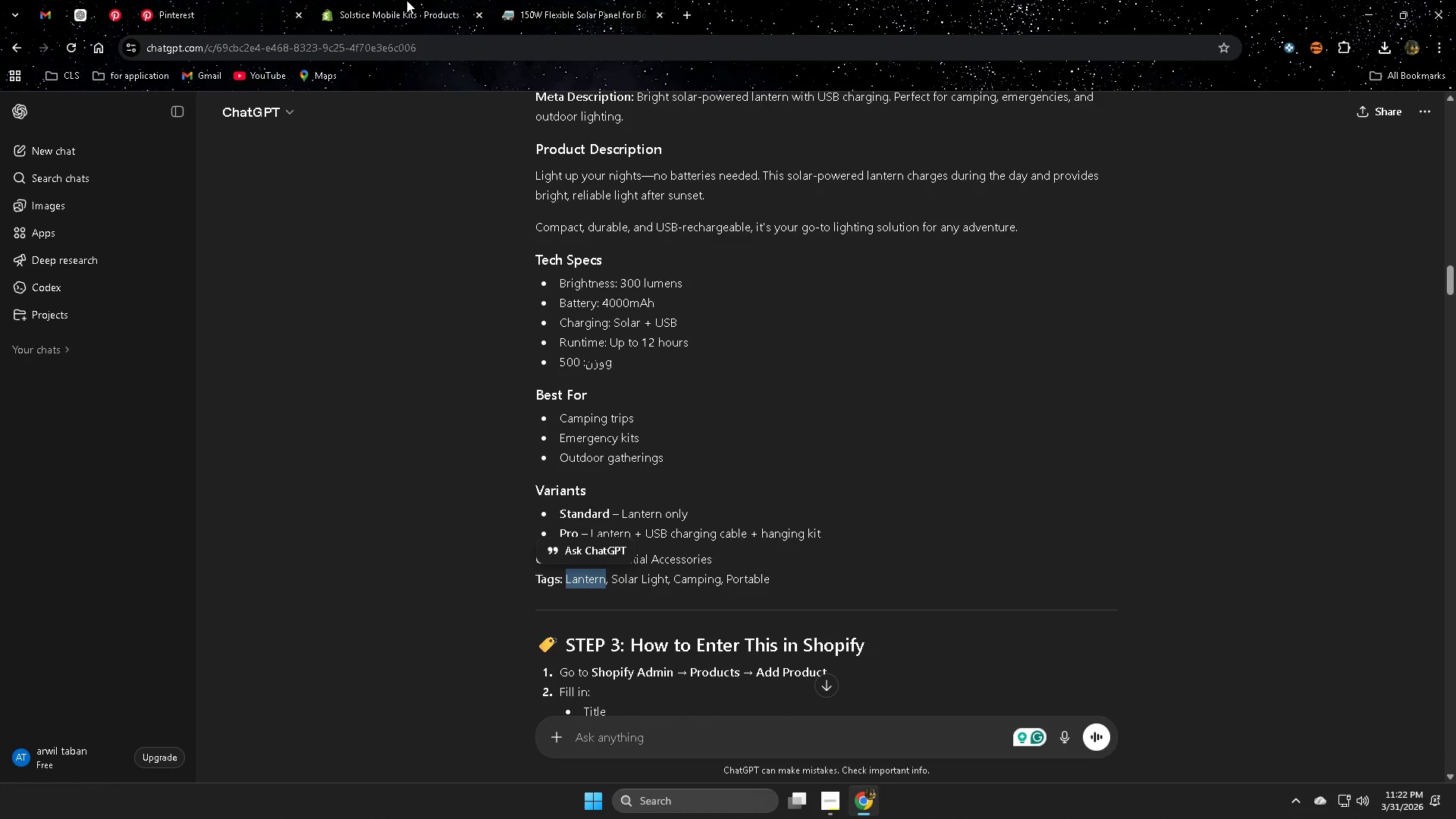 
left_click([406, 0])
 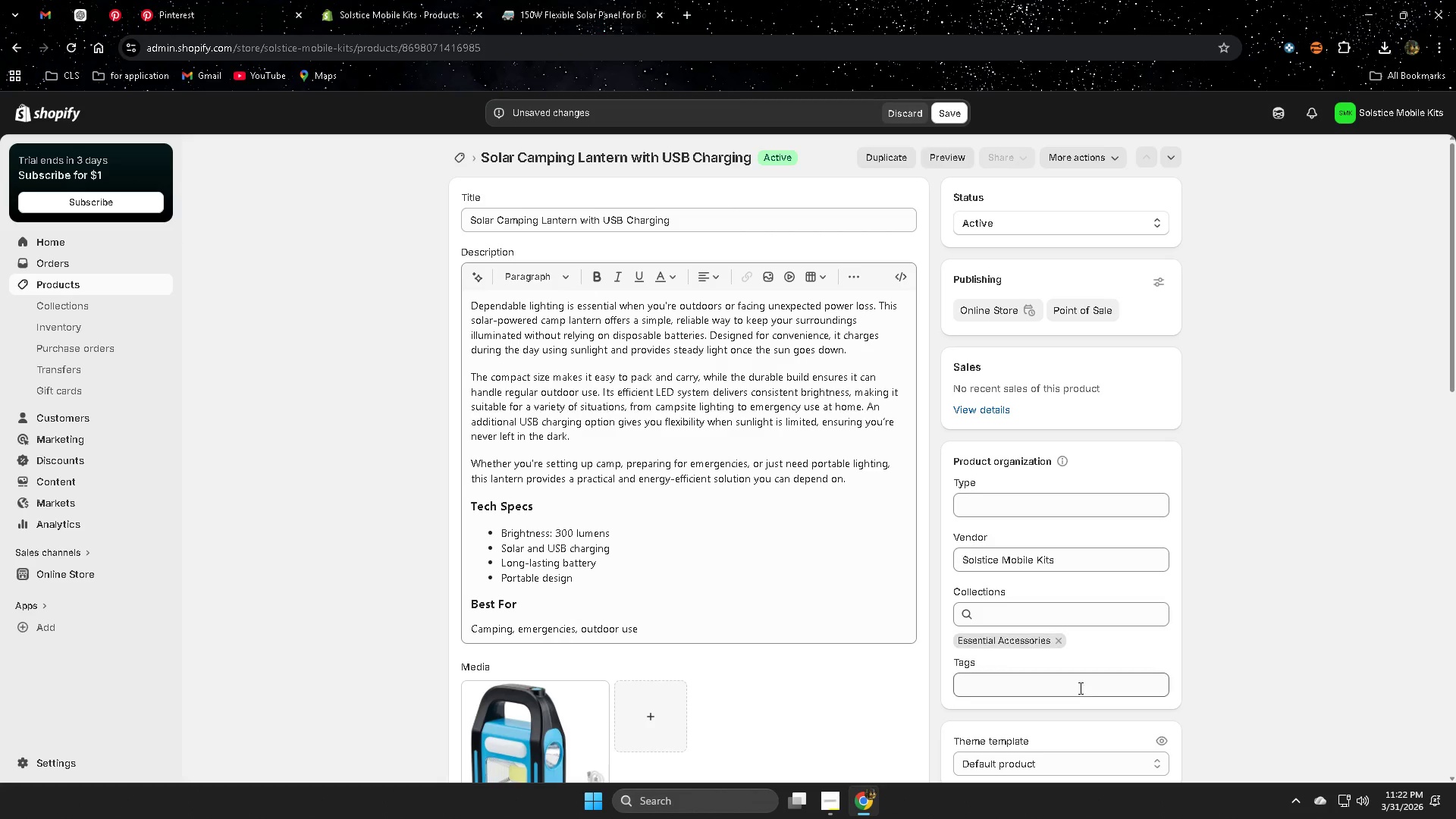 
left_click([1026, 610])
 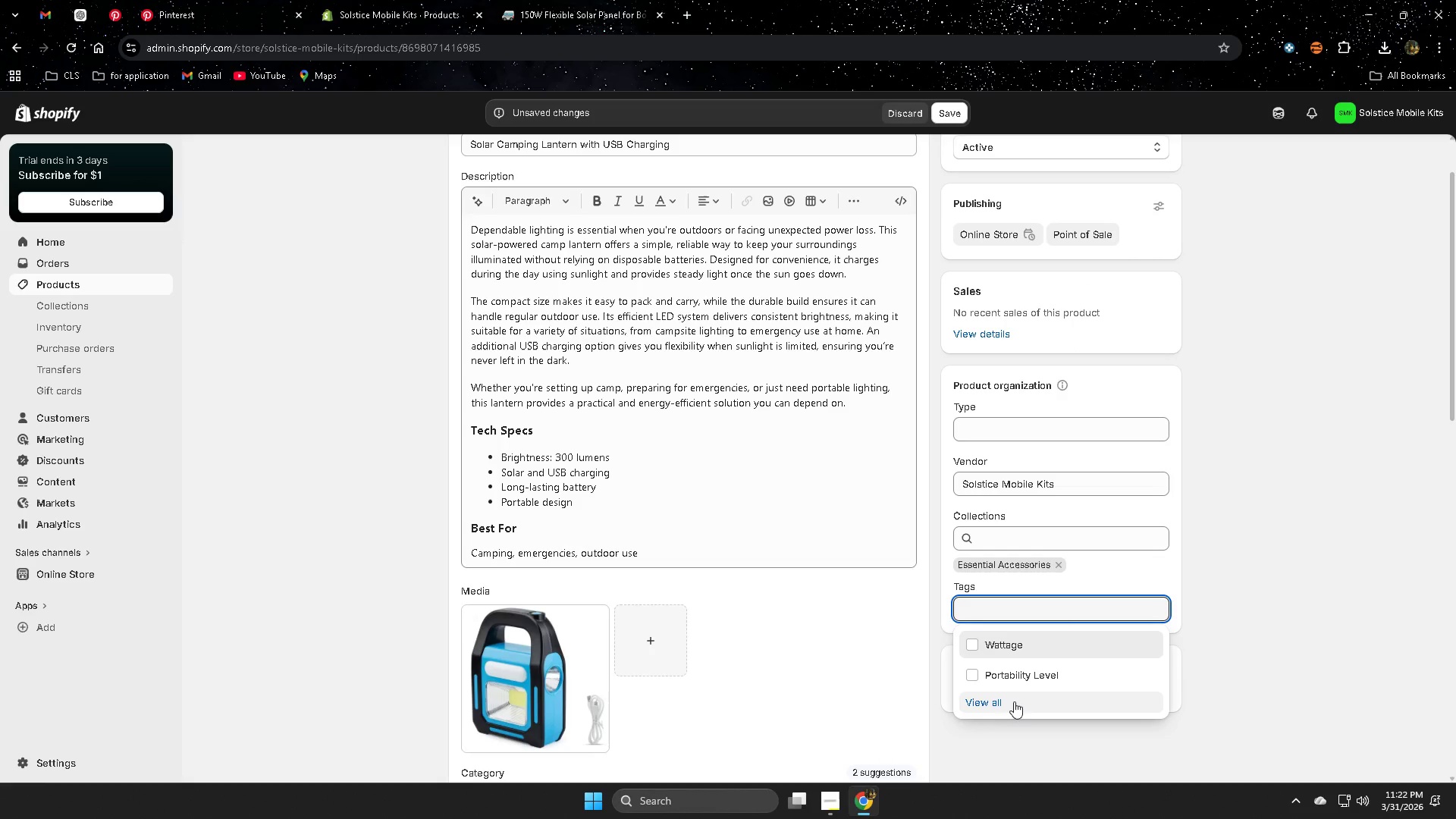 
scroll: coordinate [1148, 649], scroll_direction: down, amount: 1.0
 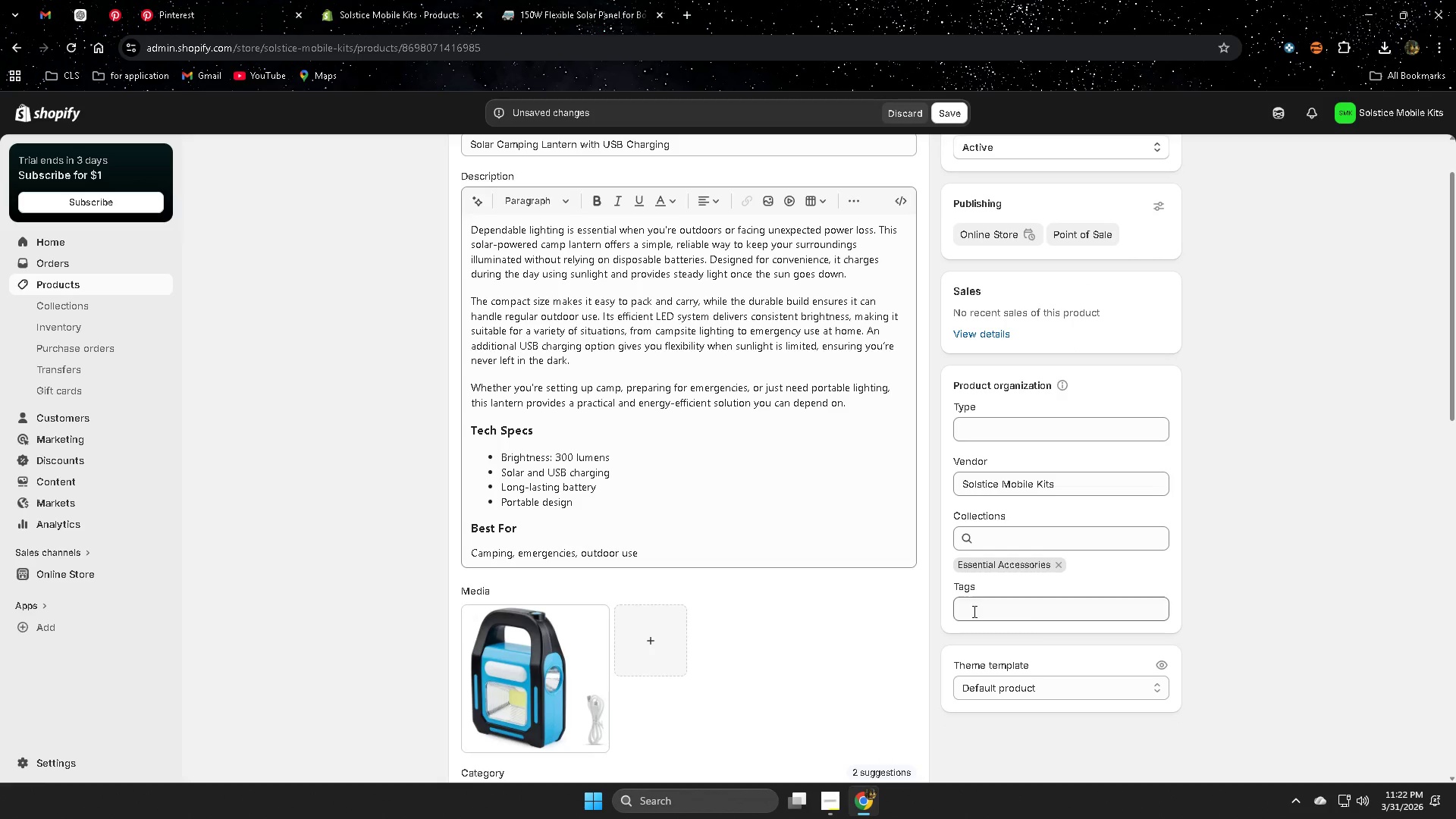 
left_click([1233, 610])
 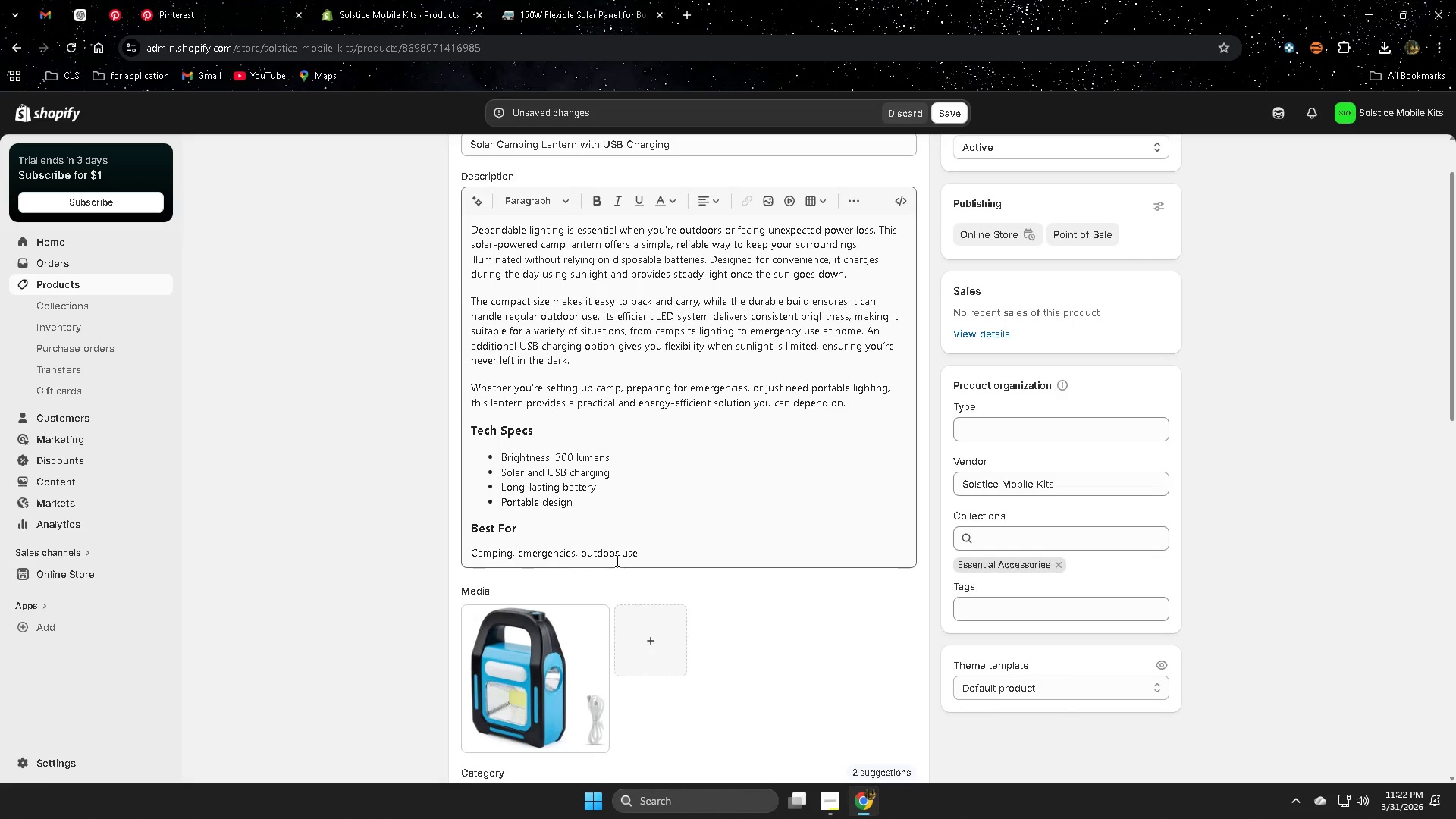 
scroll: coordinate [620, 560], scroll_direction: up, amount: 2.0
 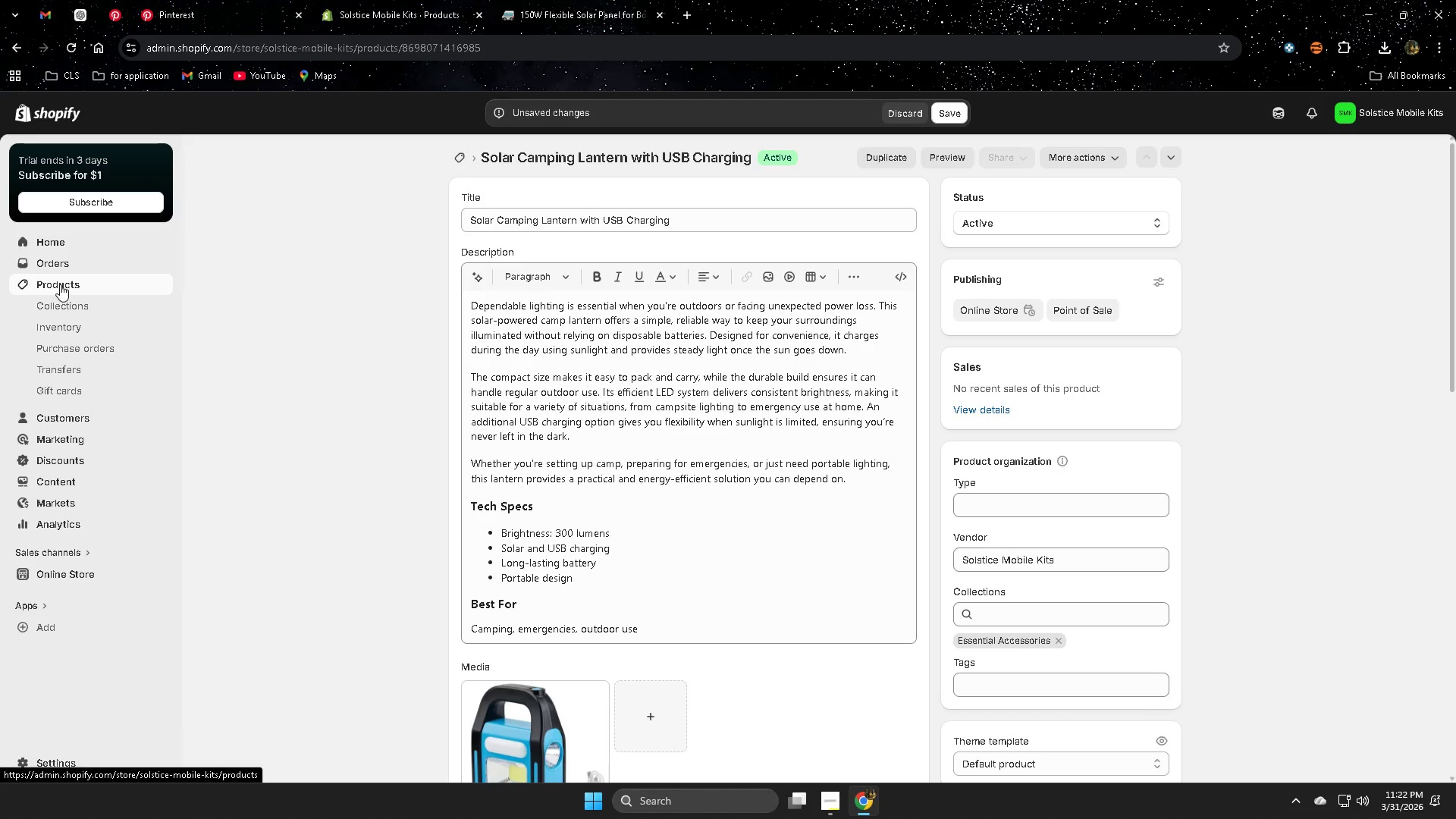 
left_click([1056, 537])
 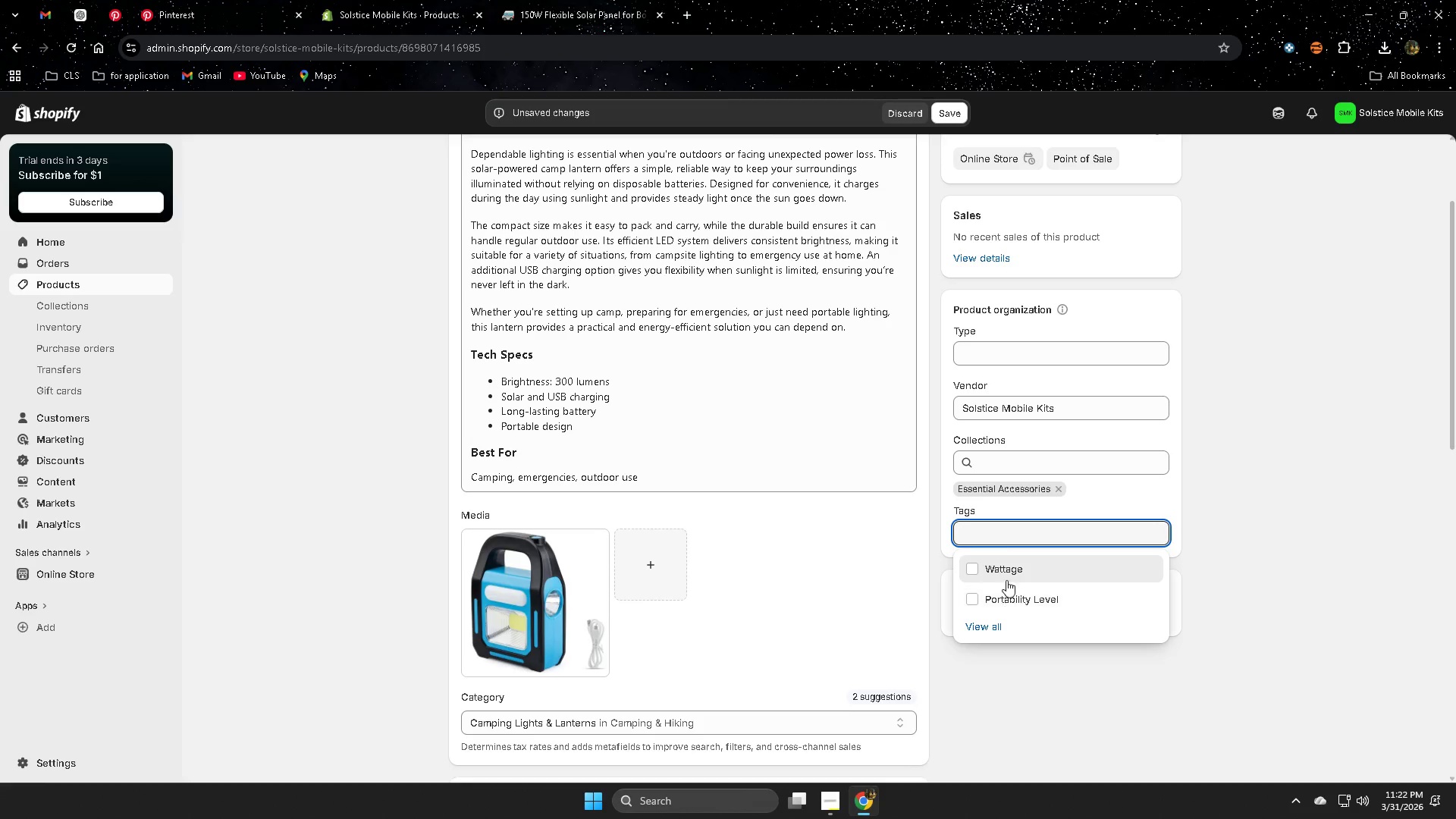 
scroll: coordinate [1260, 535], scroll_direction: down, amount: 2.0
 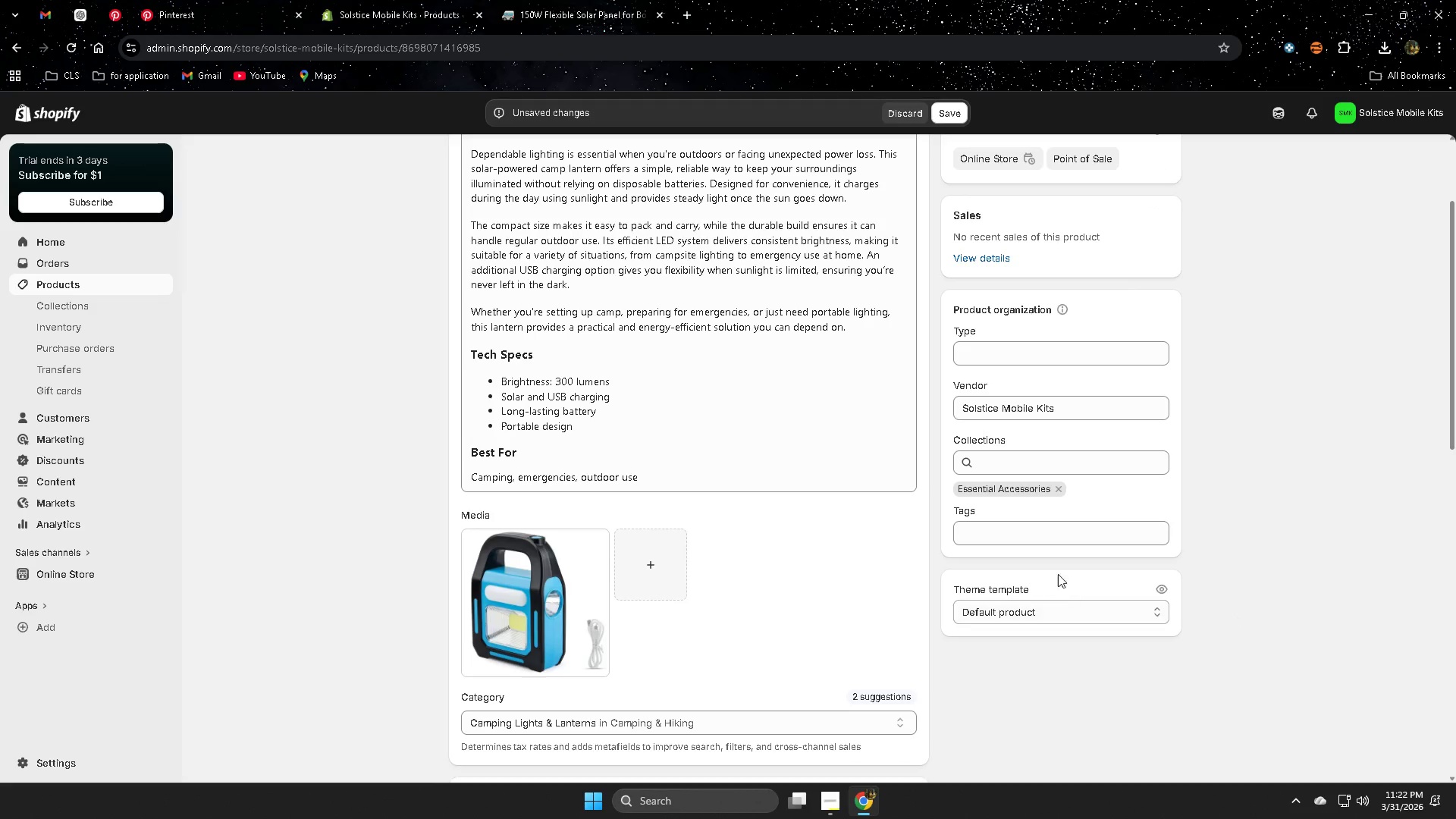 
key(Control+V)
 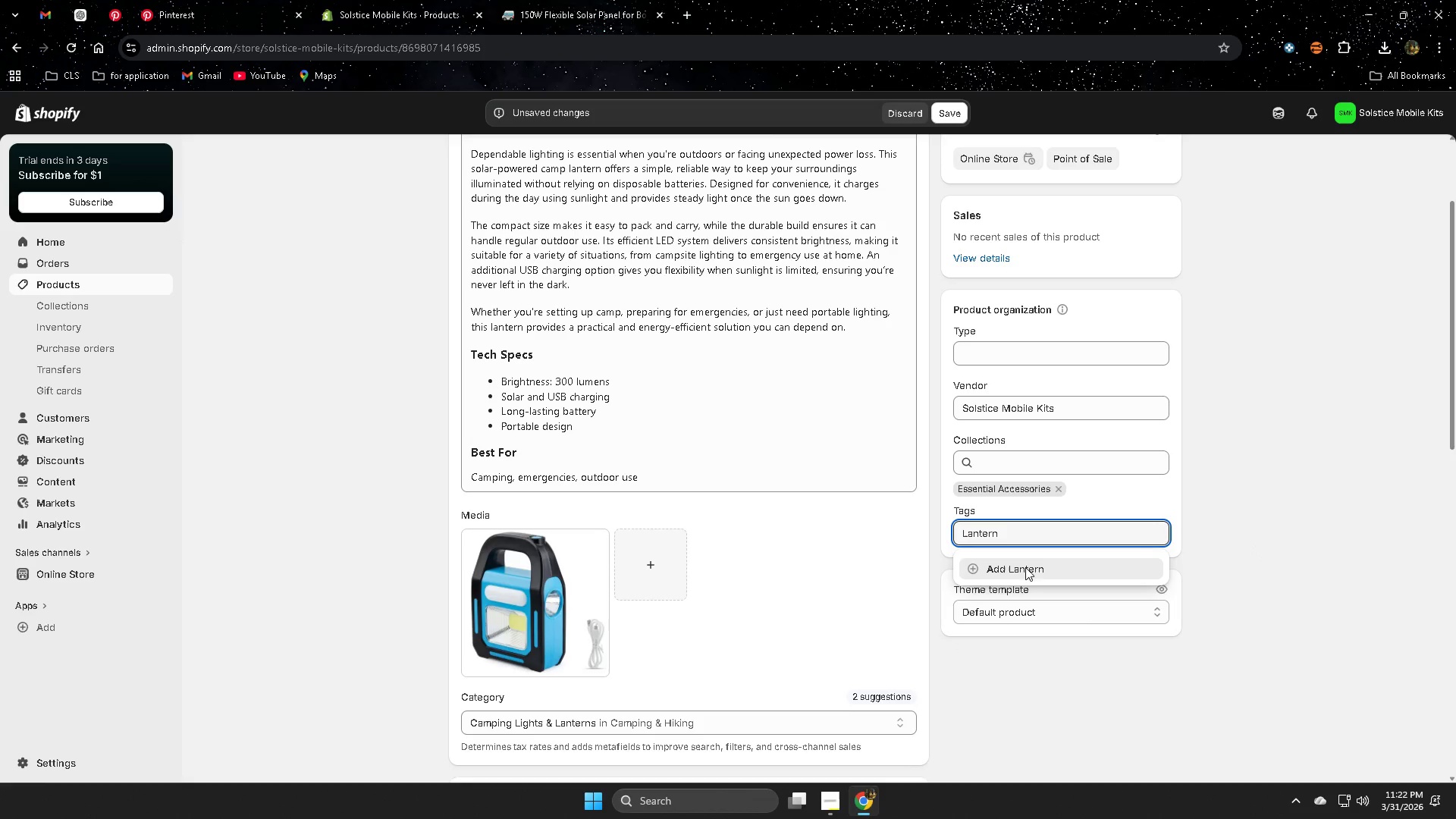 
left_click([993, 569])
 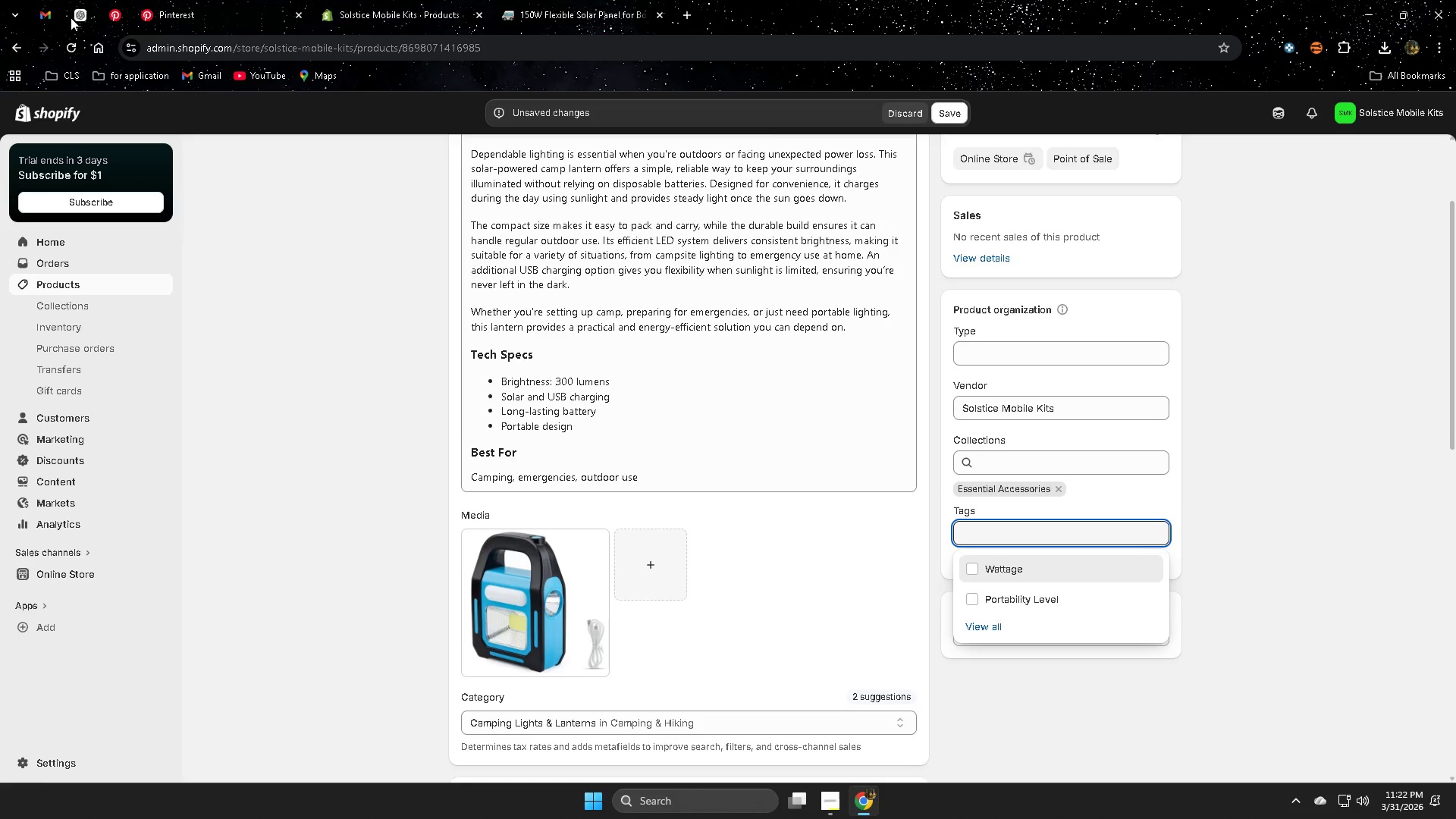 
left_click([75, 15])
 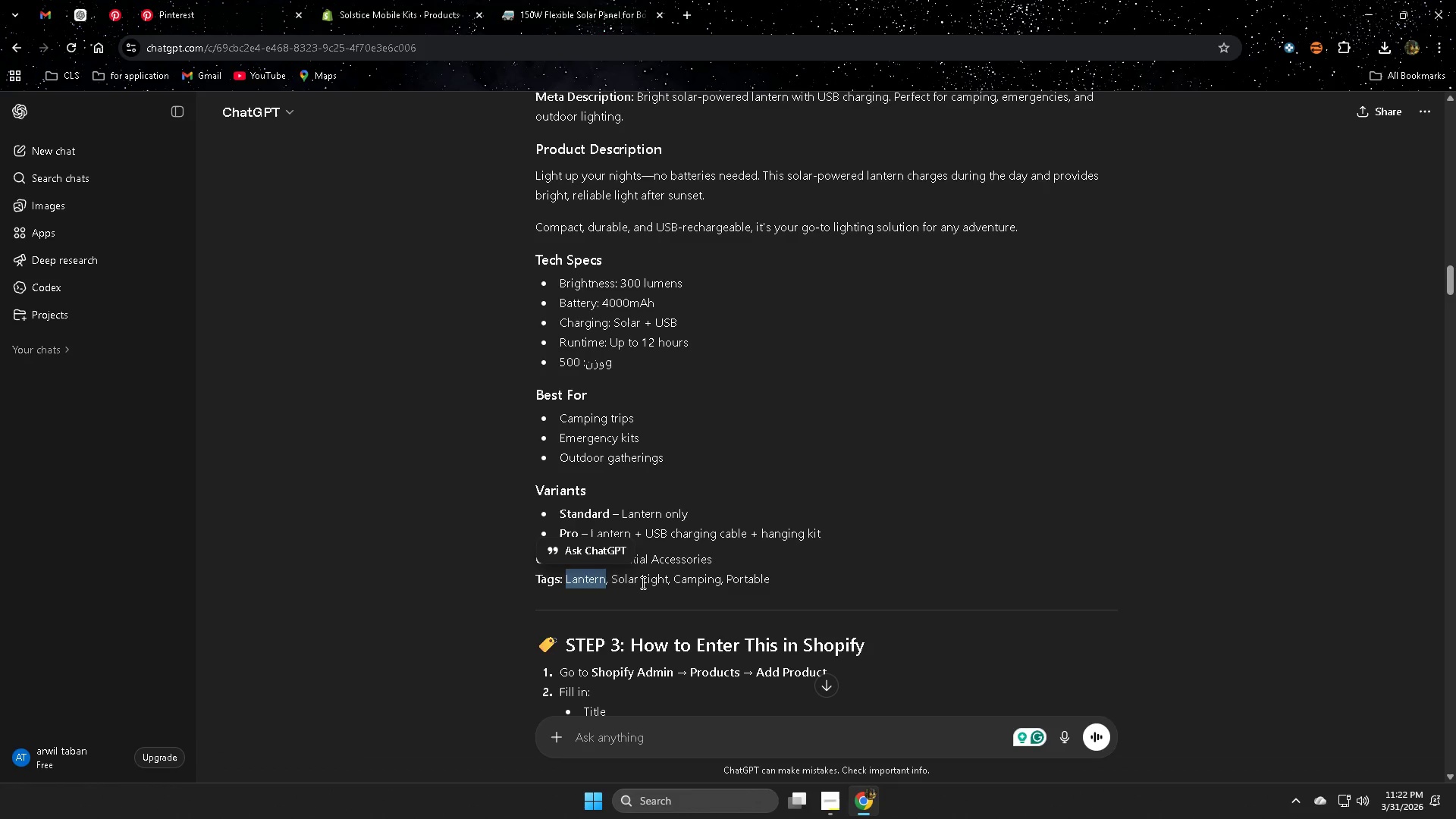 
double_click([638, 582])
 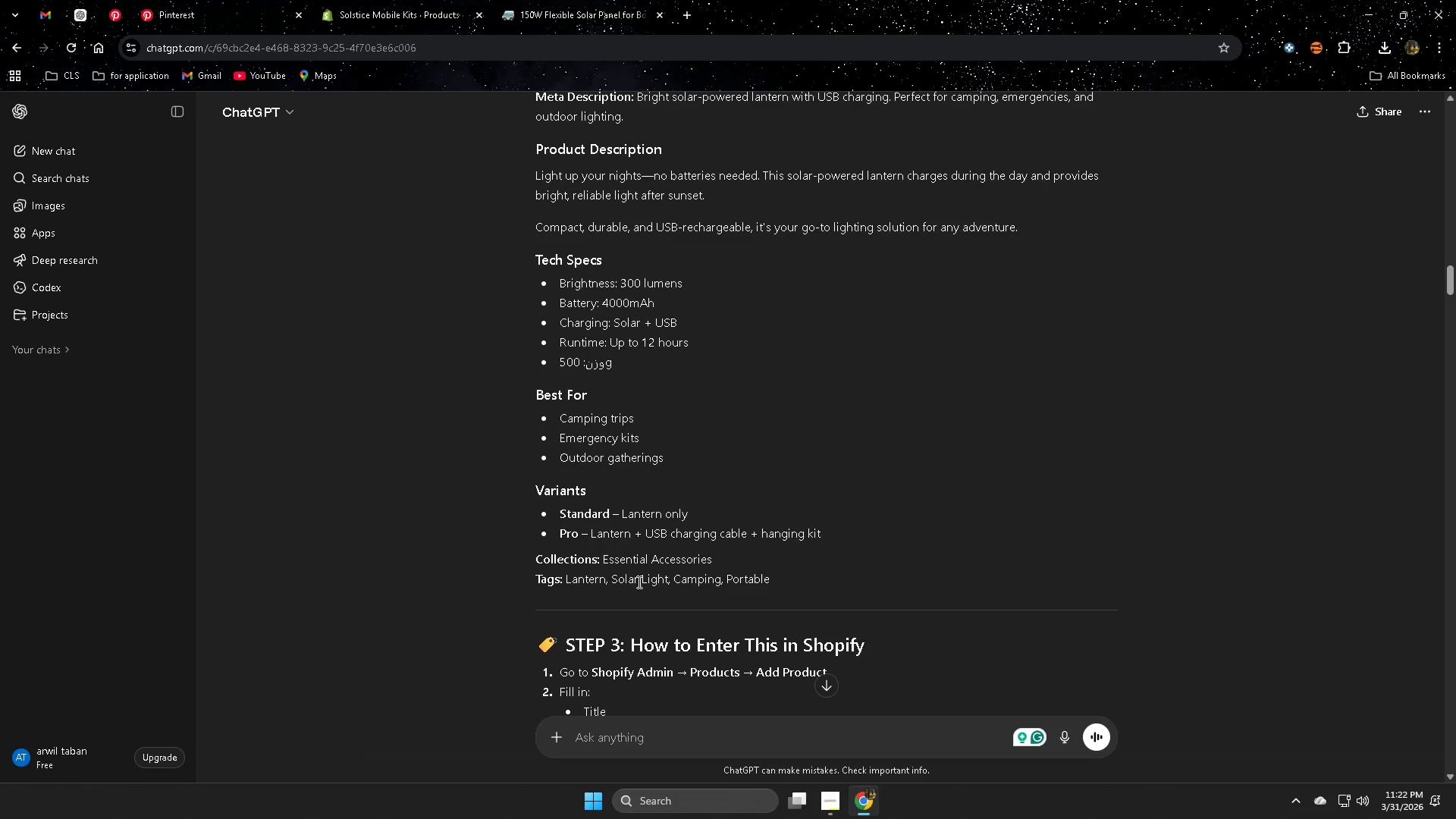 
triple_click([638, 582])
 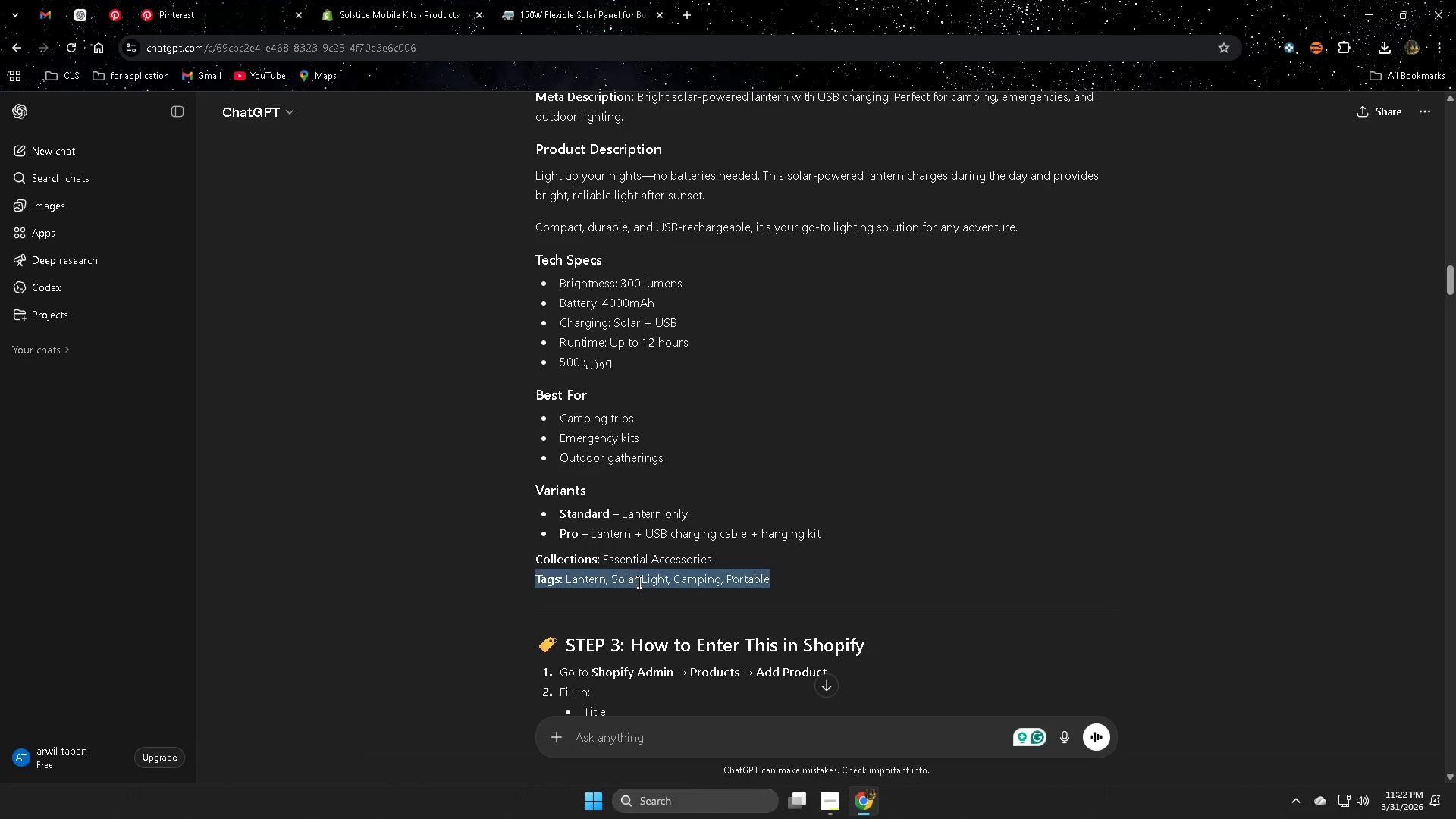 
triple_click([638, 582])
 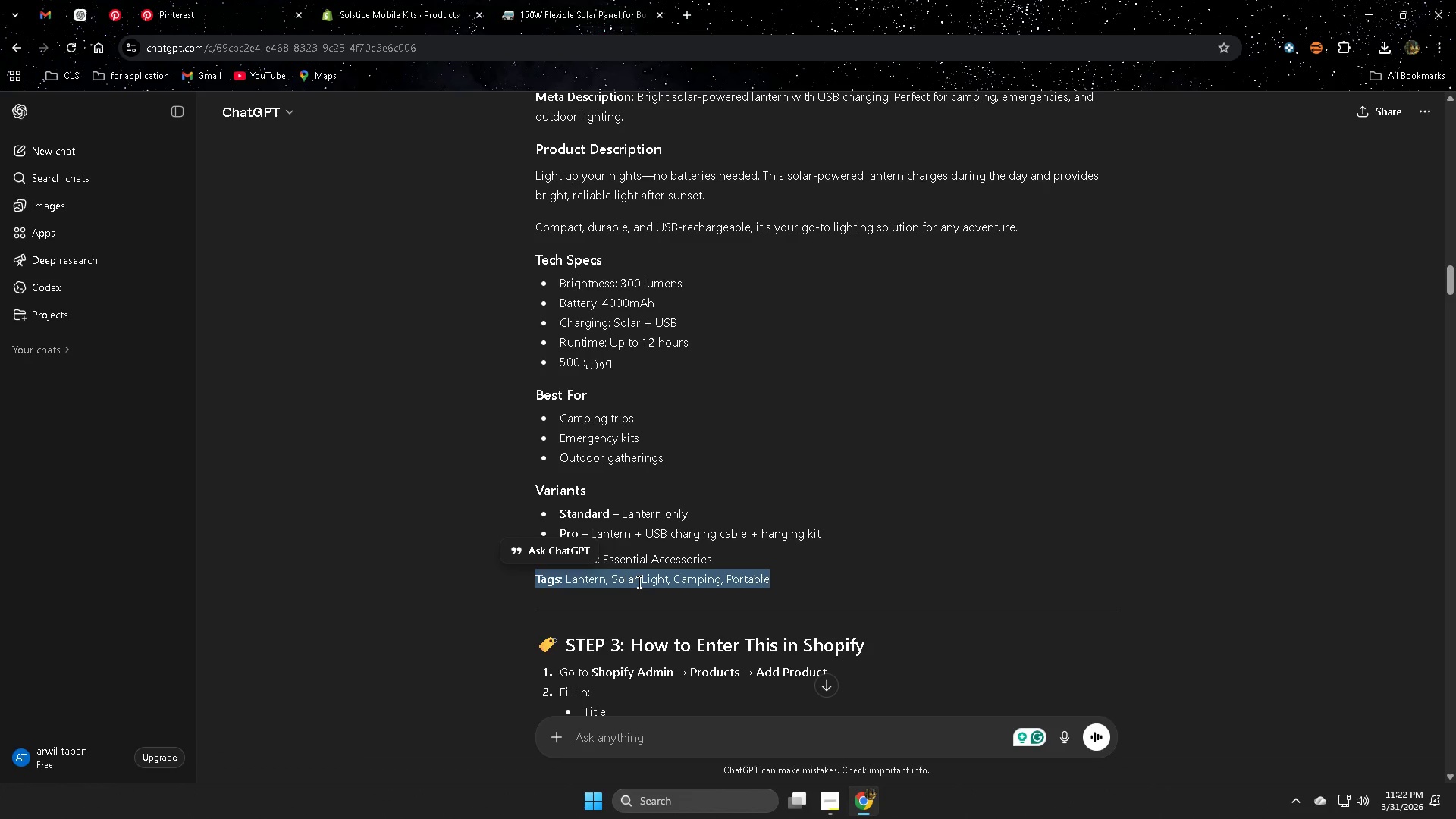 
triple_click([638, 582])
 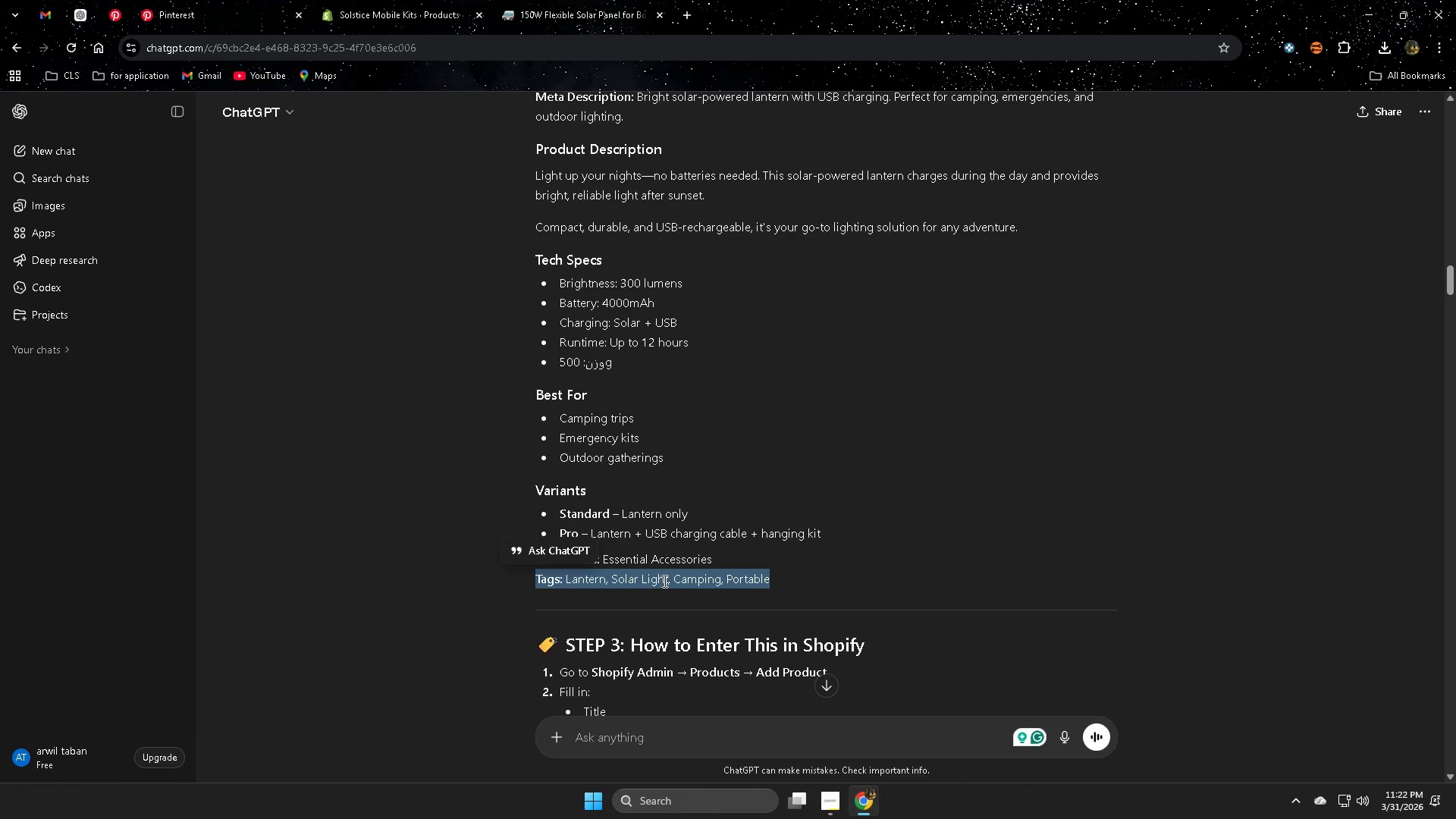 
triple_click([664, 581])
 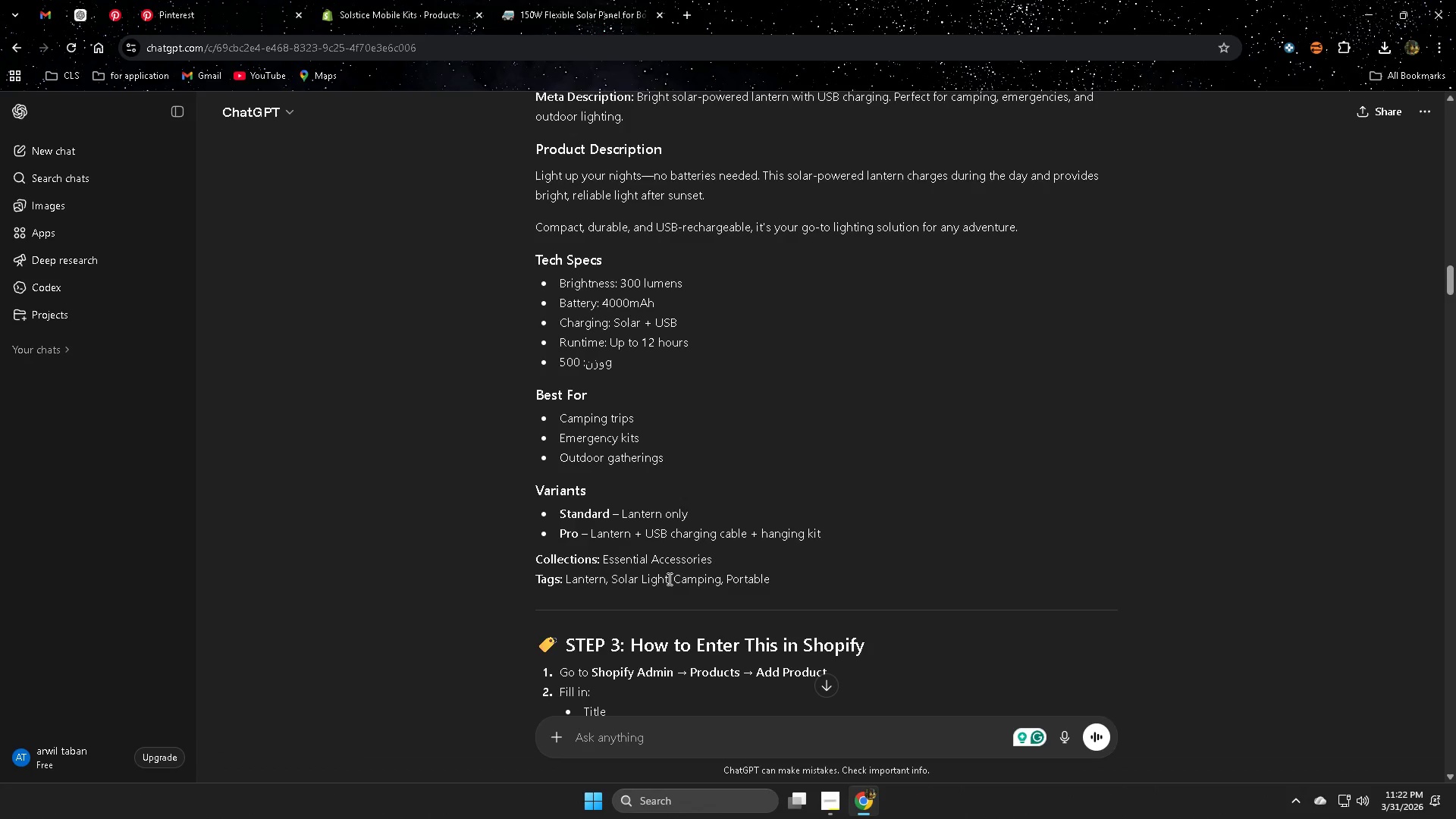 
left_click_drag(start_coordinate=[668, 579], to_coordinate=[613, 576])
 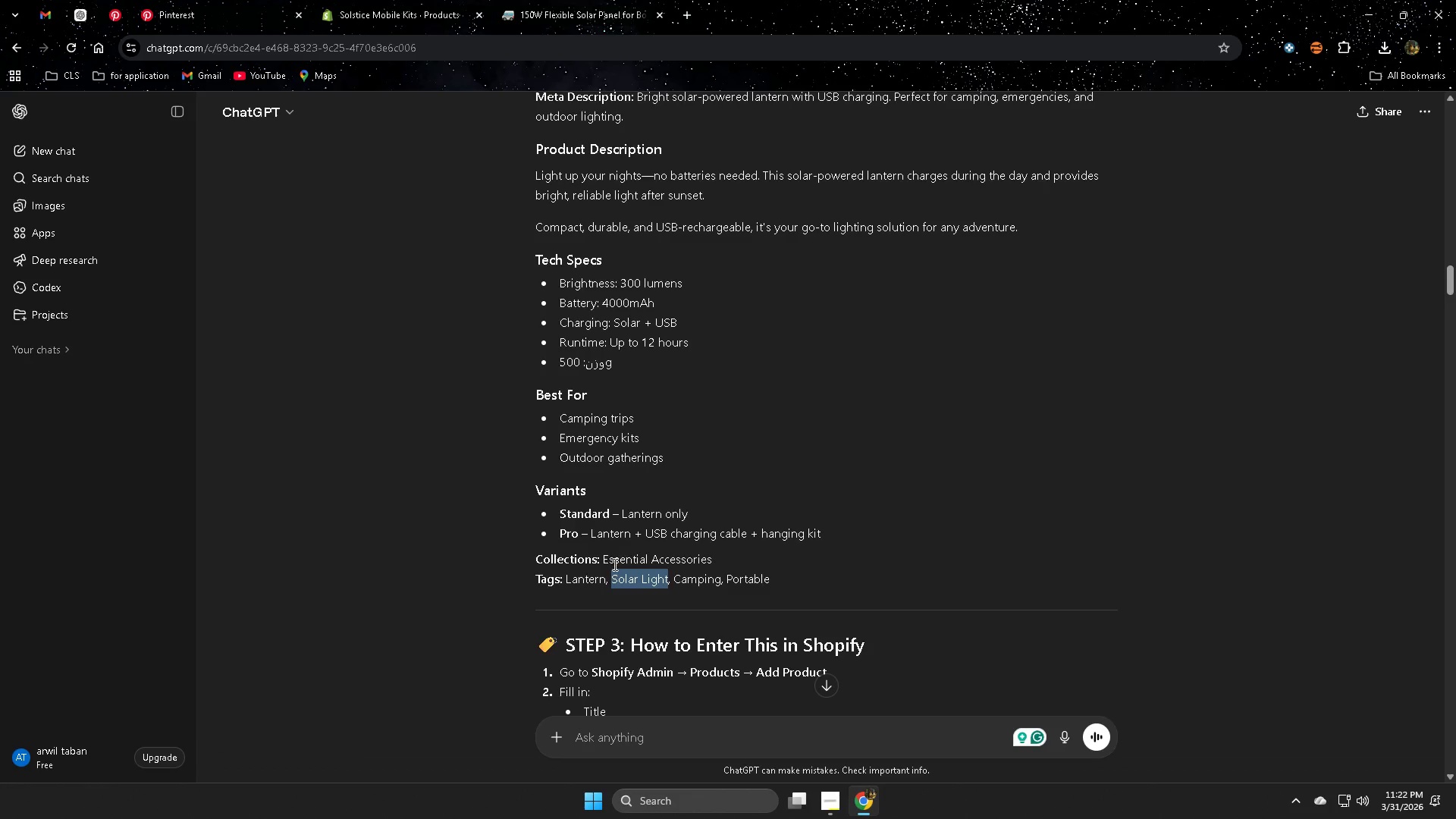 
key(Control+ControlLeft)
 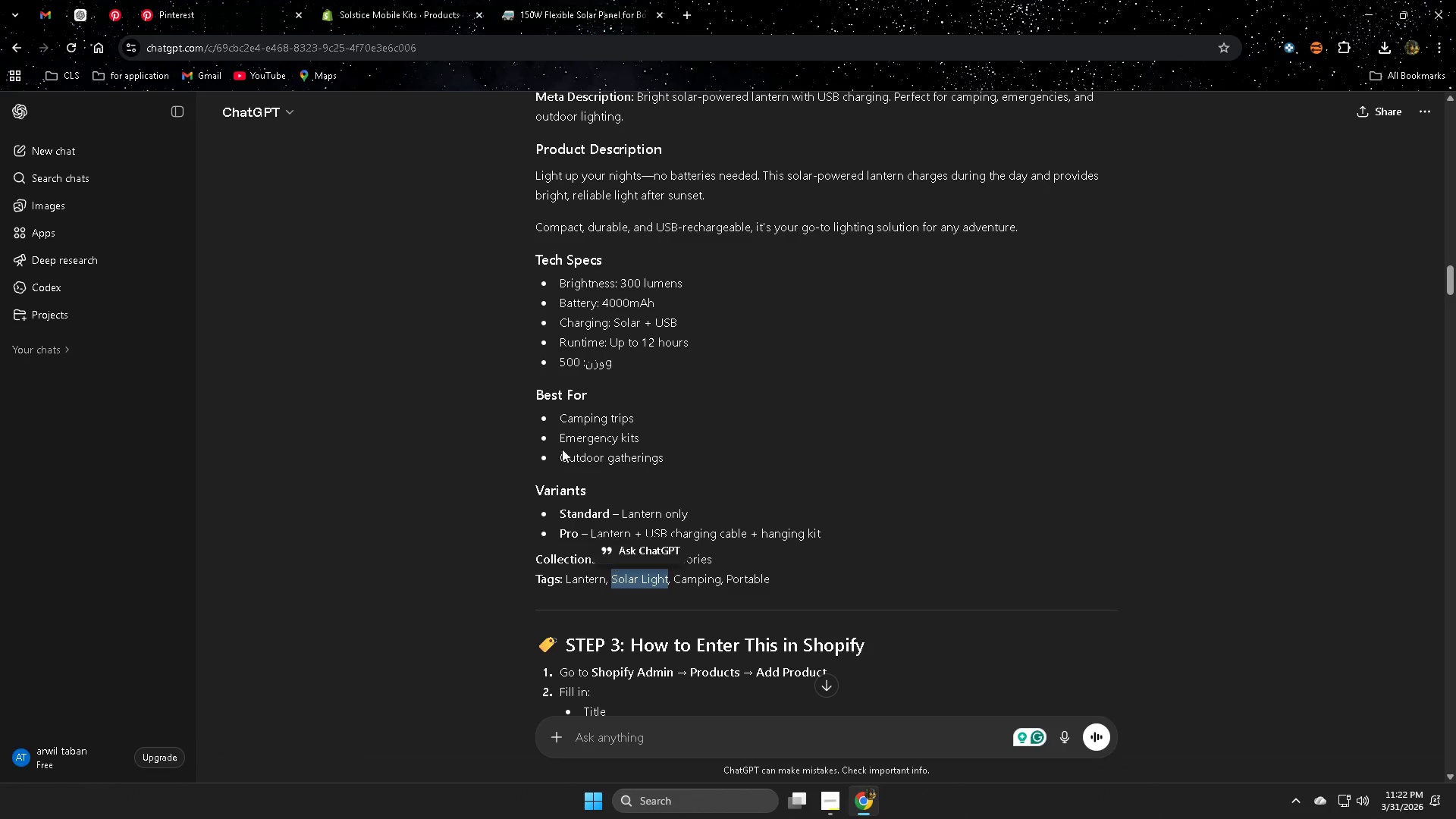 
key(Control+C)
 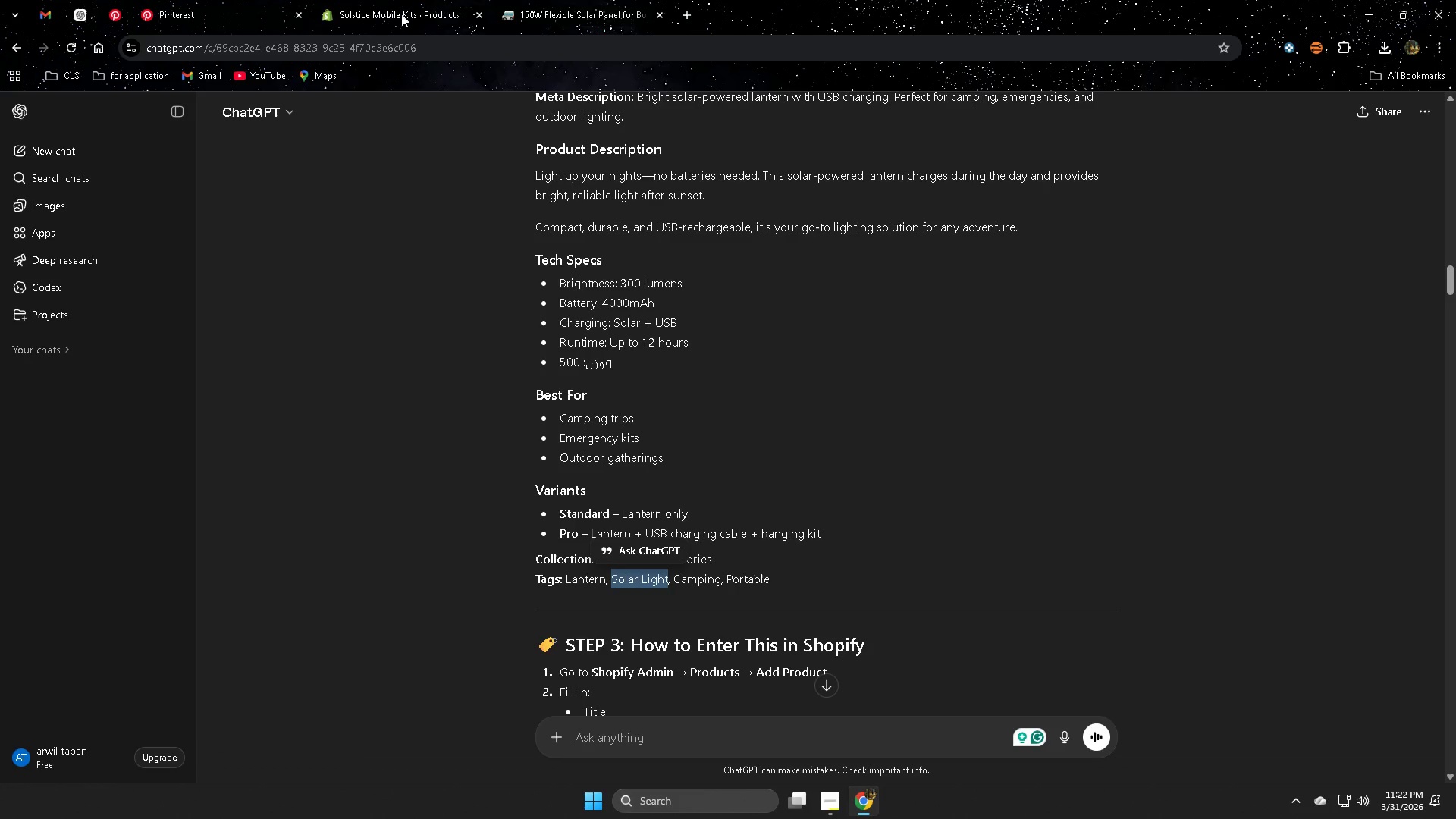 
left_click([427, 6])
 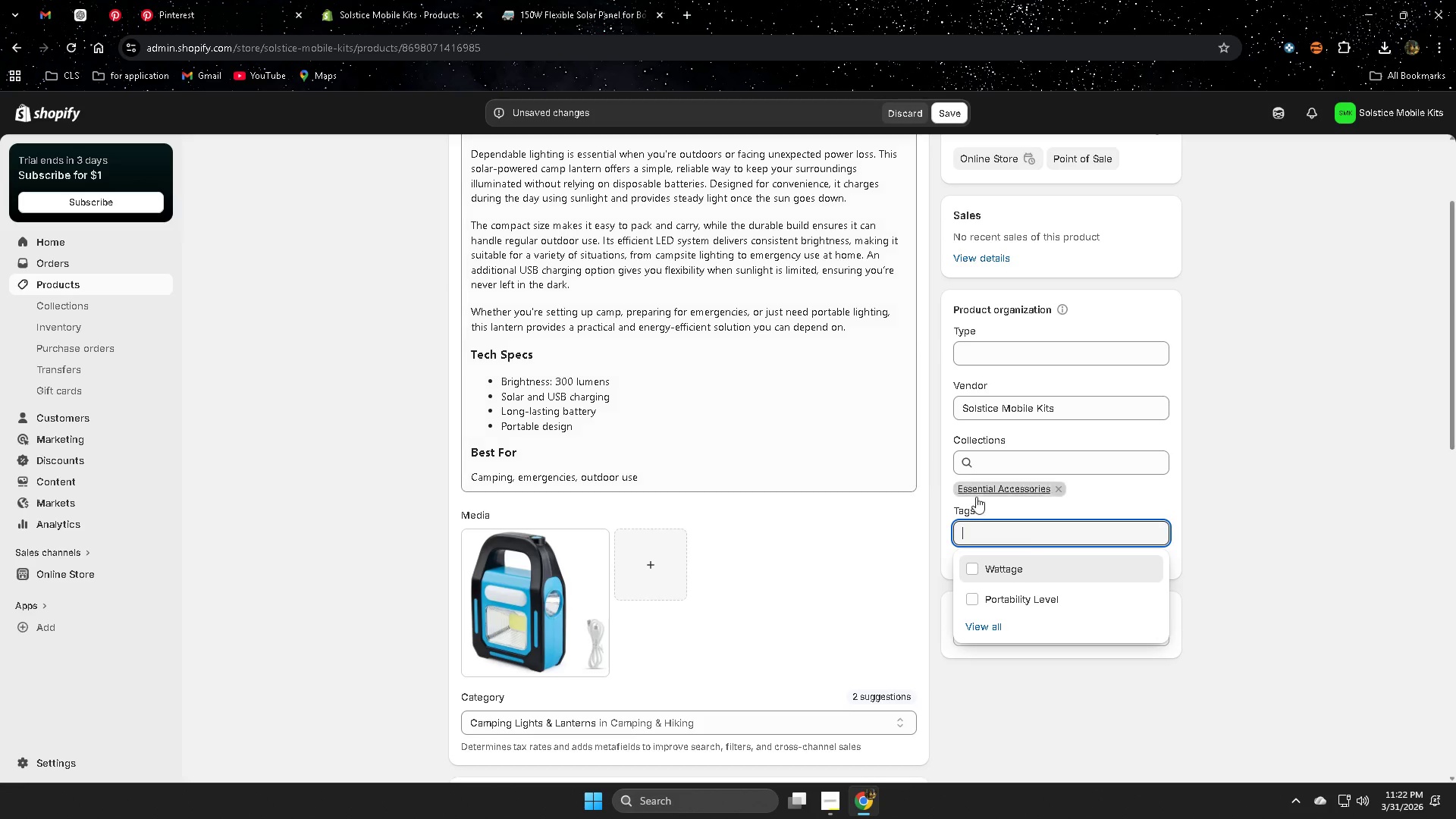 
key(Control+V)
 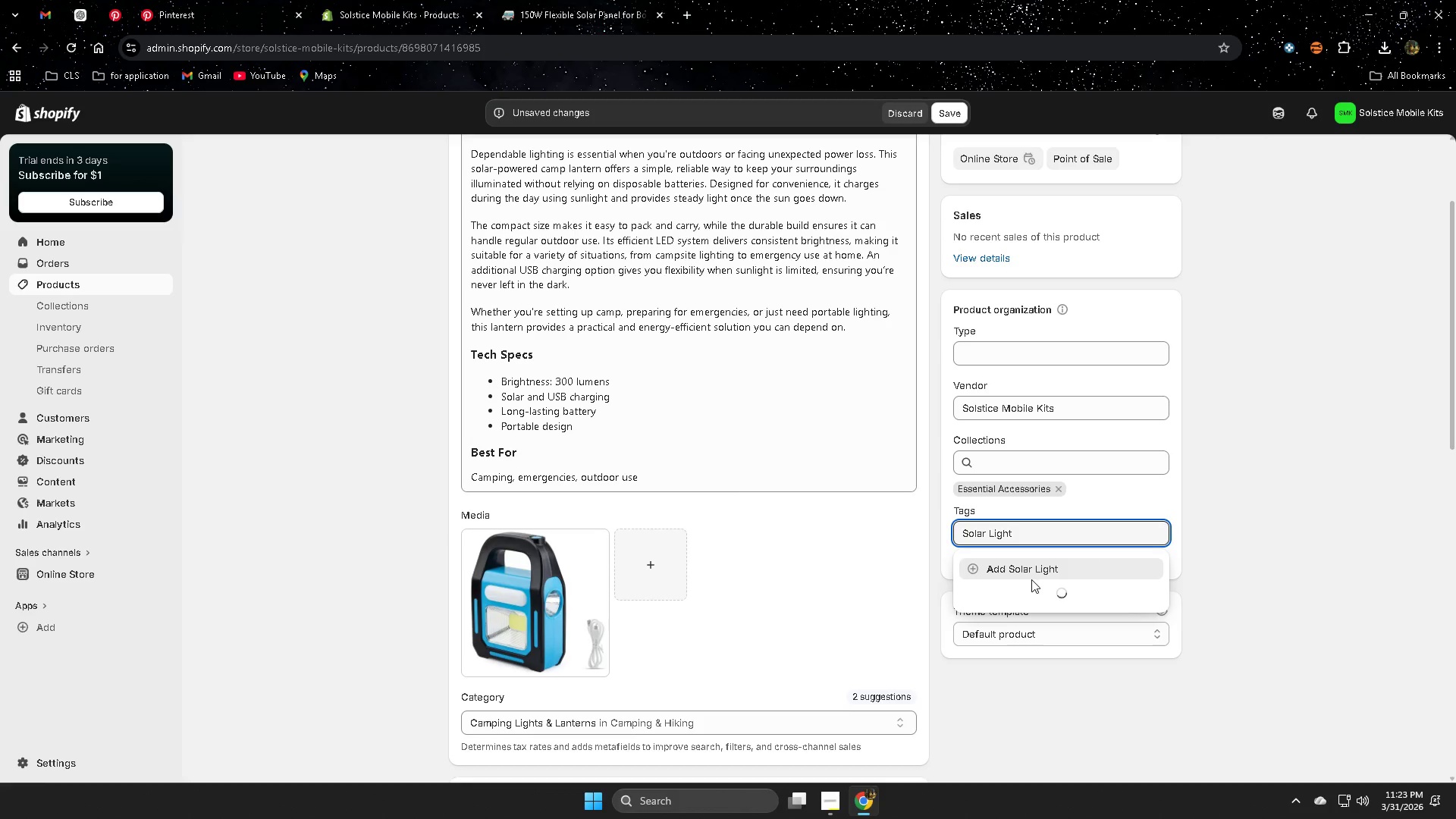 
left_click([1025, 571])
 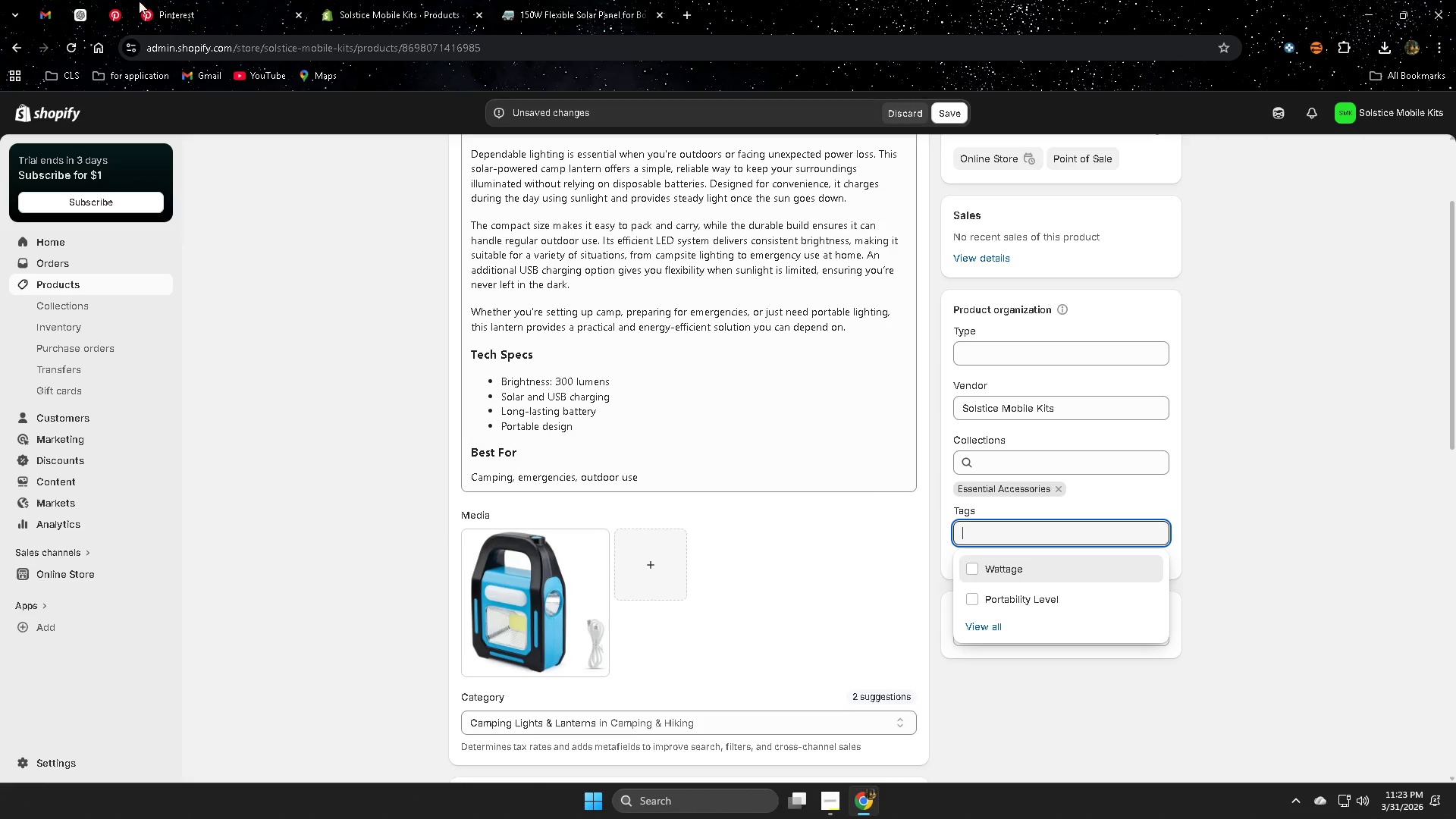 
left_click([83, 13])
 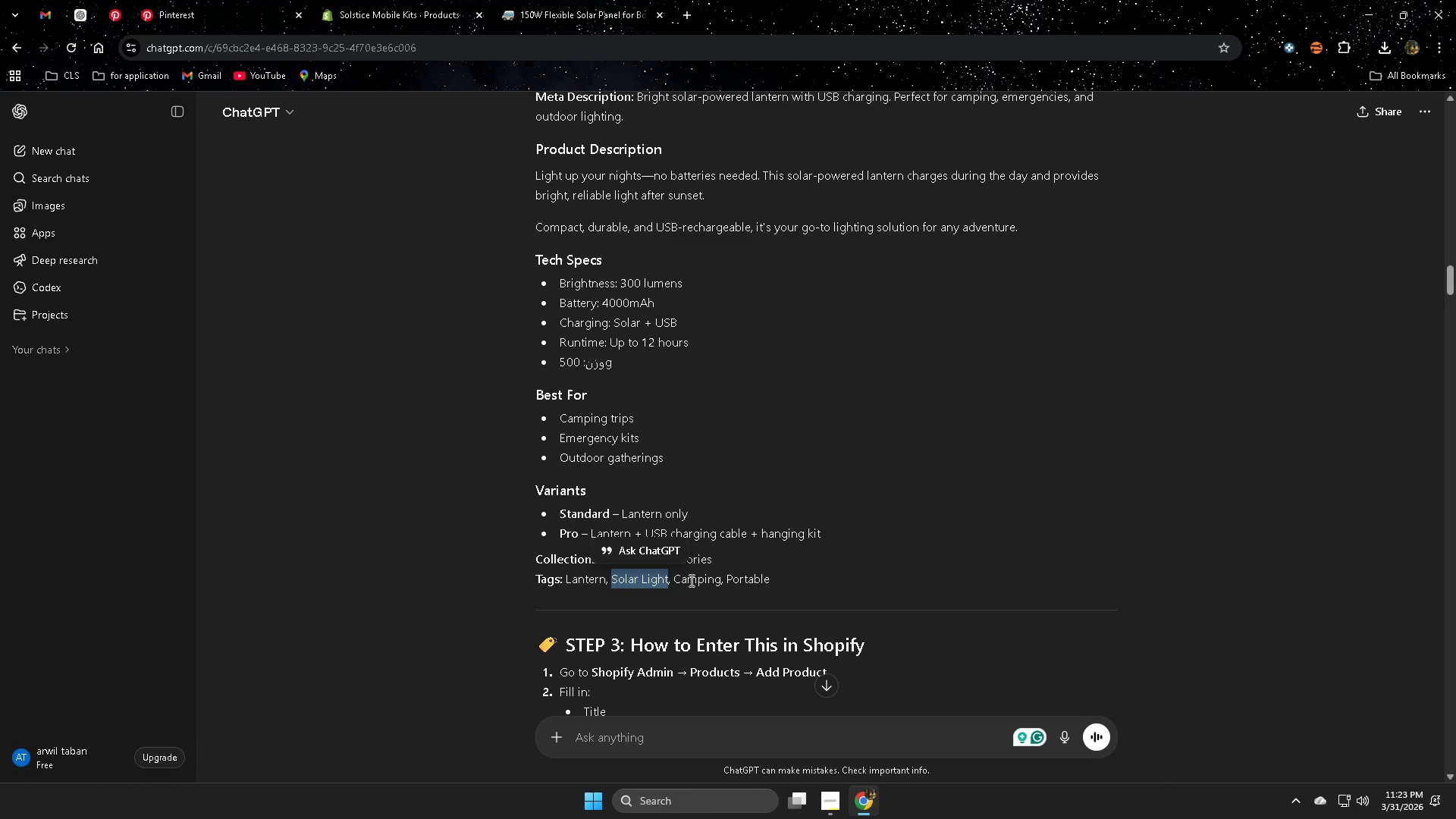 
double_click([690, 578])
 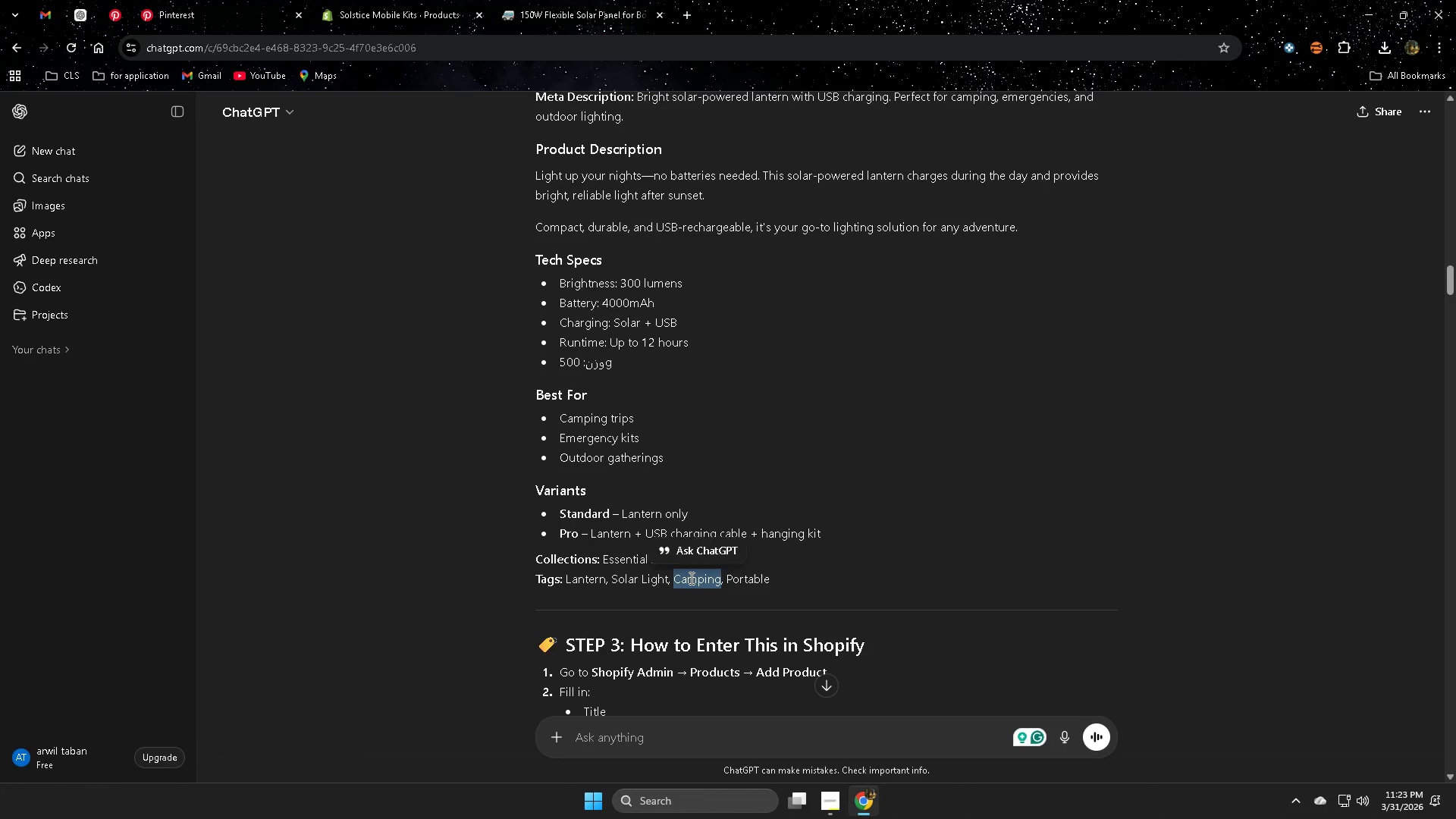 
key(Control+ControlLeft)
 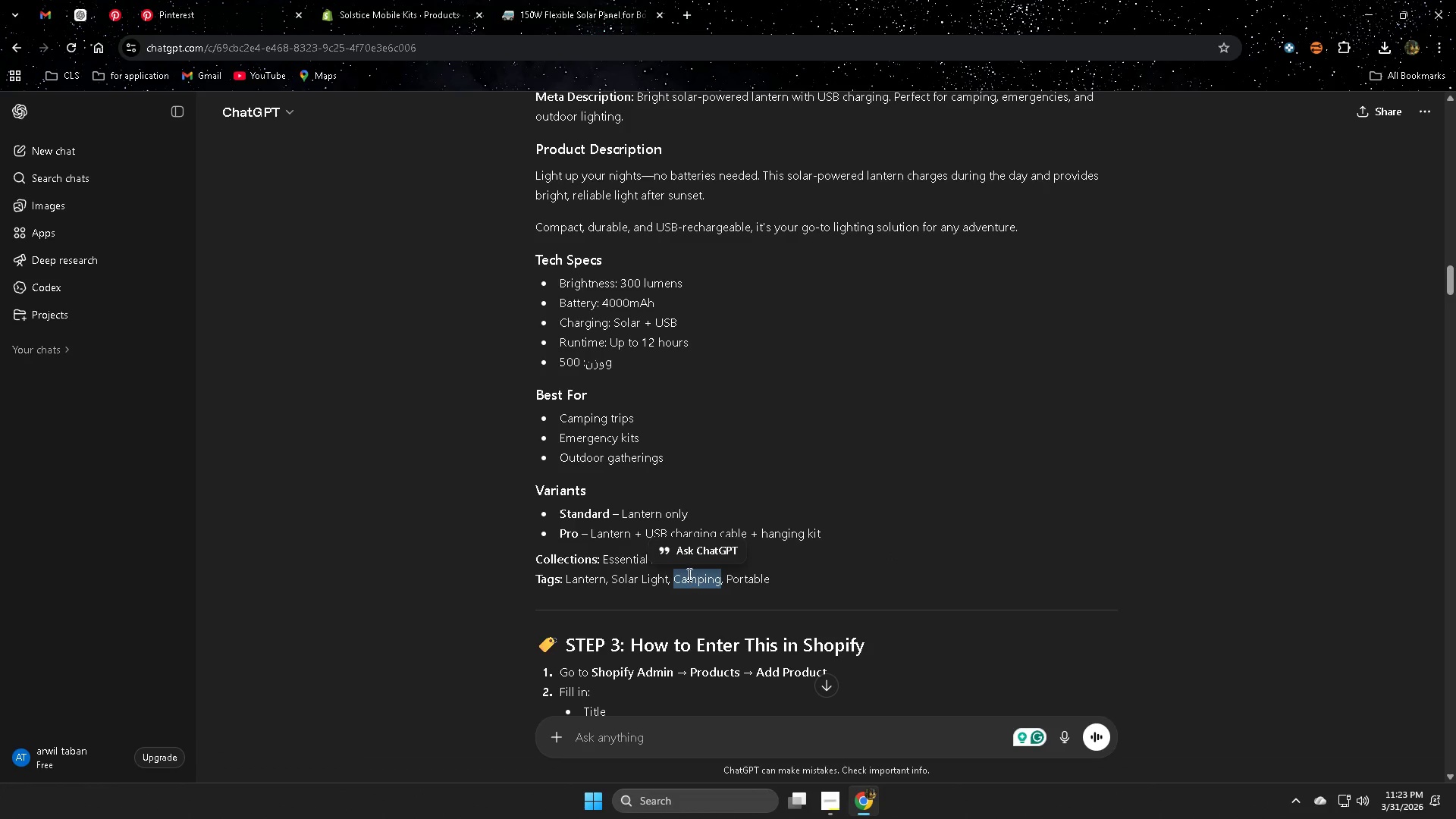 
key(Control+C)
 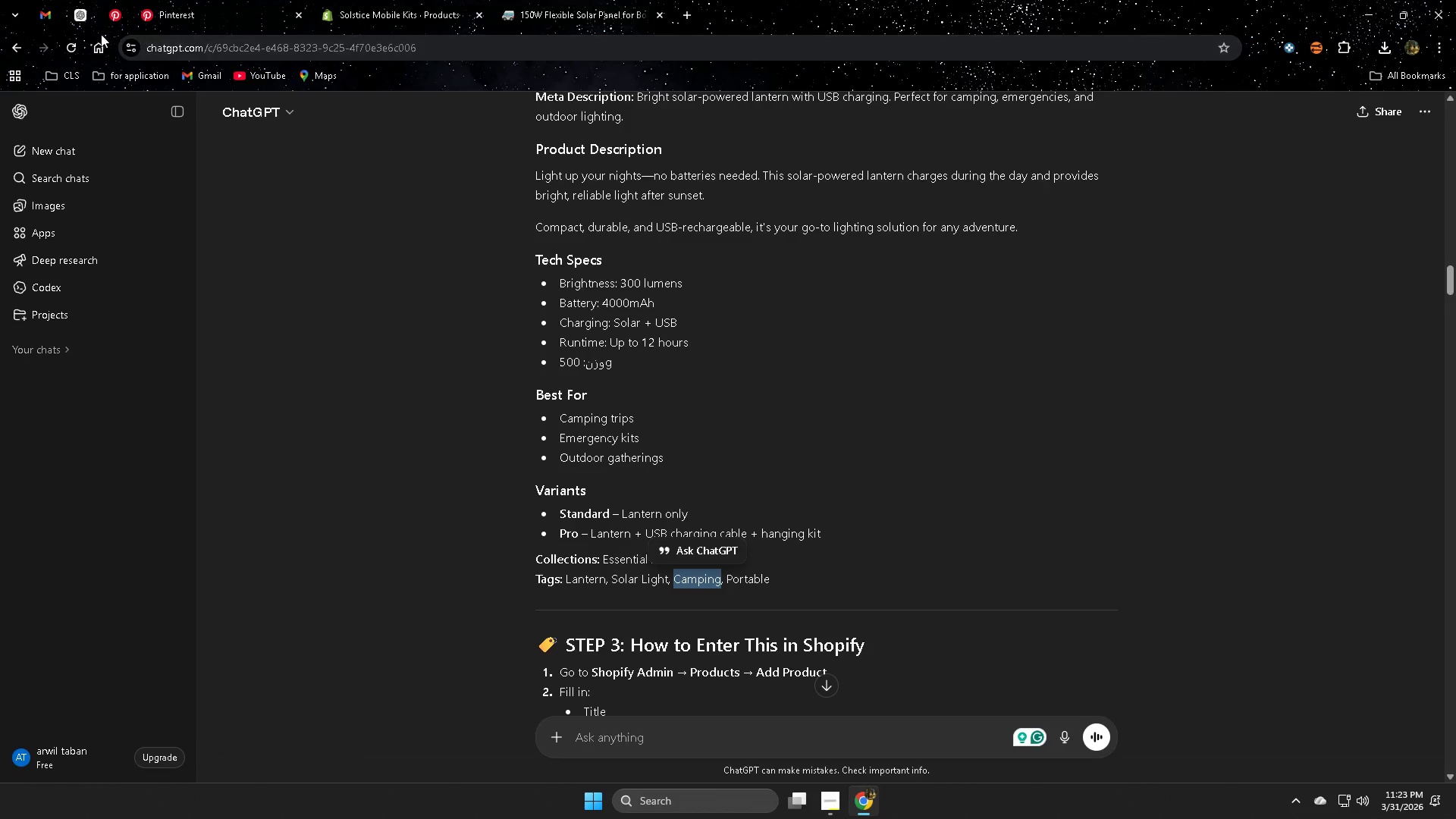 
left_click([84, 14])
 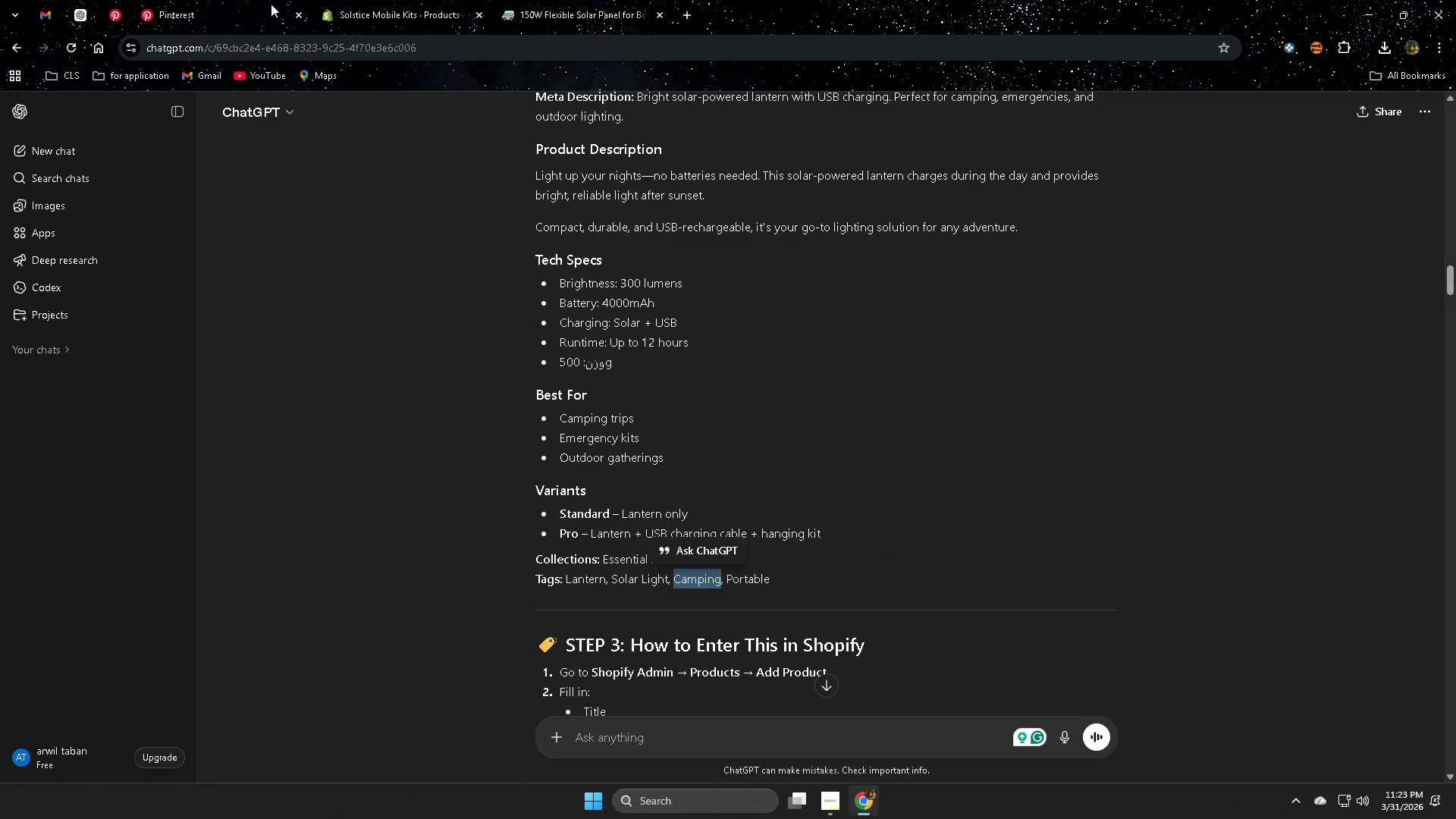 
left_click([362, 0])
 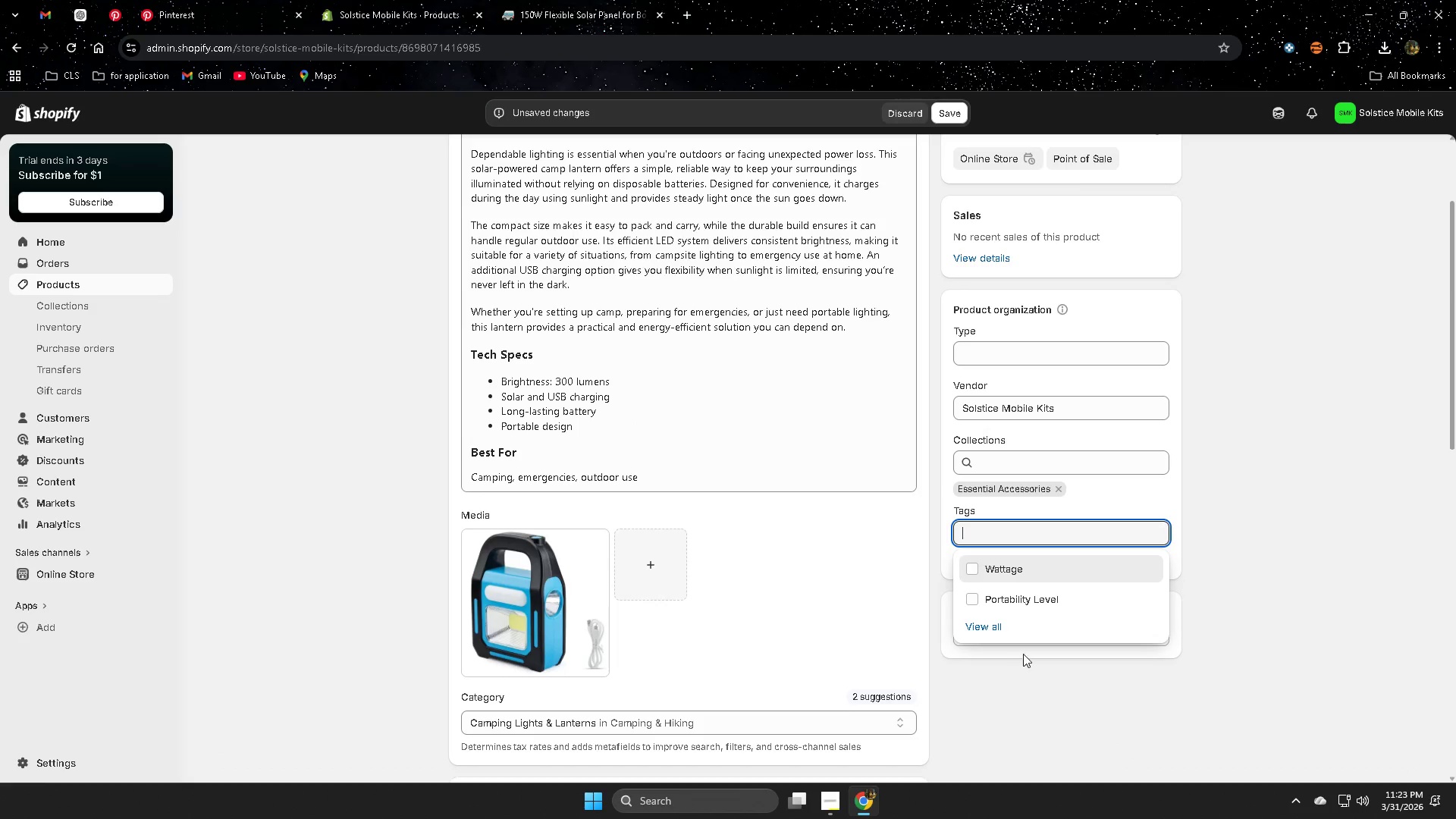 
key(Control+V)
 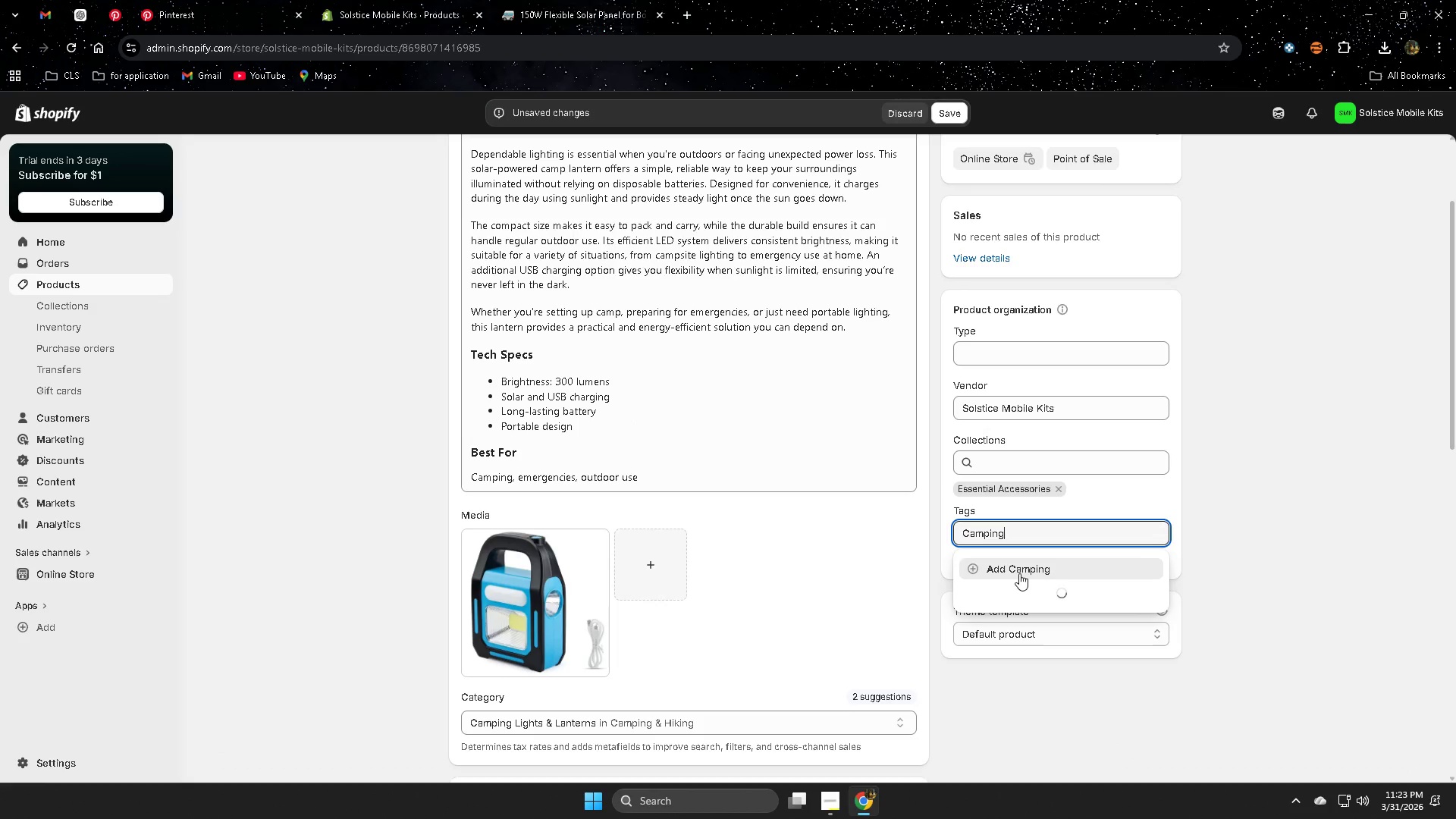 
left_click([1021, 570])
 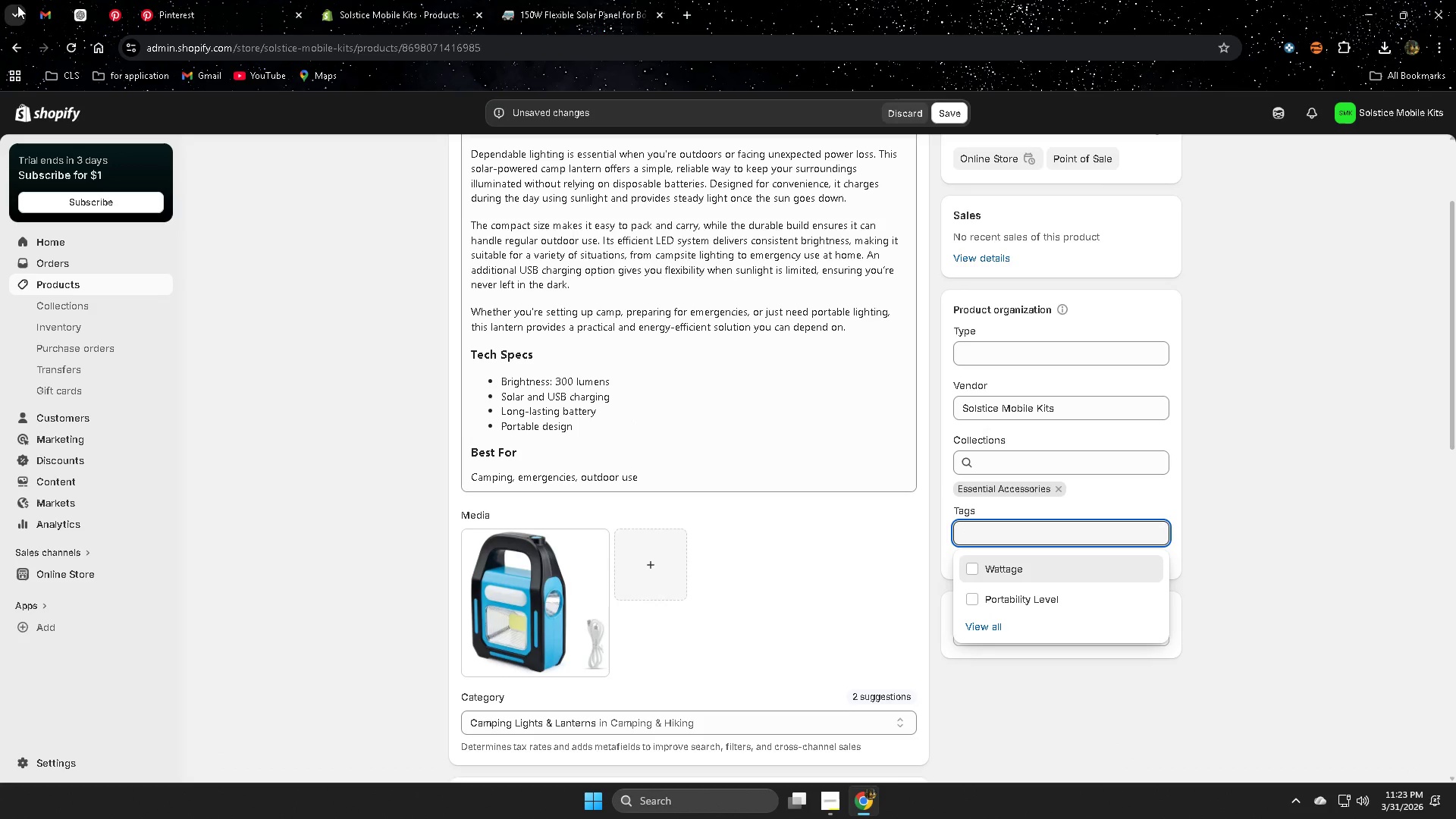 
left_click([77, 14])
 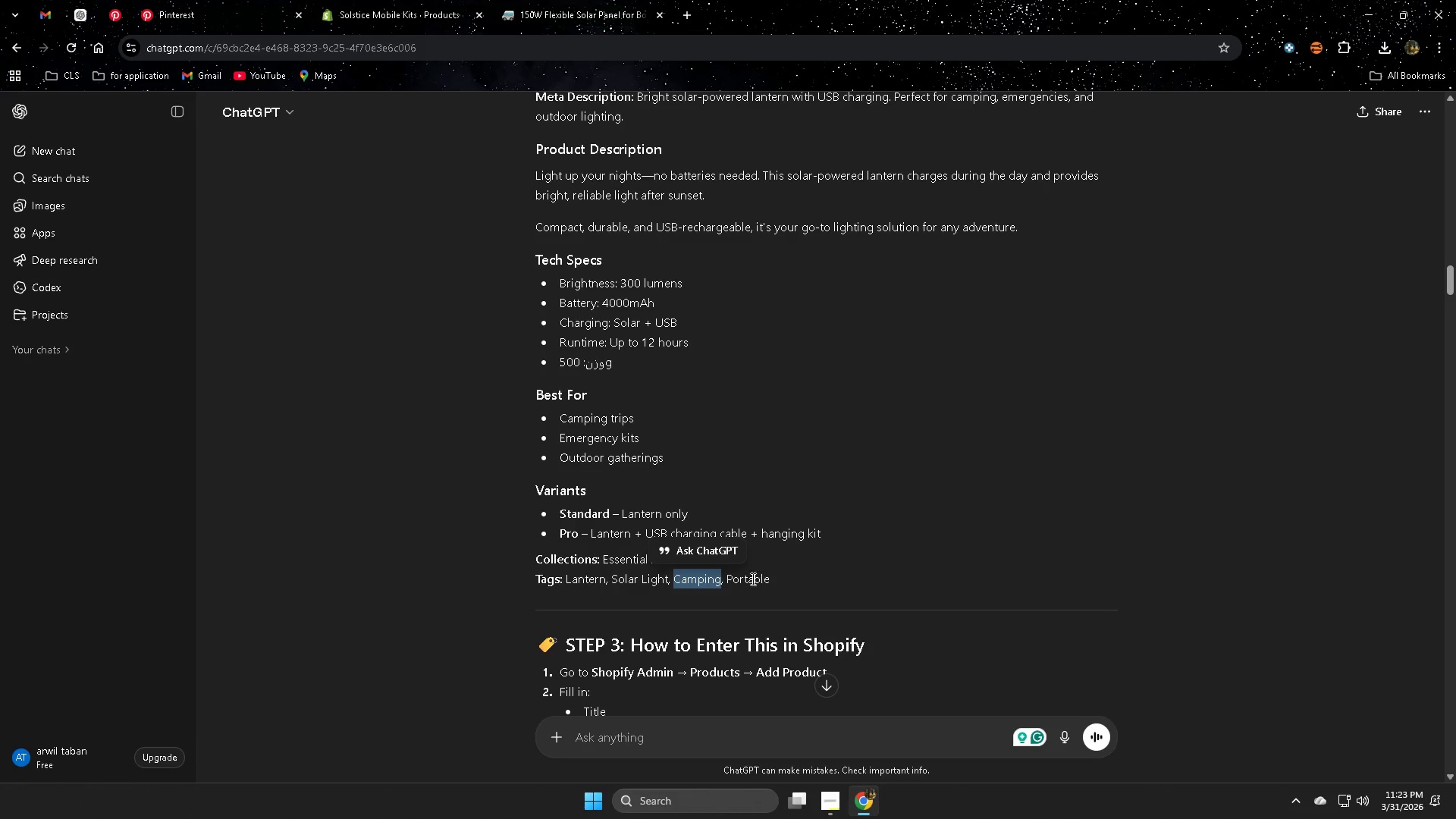 
double_click([751, 582])
 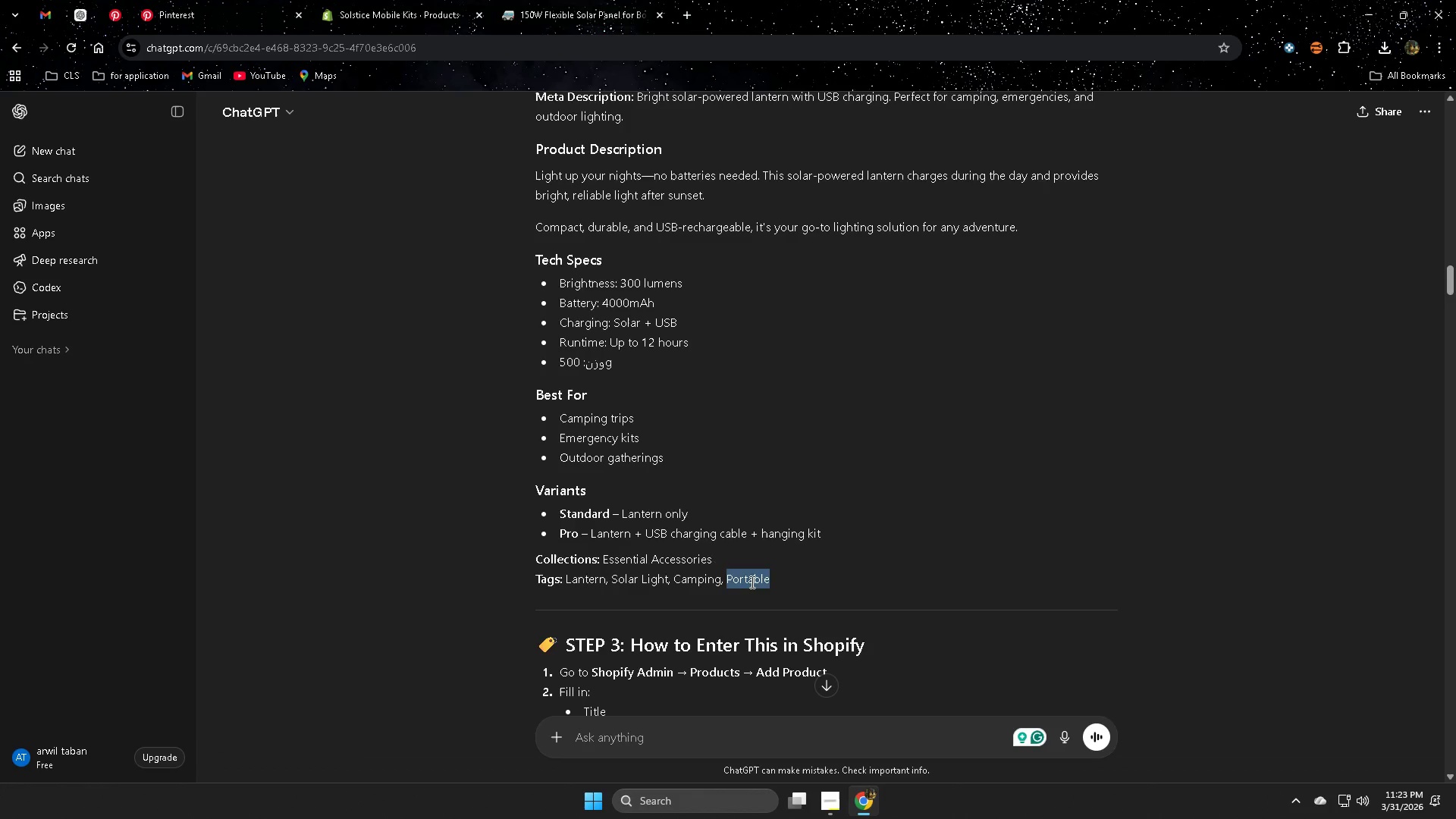 
key(Control+ControlLeft)
 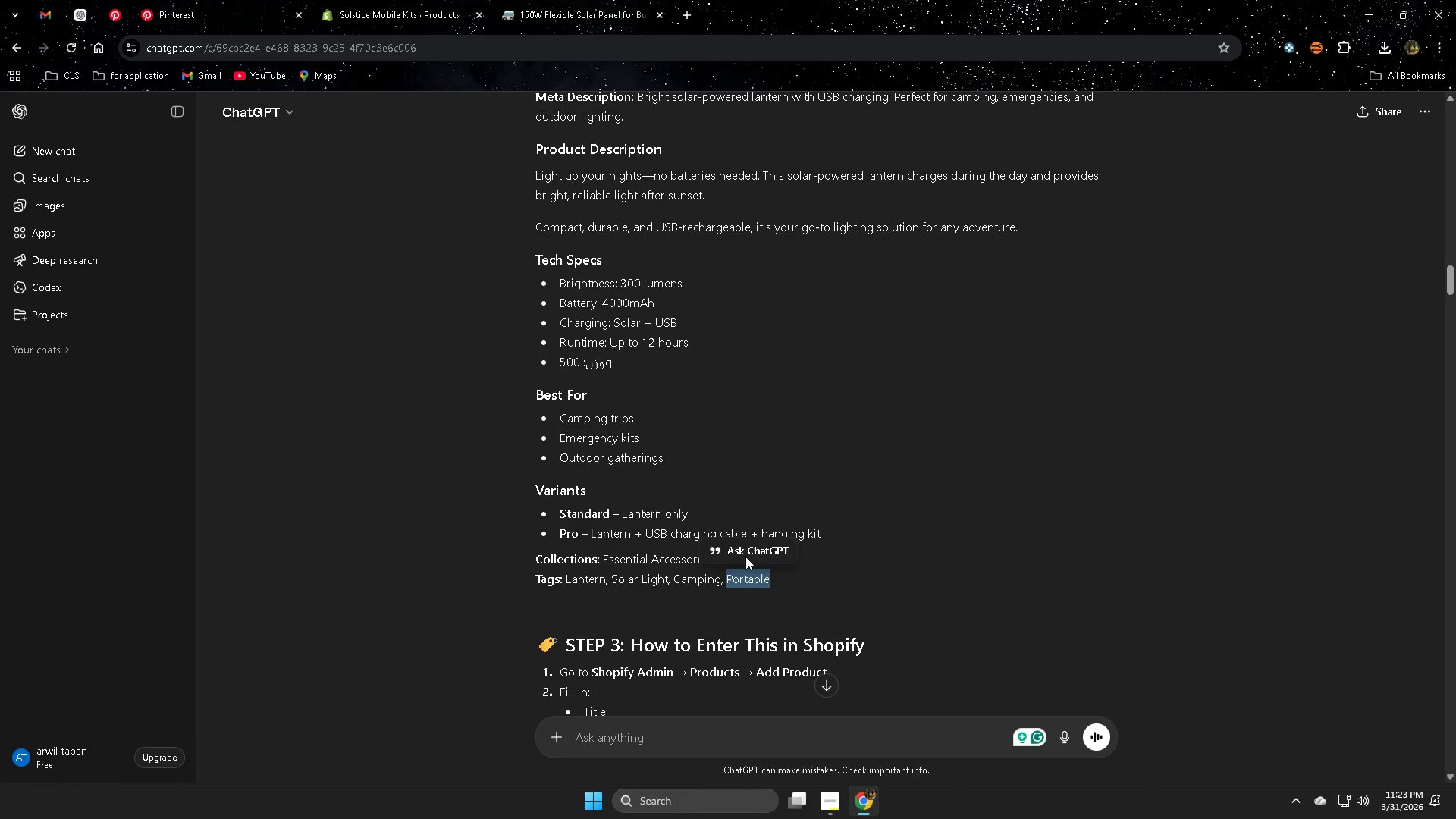 
key(Control+C)
 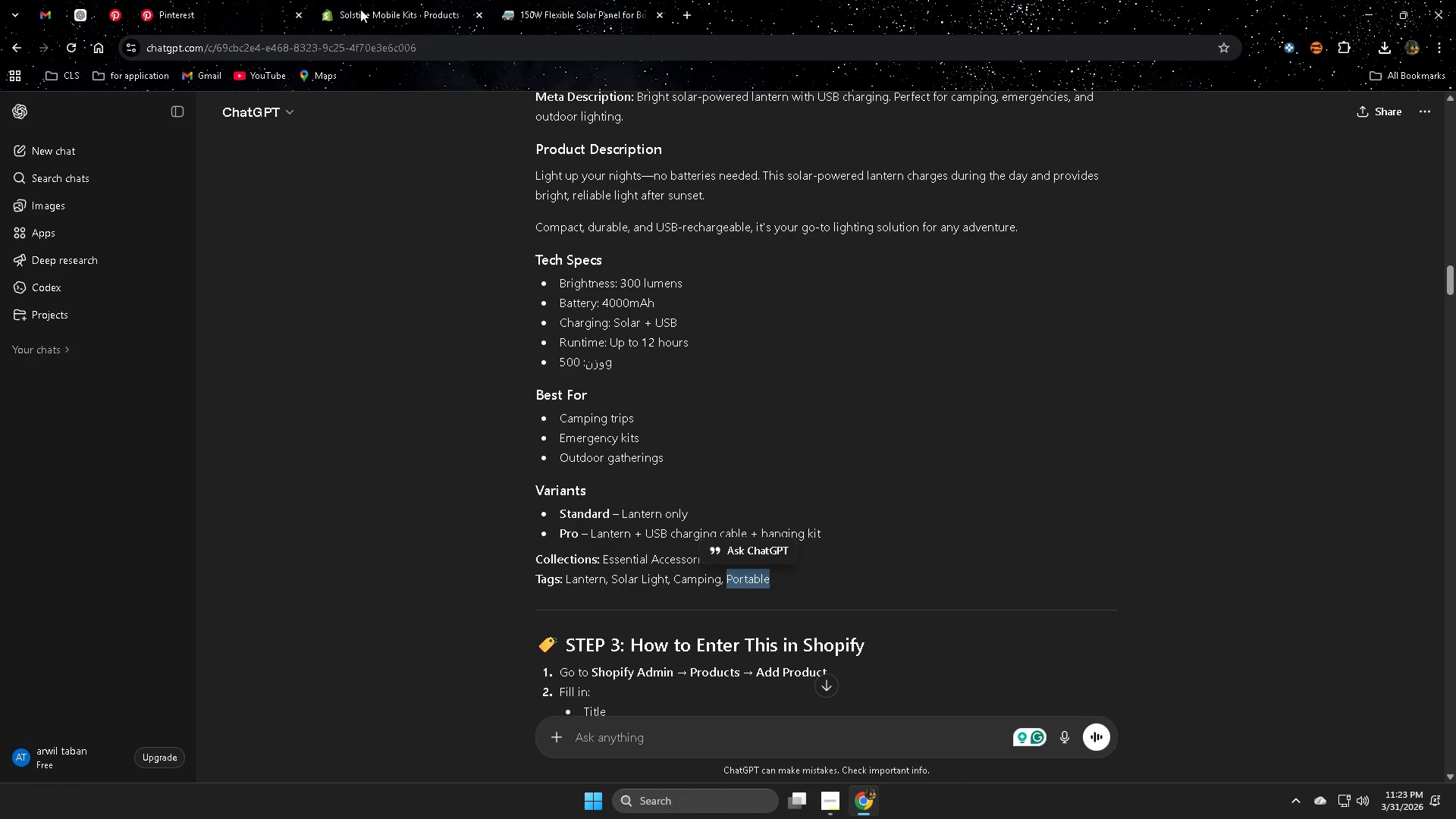 
left_click([401, 1])
 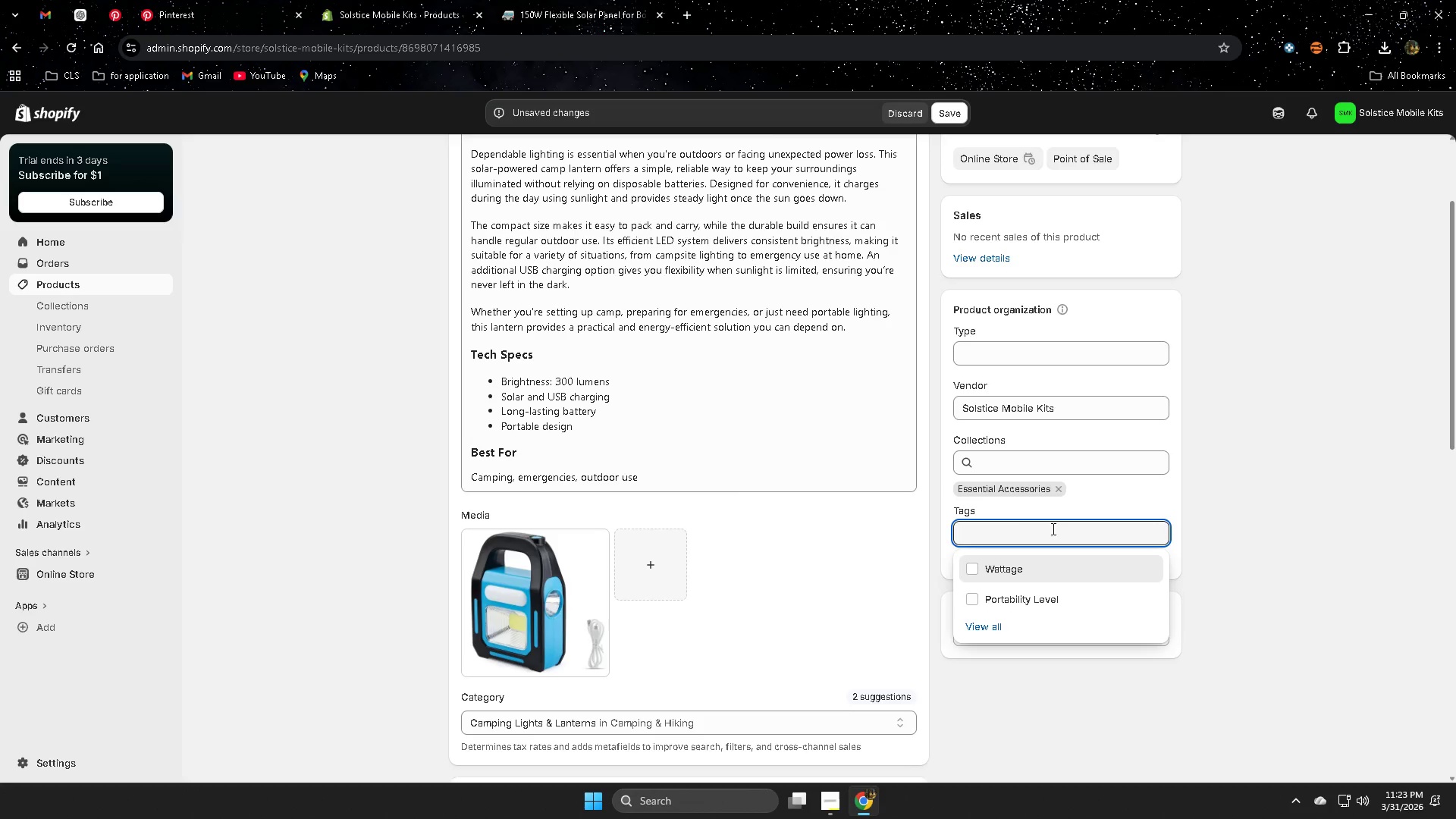 
key(Control+V)
 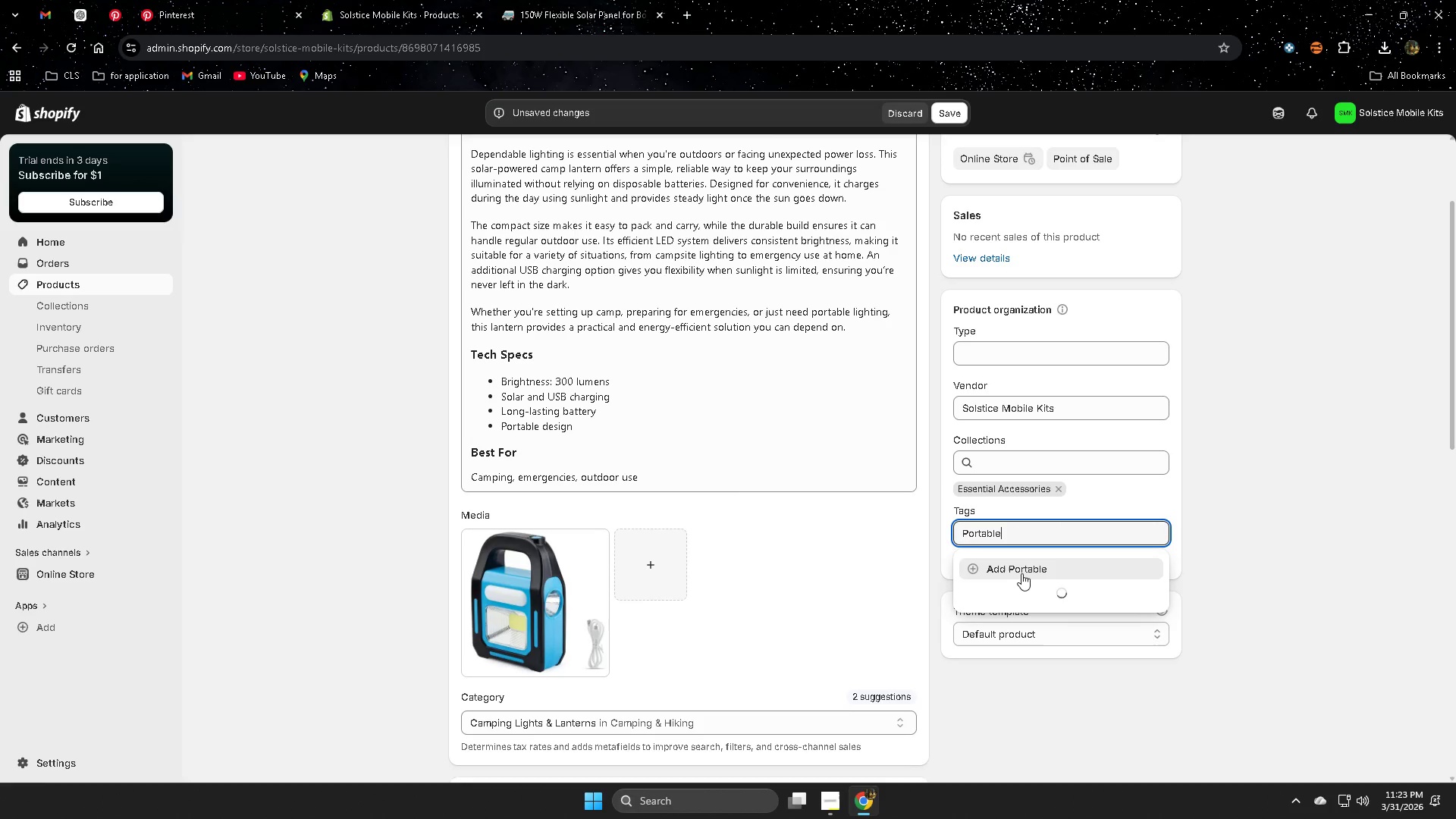 
left_click([1021, 568])
 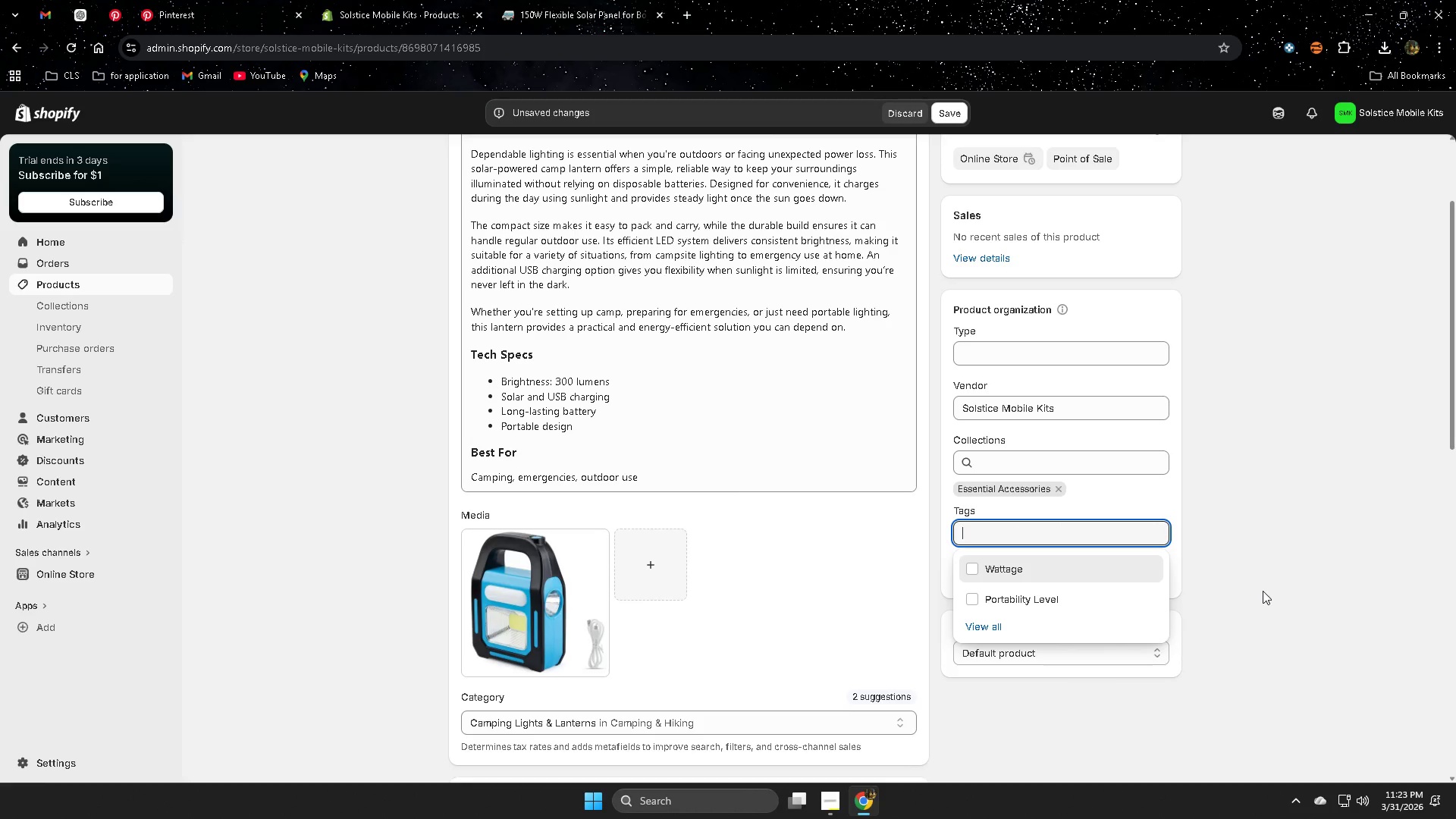 
left_click([1264, 570])
 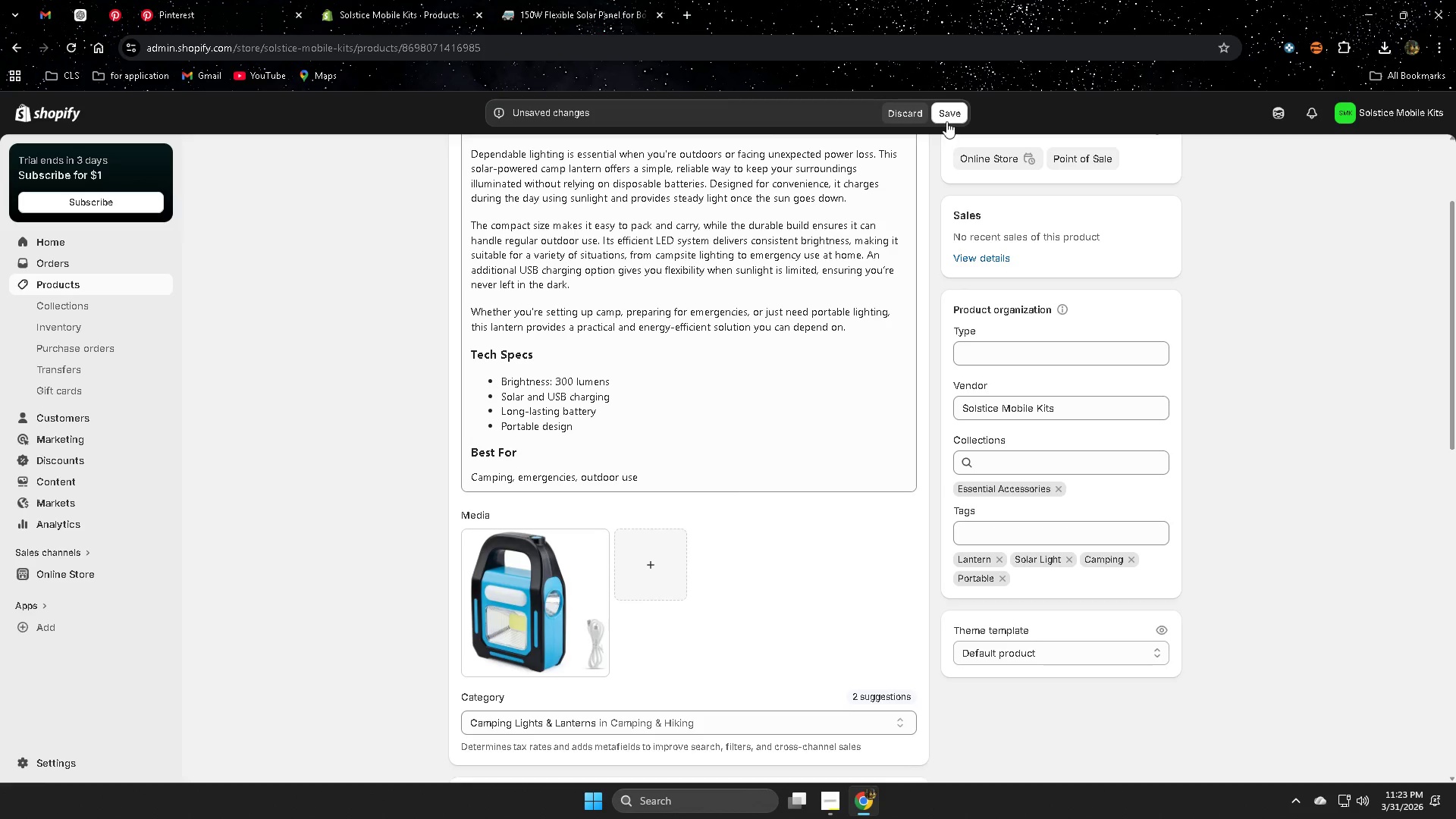 
left_click([945, 115])
 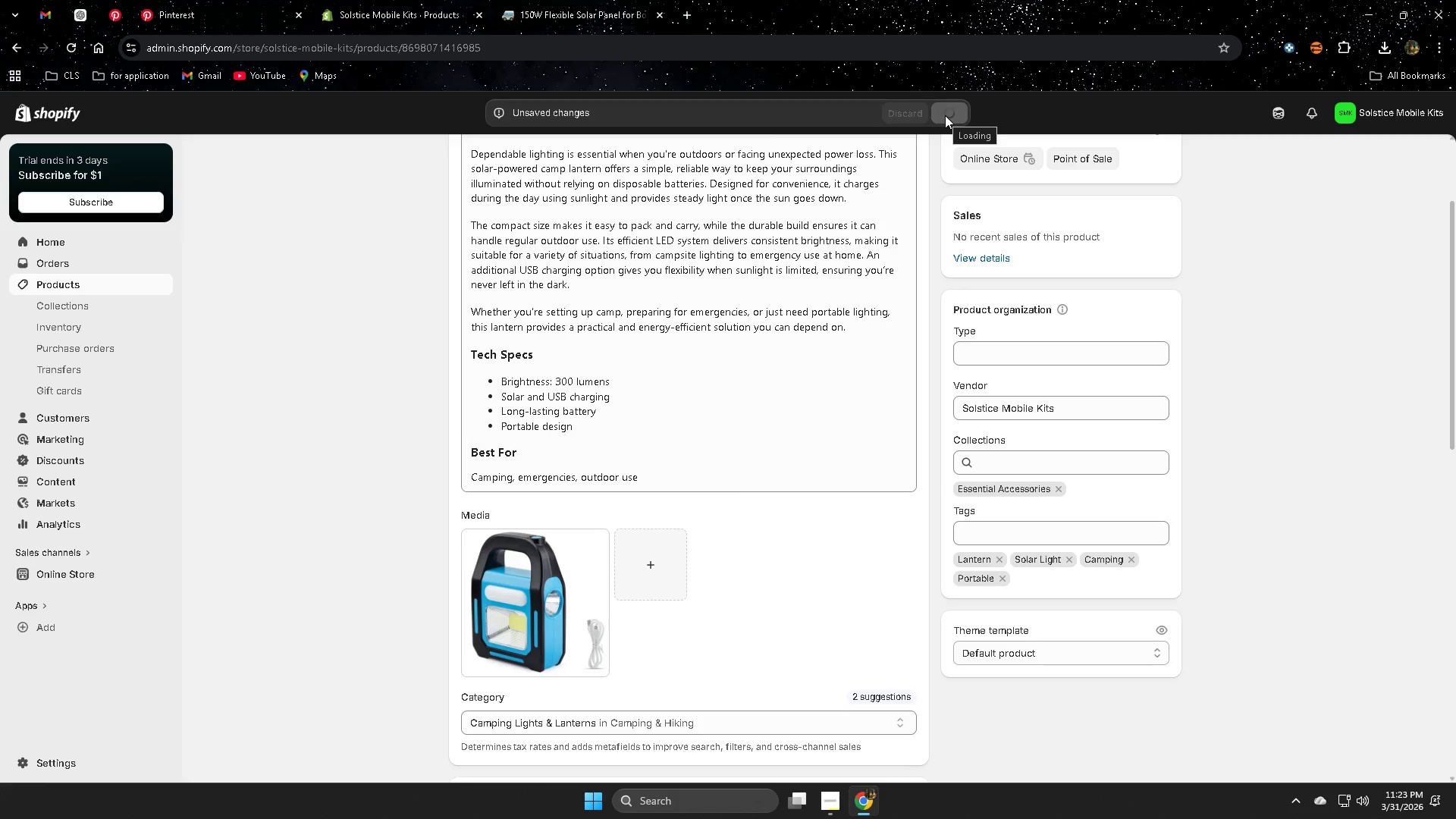 
mouse_move([956, 135])
 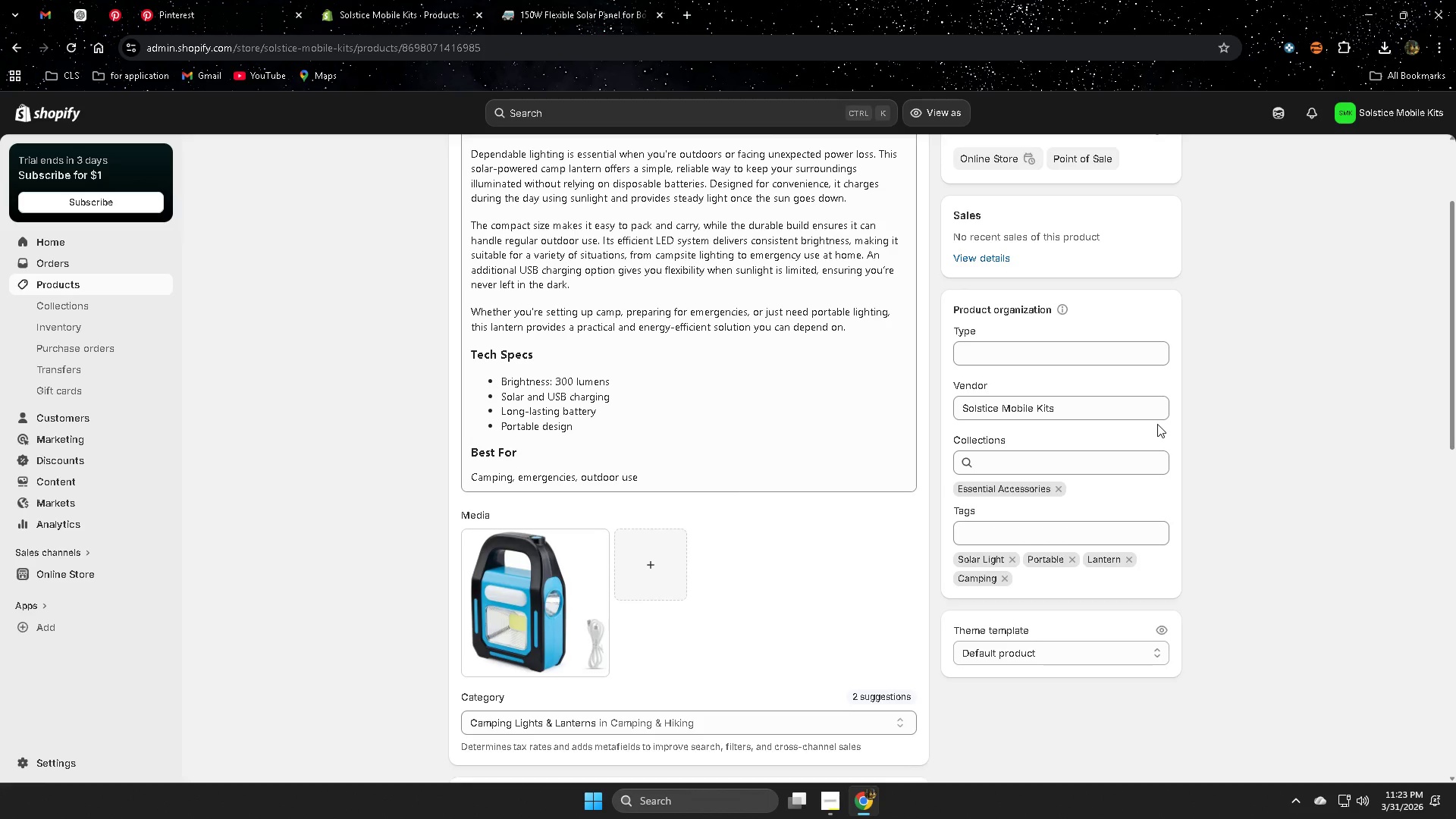 
wait(5.59)
 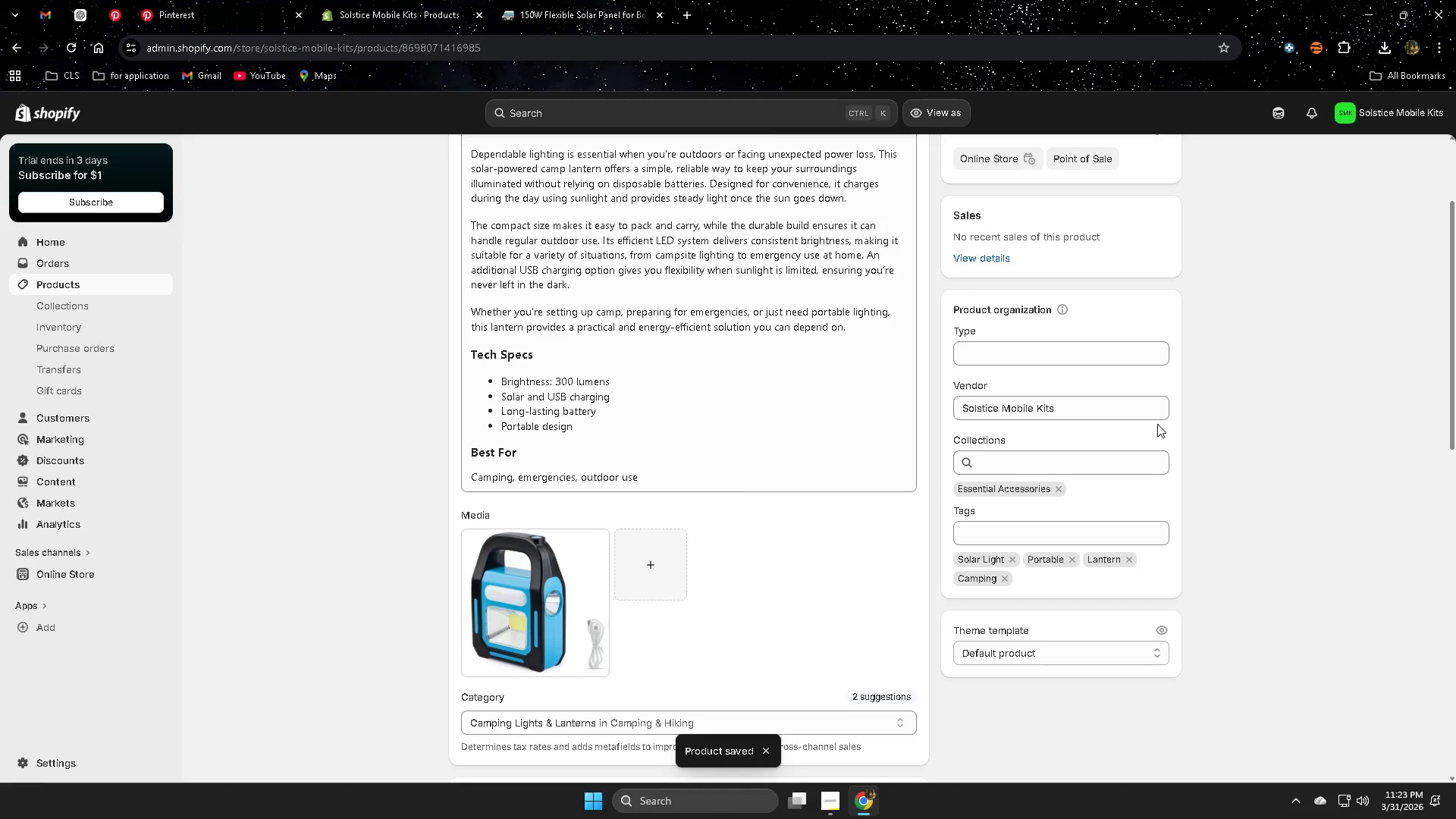 
scroll: coordinate [1248, 592], scroll_direction: down, amount: 2.0
 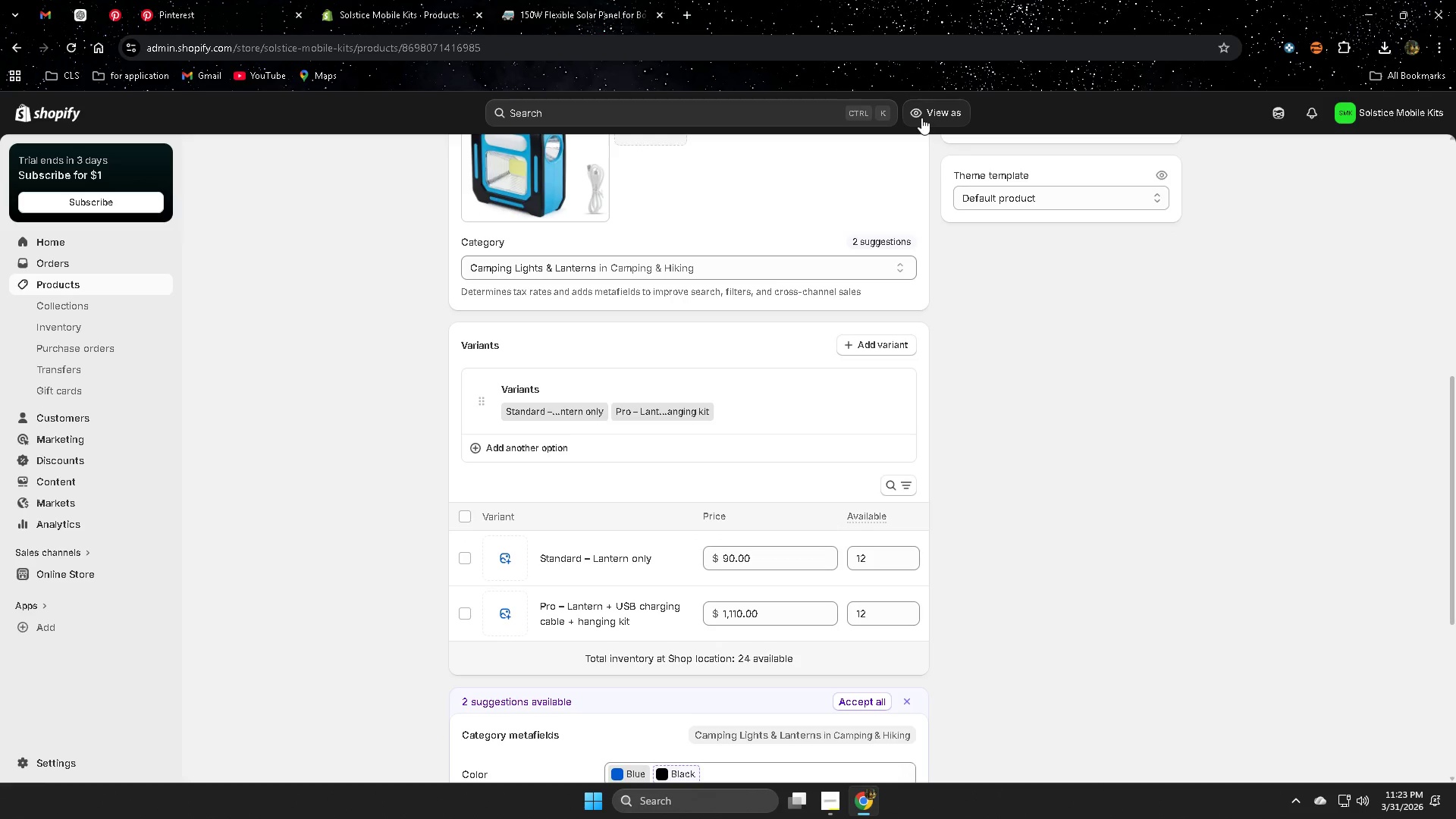 
left_click([105, 286])
 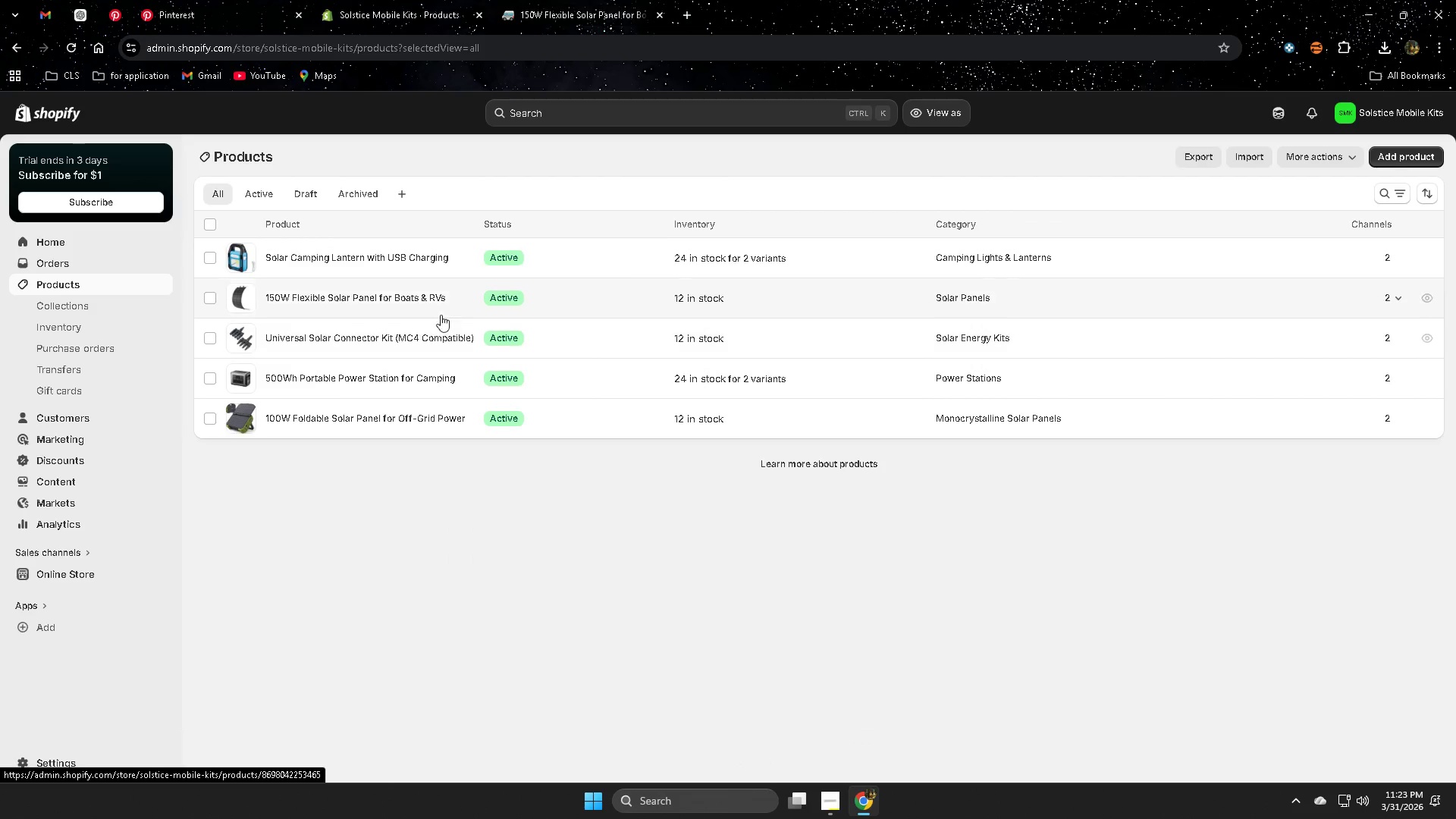 
scroll: coordinate [199, 444], scroll_direction: up, amount: 3.0
 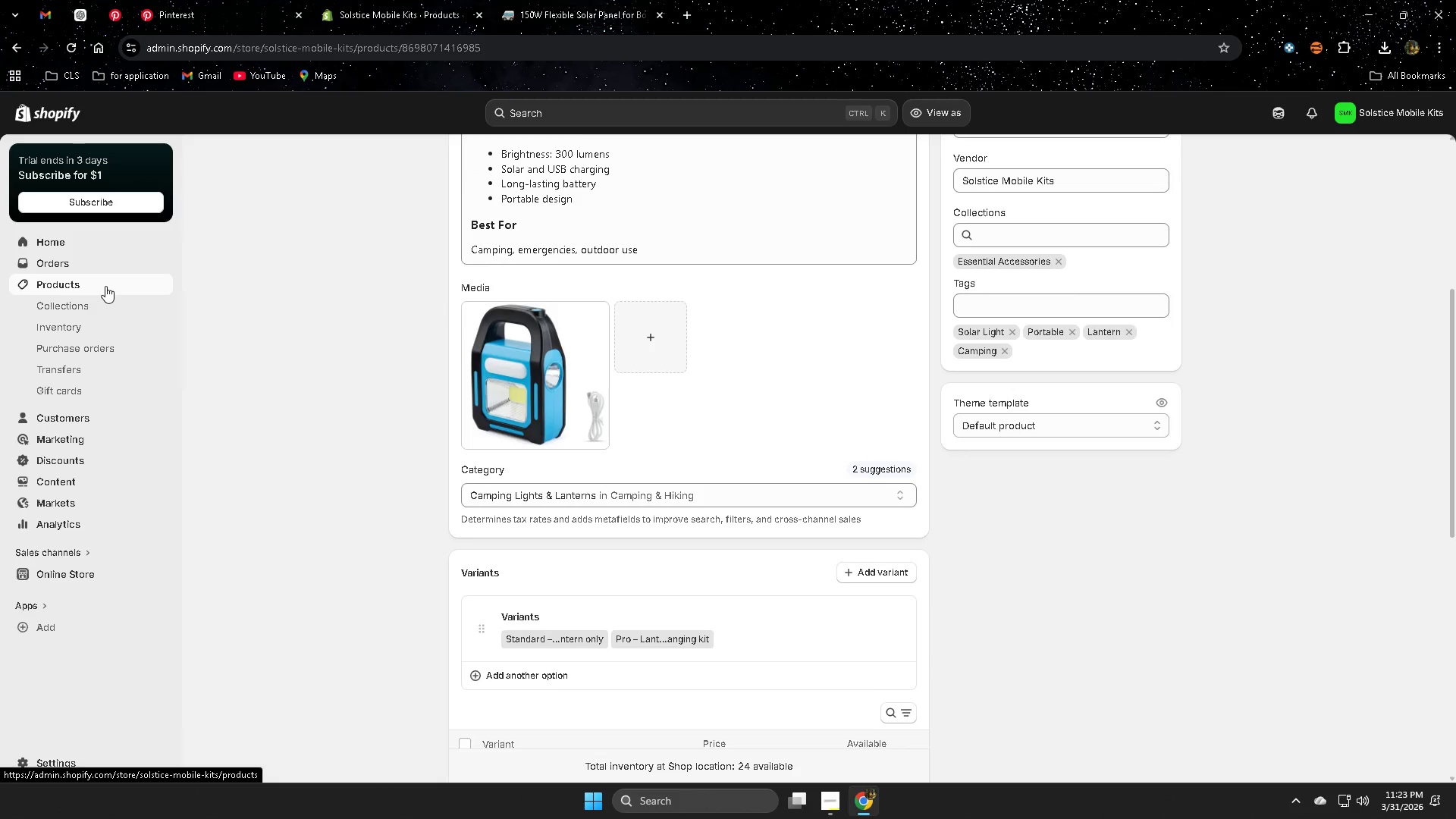 
left_click([605, 293])
 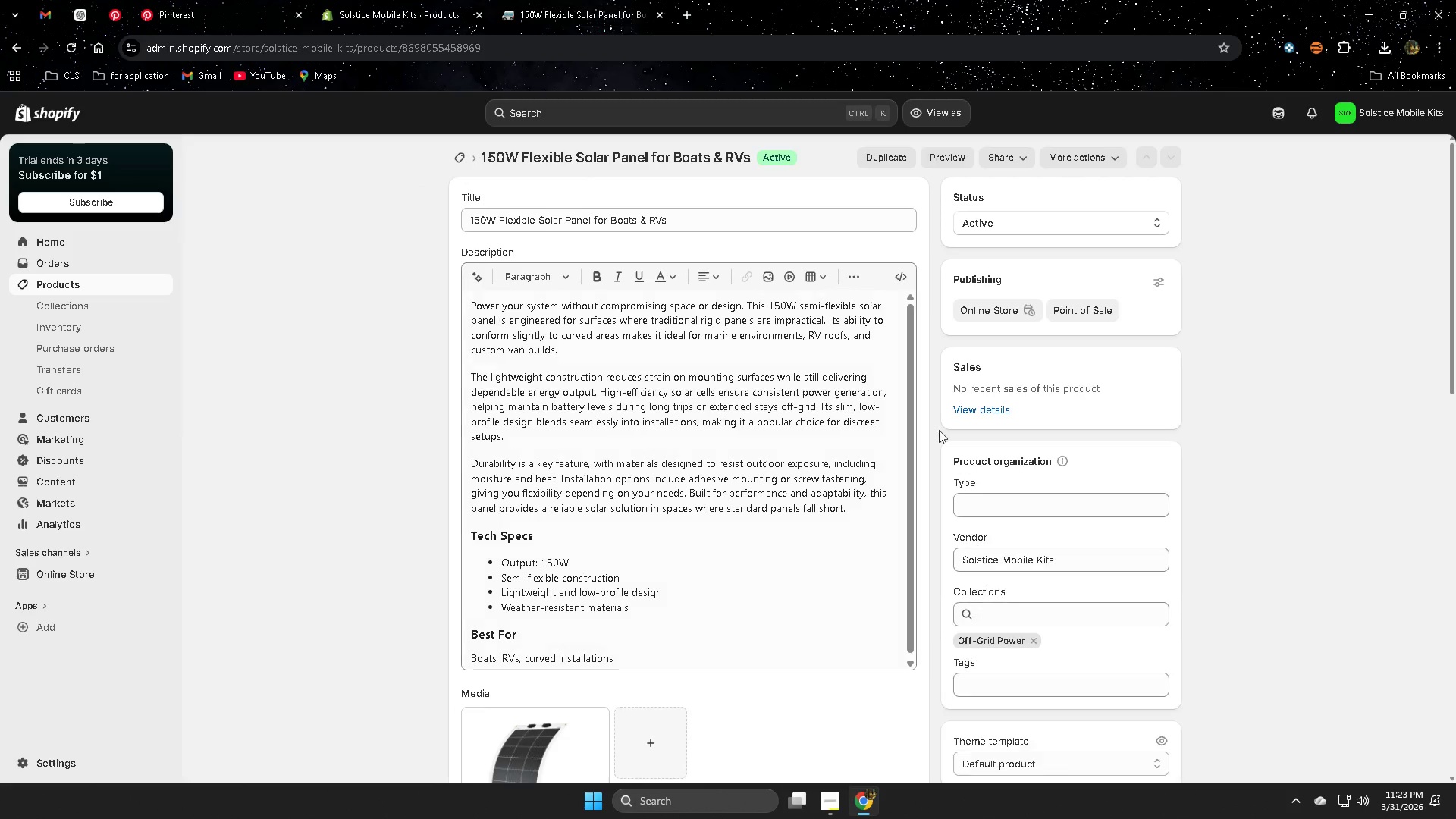 
scroll: coordinate [1237, 491], scroll_direction: down, amount: 2.0
 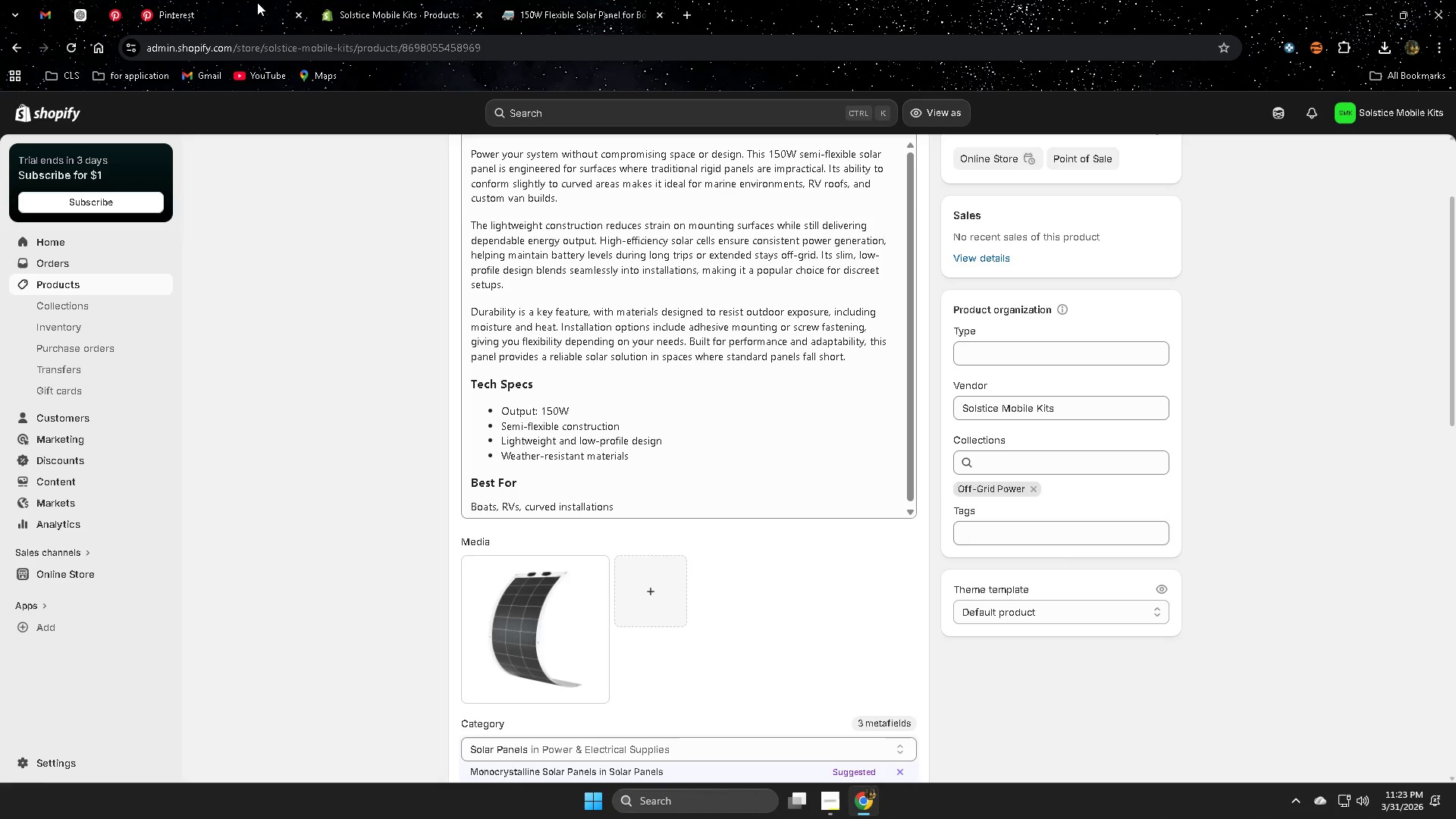 
left_click([83, 18])
 